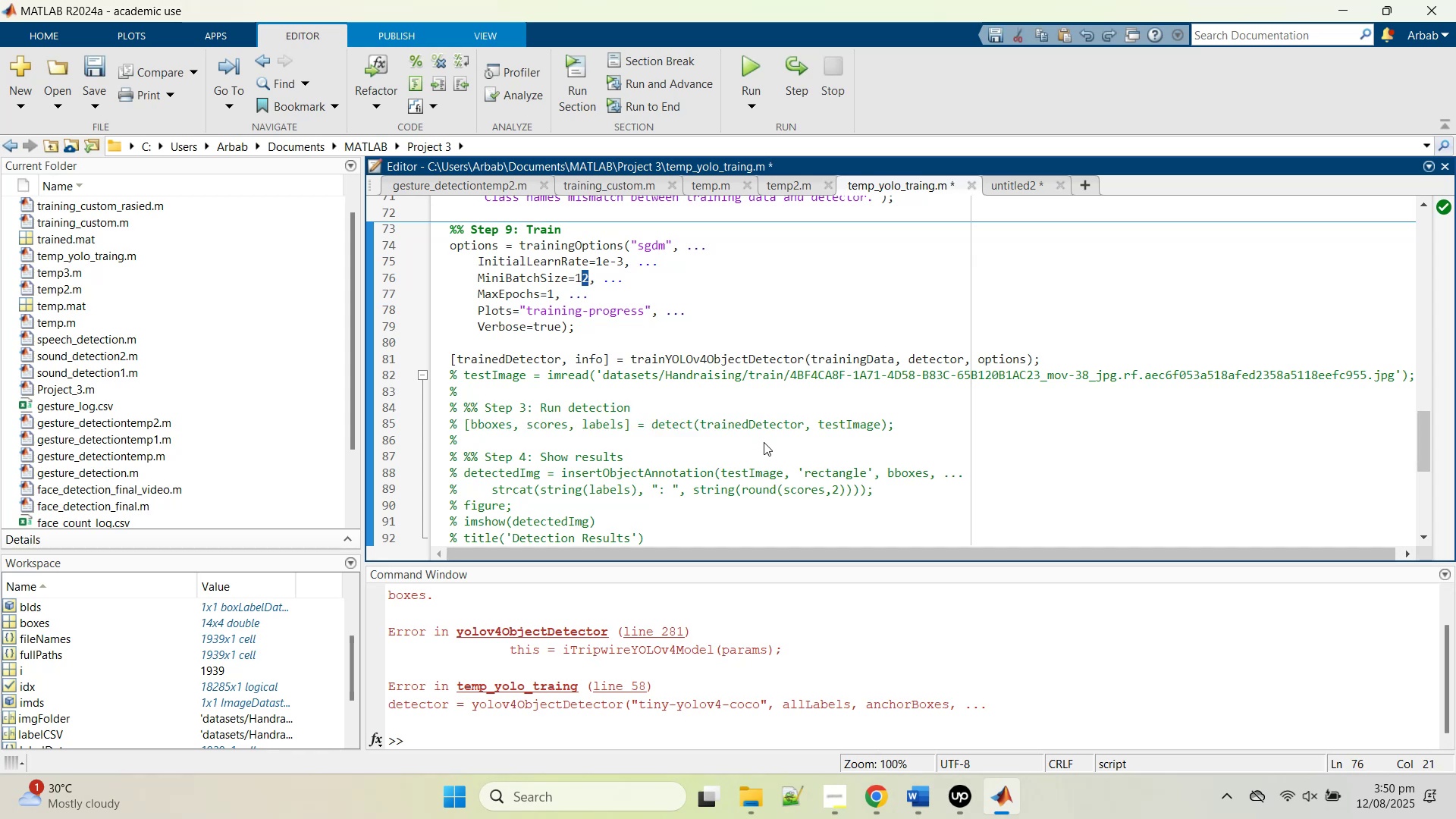 
hold_key(key=Z, duration=0.31)
 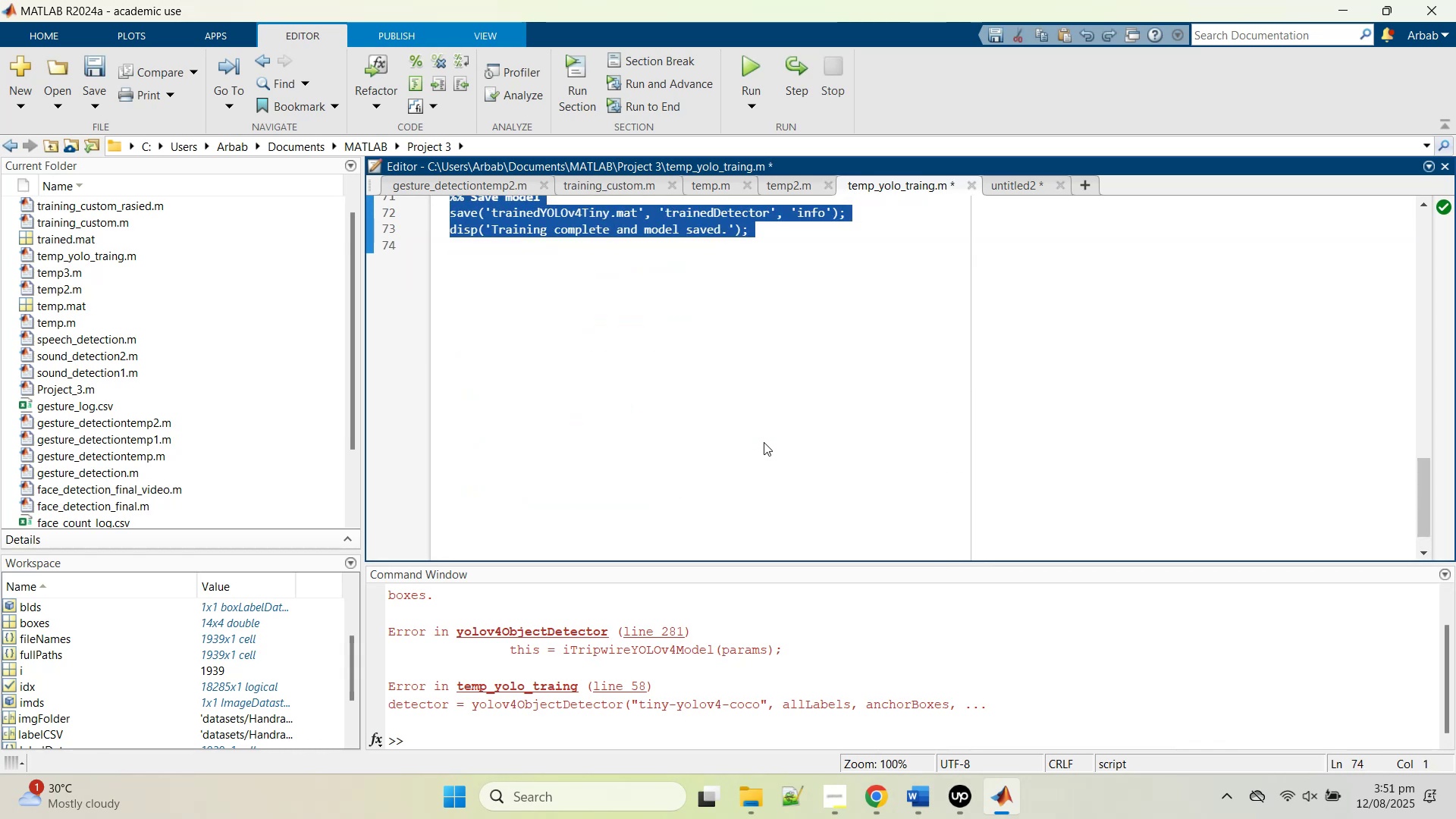 
scroll: coordinate [764, 442], scroll_direction: up, amount: 3.0
 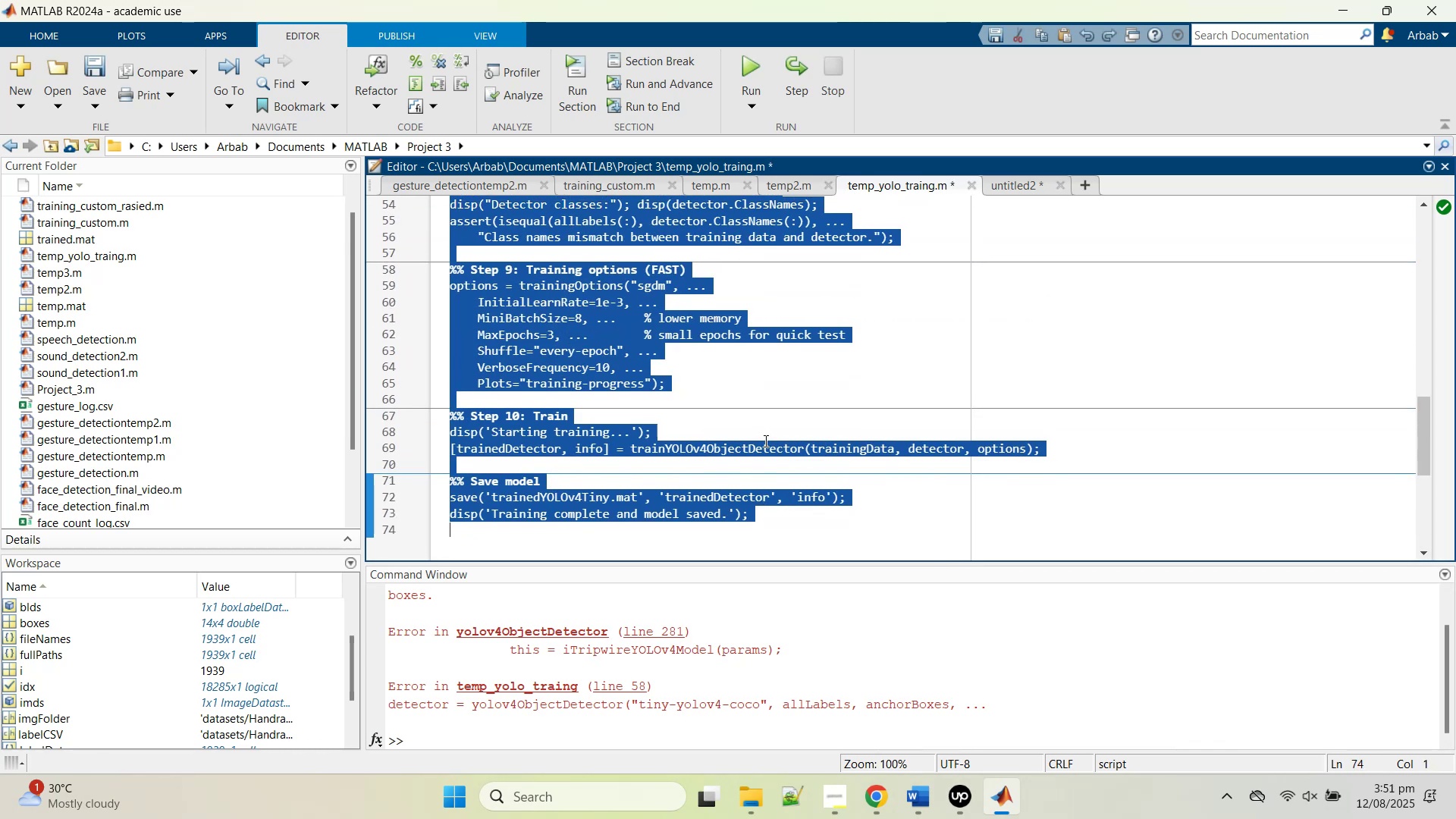 
left_click([758, 406])
 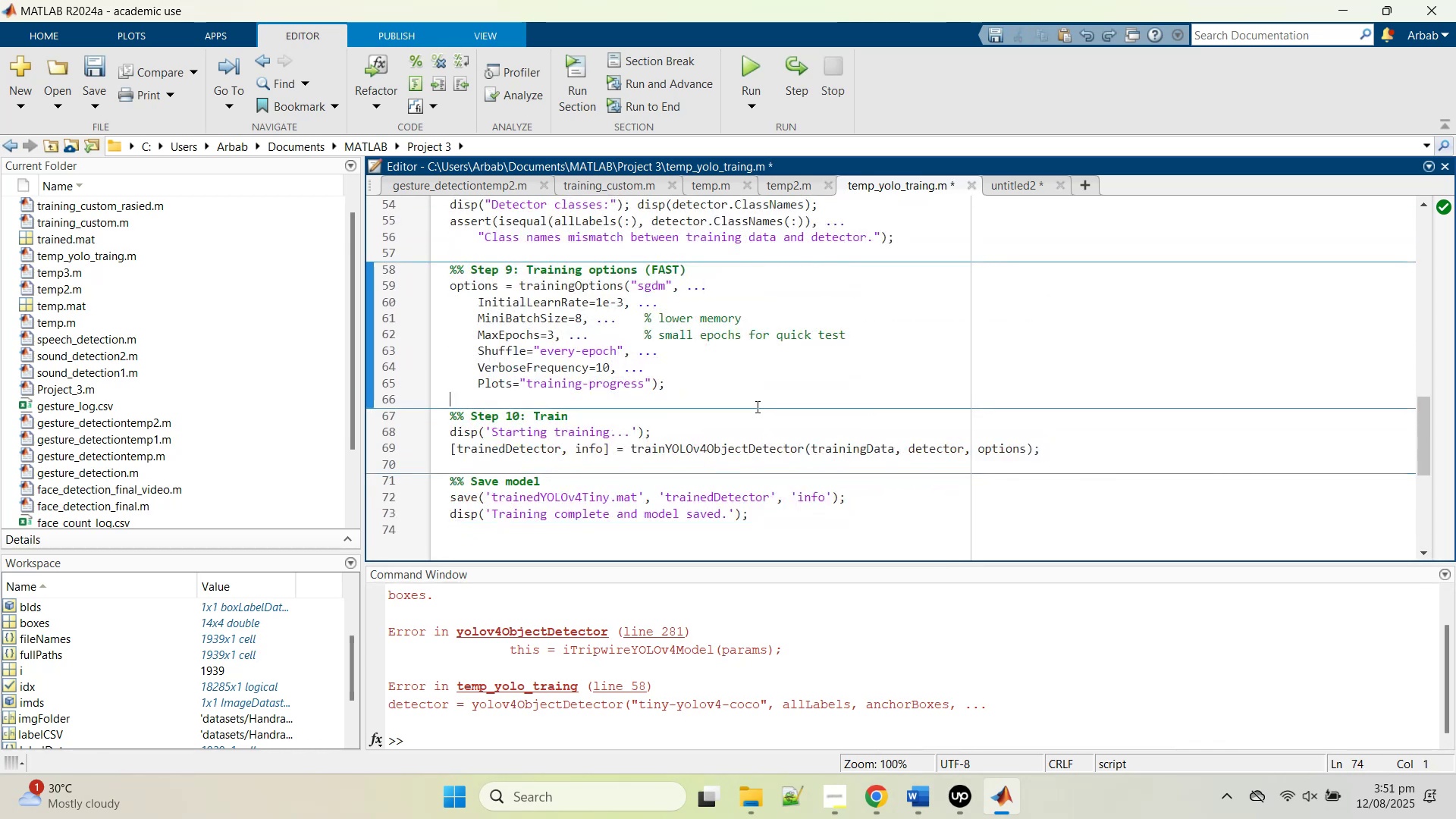 
scroll: coordinate [825, 414], scroll_direction: up, amount: 3.0
 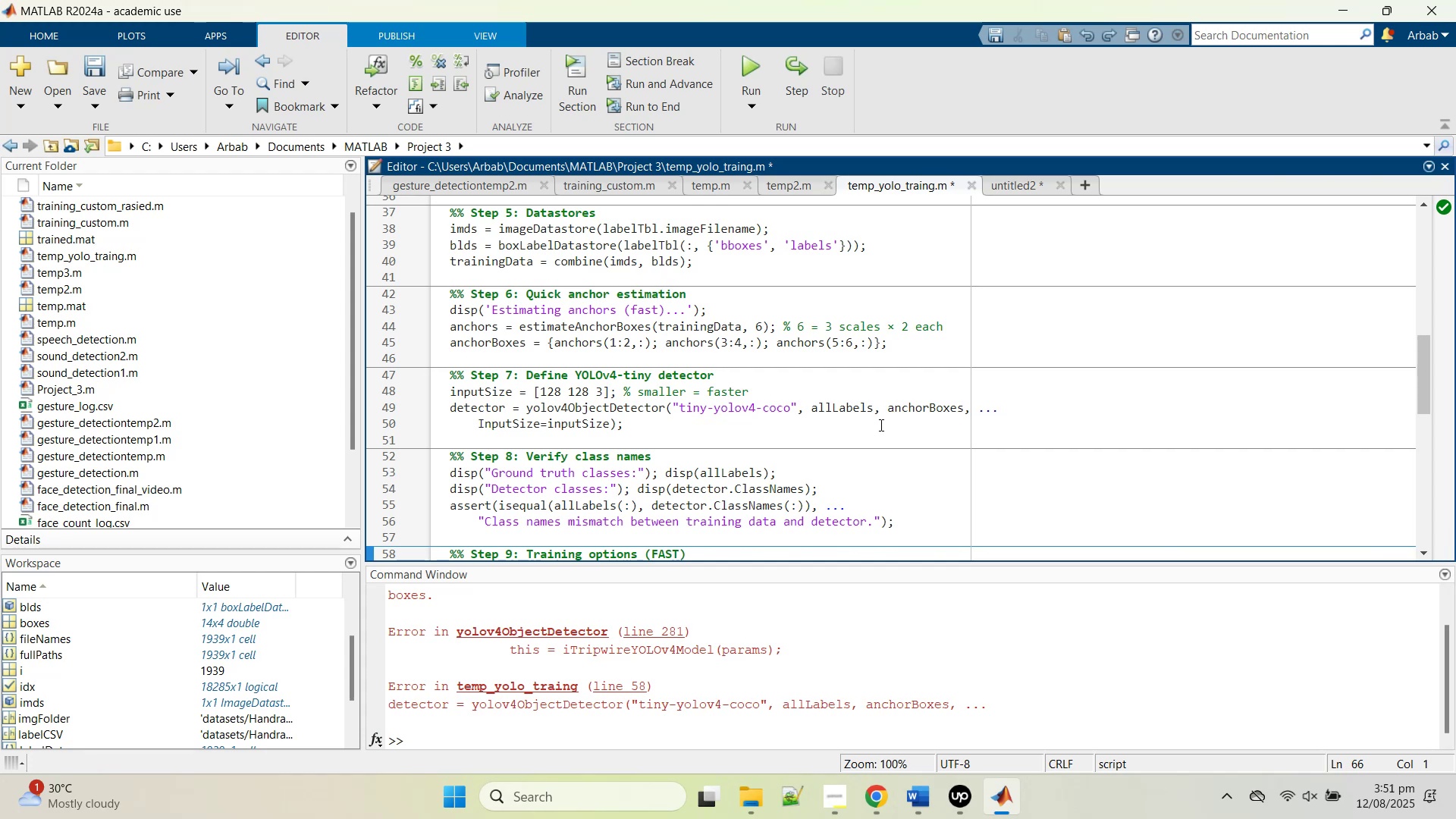 
left_click_drag(start_coordinate=[849, 427], to_coordinate=[394, 293])
 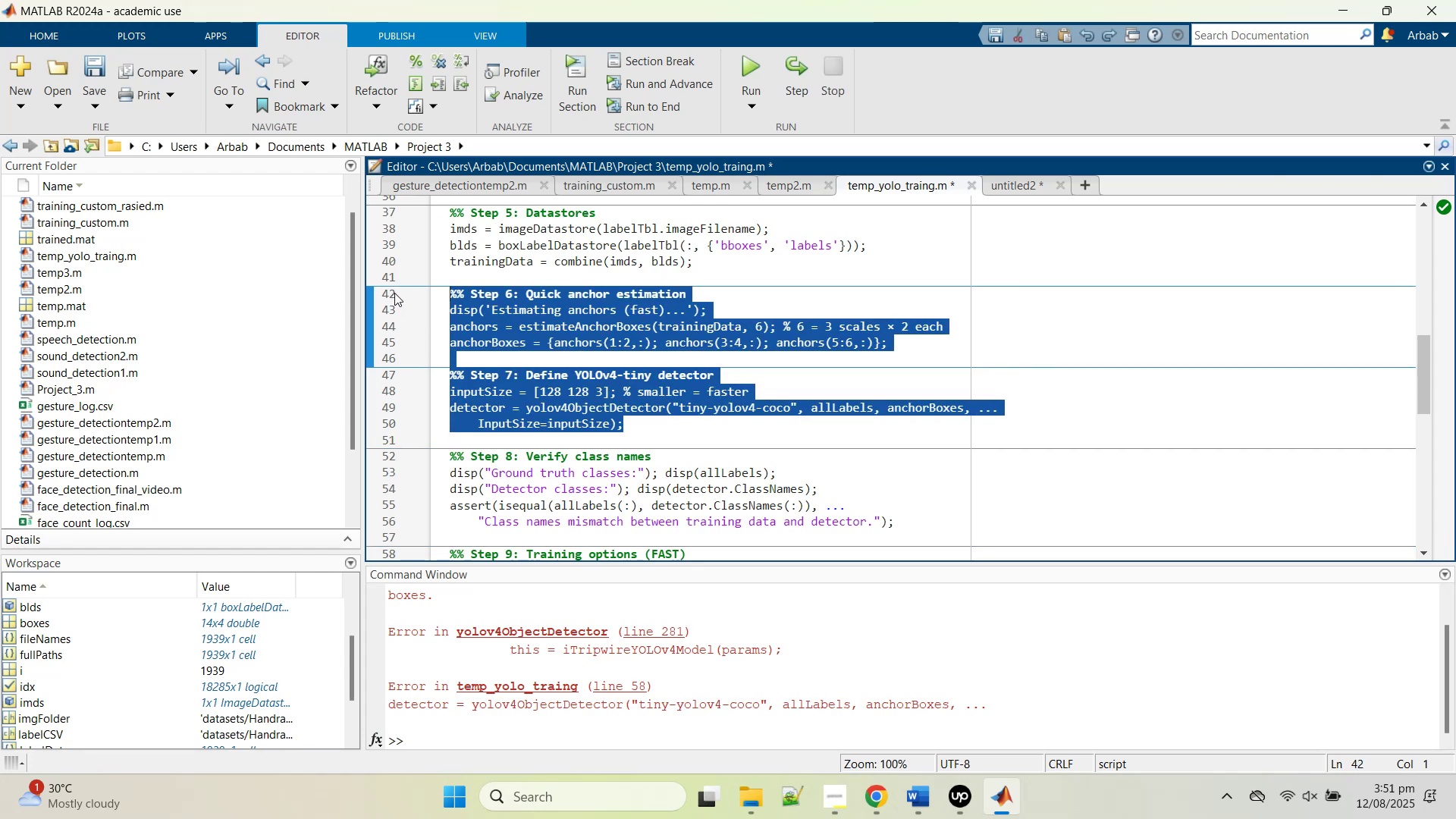 
key(Control+V)
 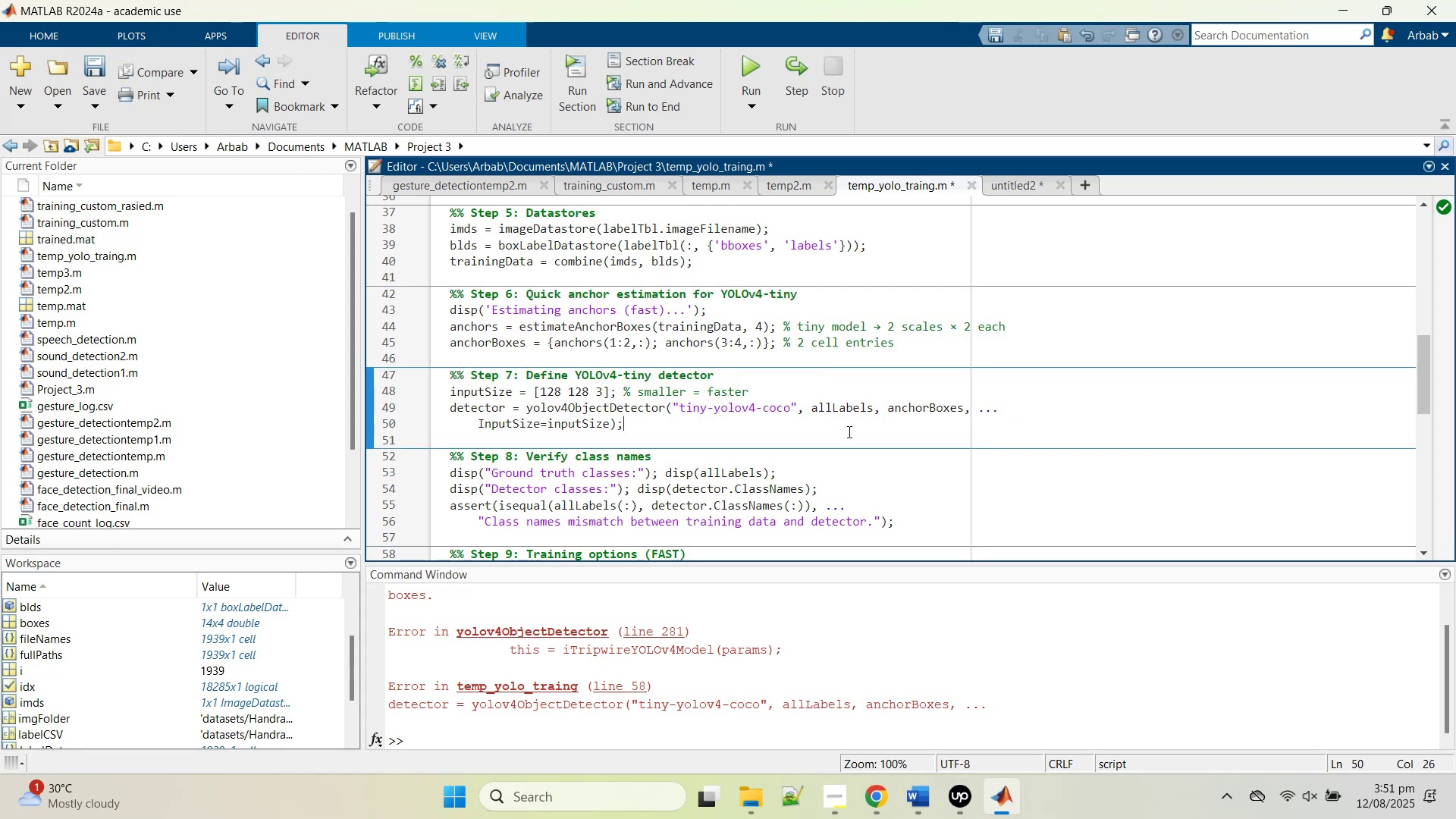 
key(Control+Z)
 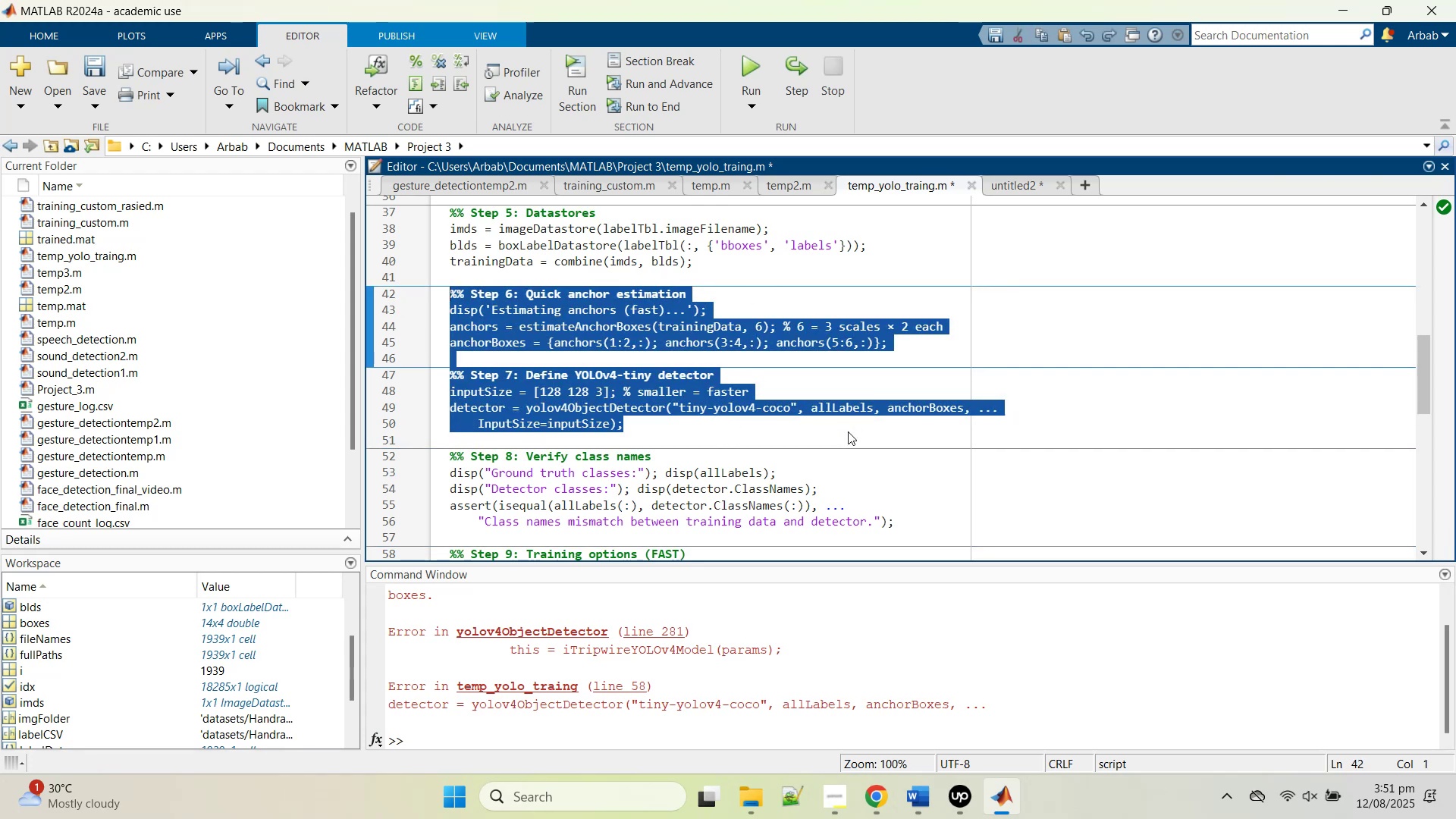 
key(Control+V)
 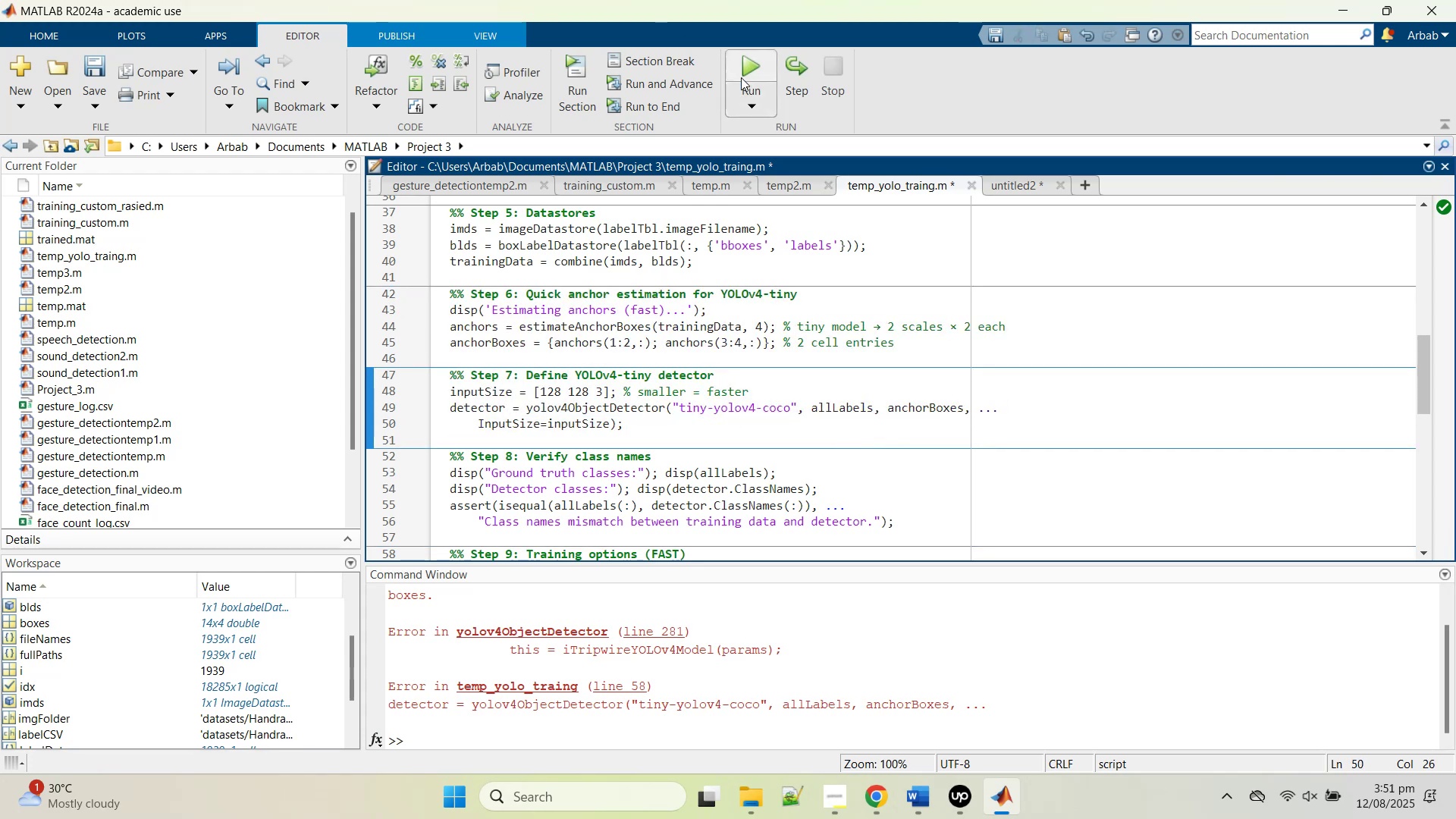 
left_click([755, 70])
 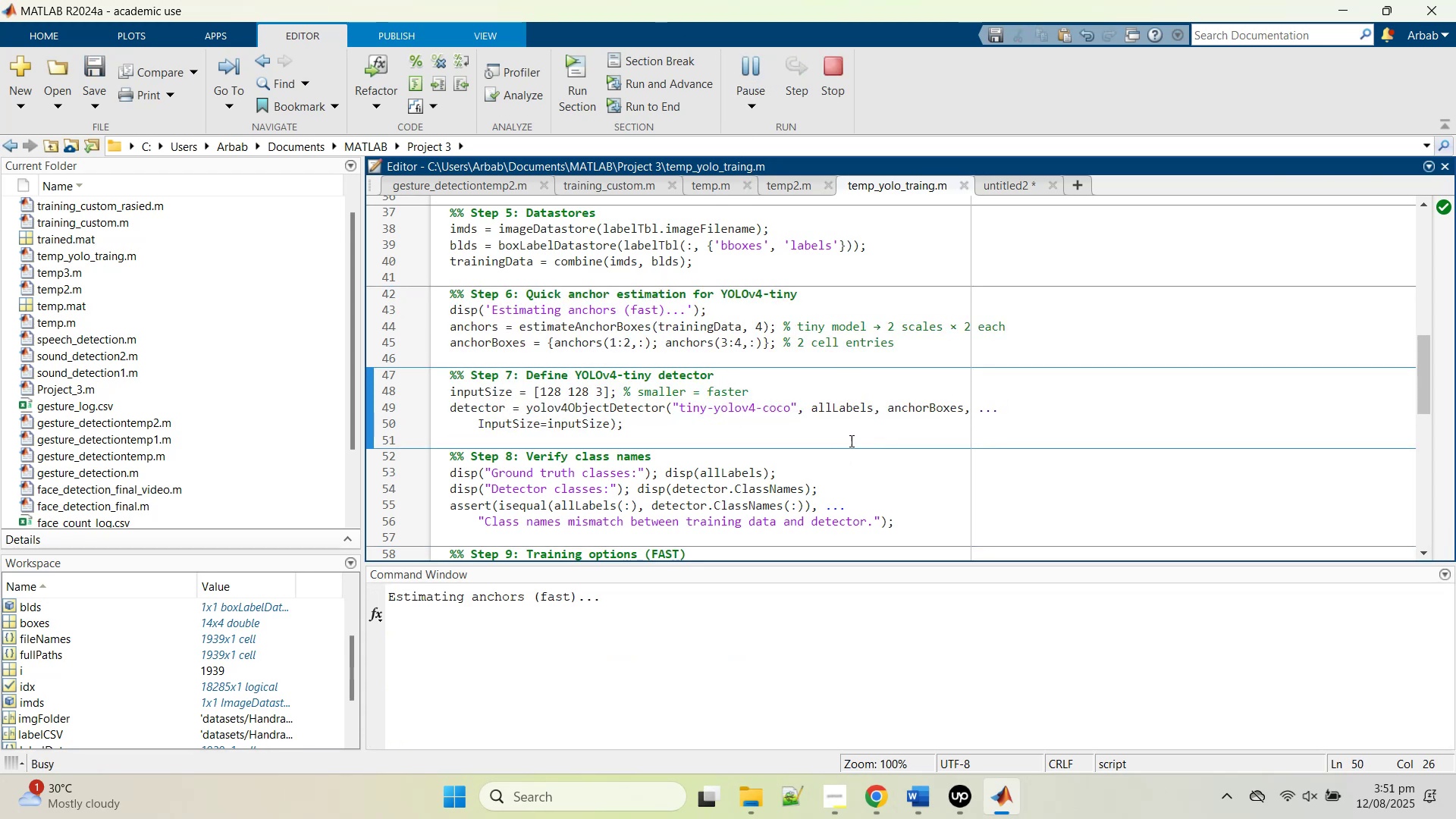 
scroll: coordinate [627, 397], scroll_direction: down, amount: 4.0
 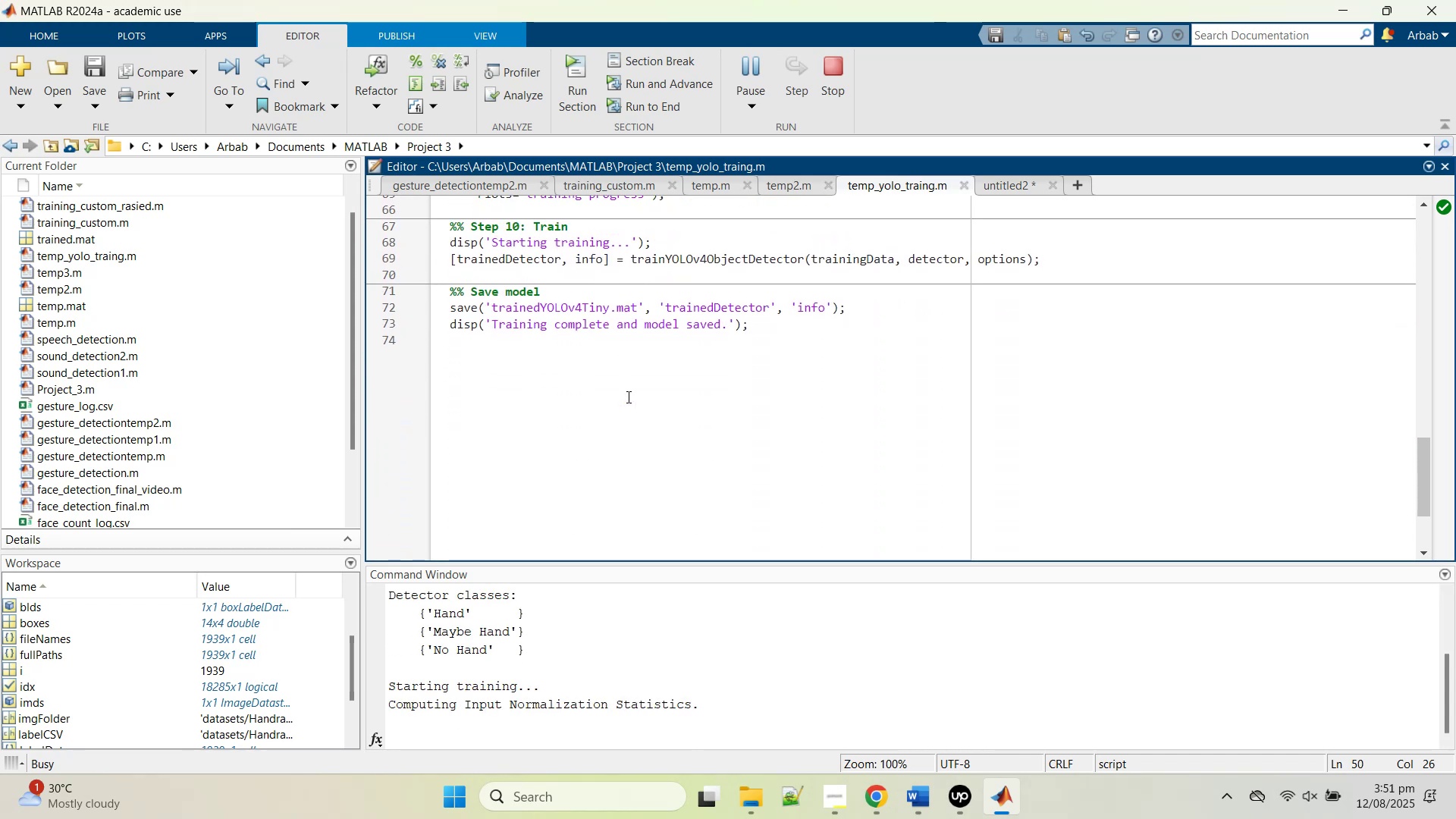 
scroll: coordinate [627, 397], scroll_direction: up, amount: 5.0
 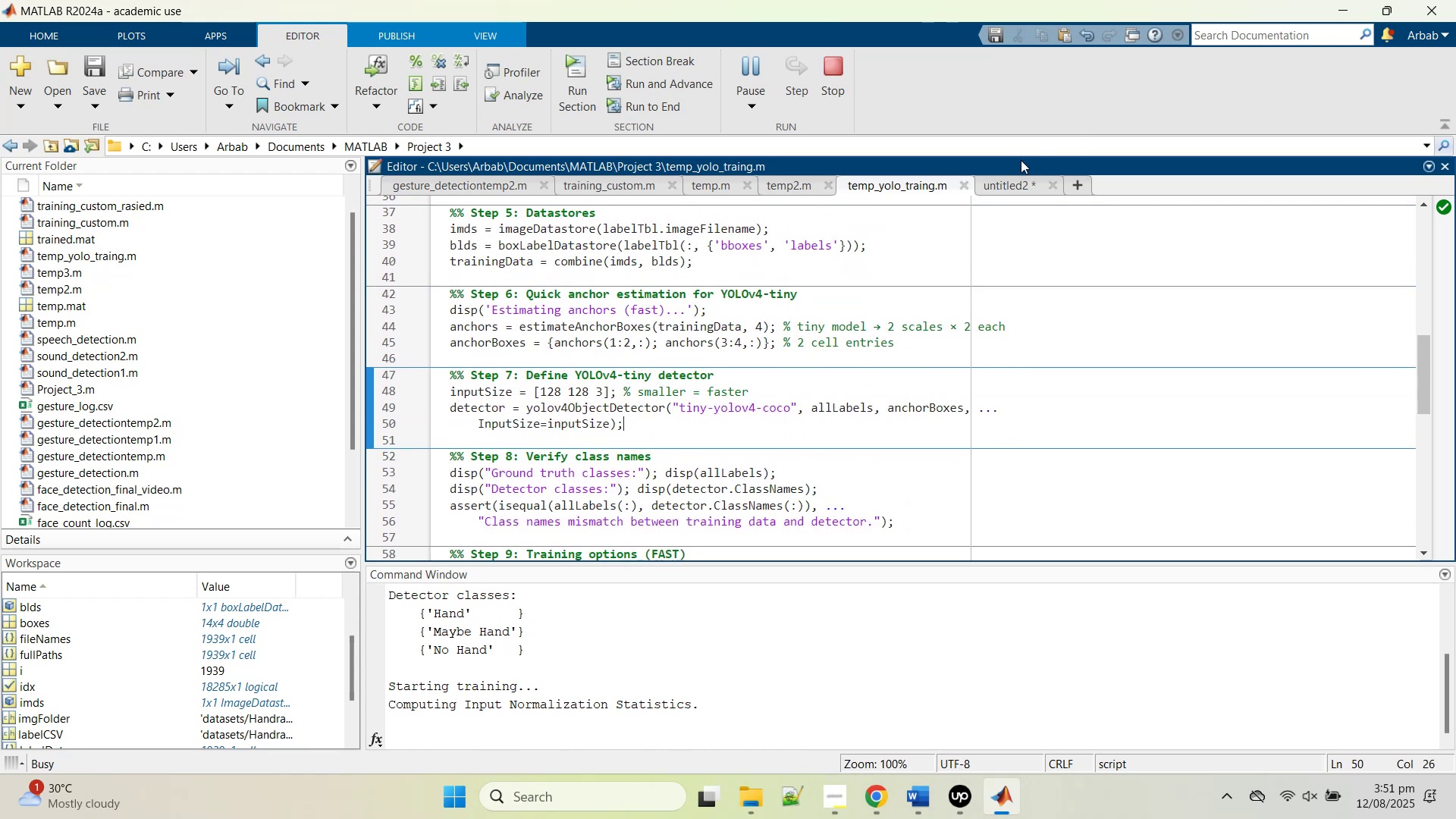 
left_click([999, 179])
 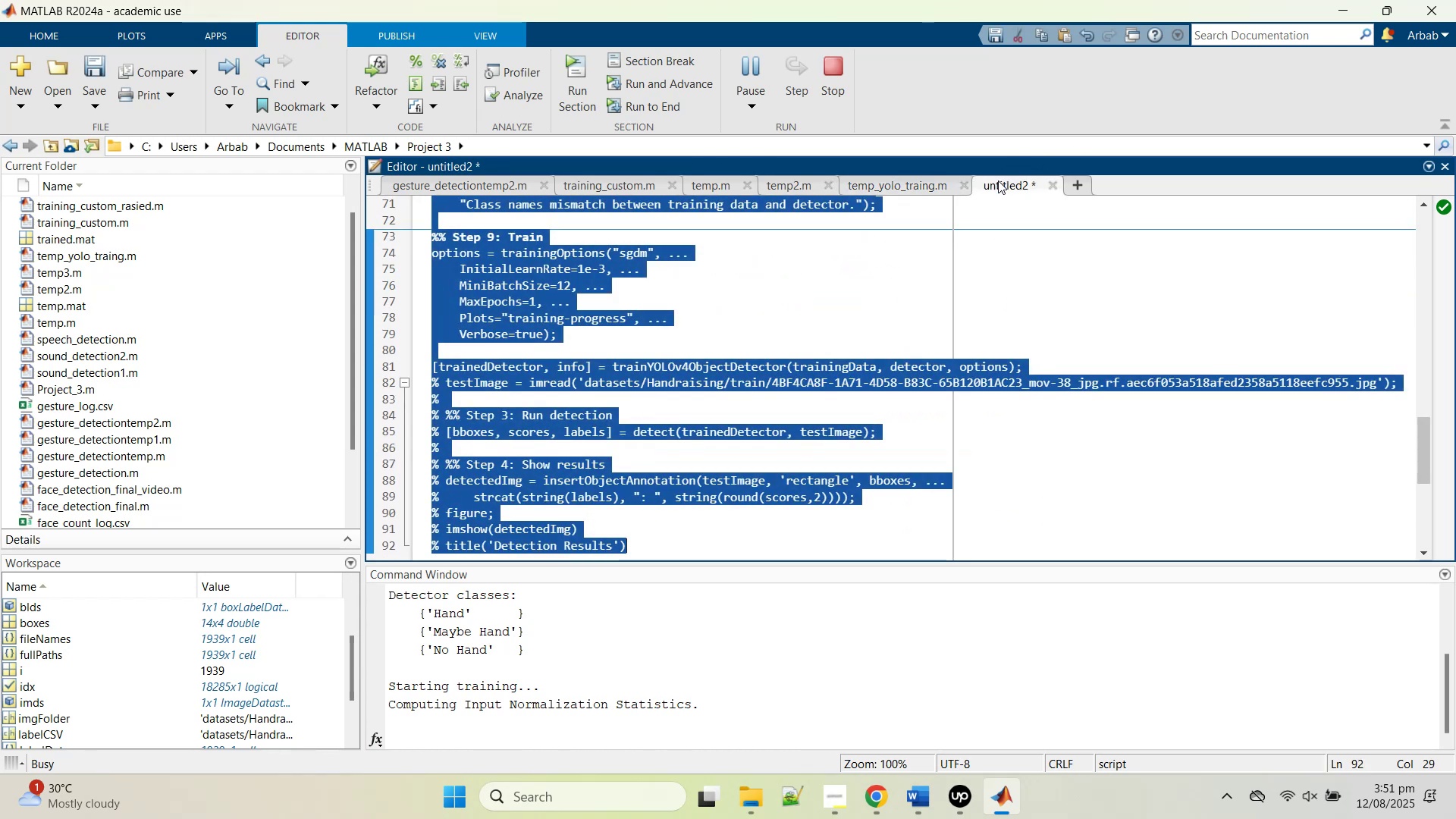 
scroll: coordinate [998, 180], scroll_direction: up, amount: 1.0
 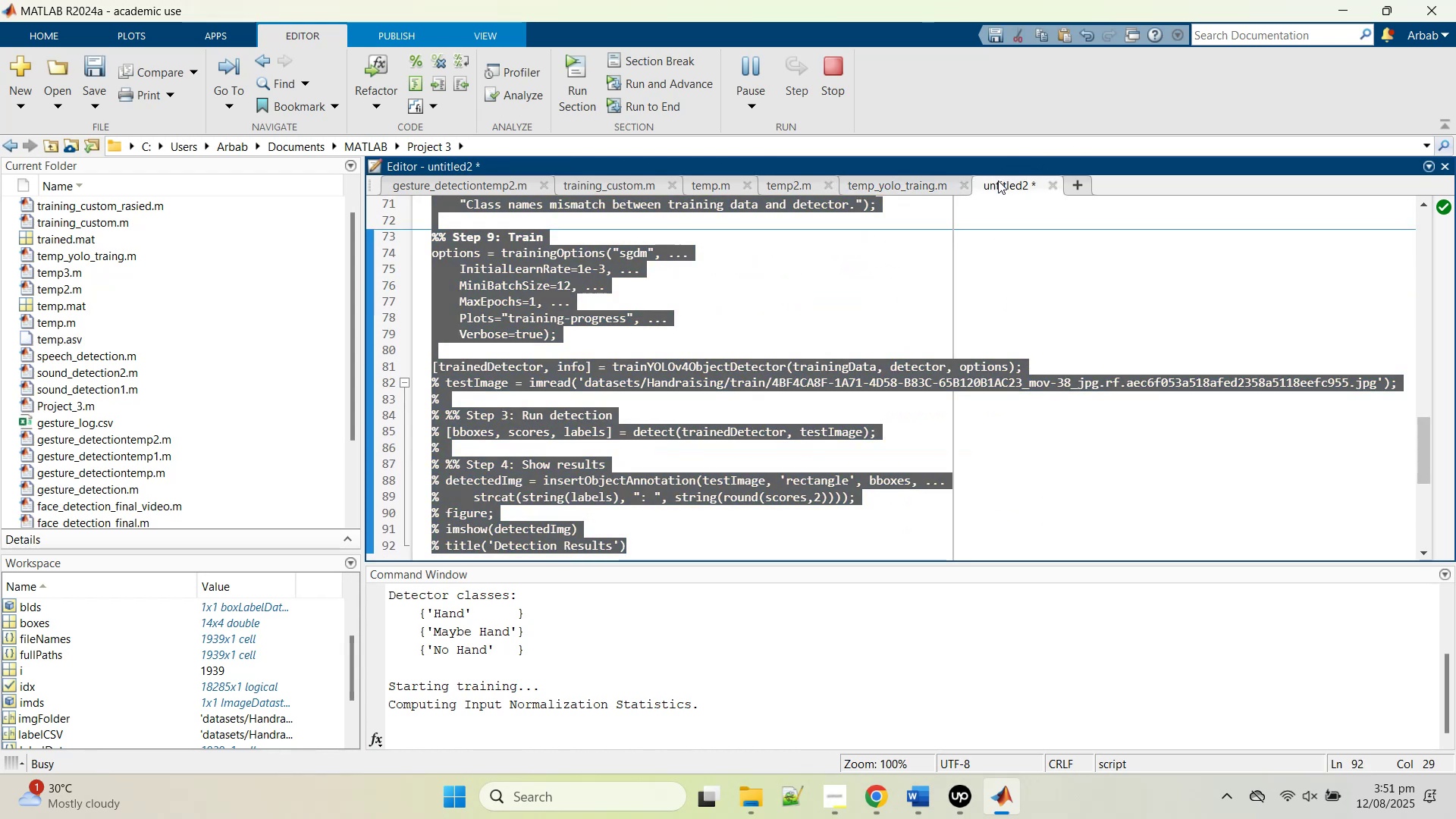 
middle_click([998, 180])
 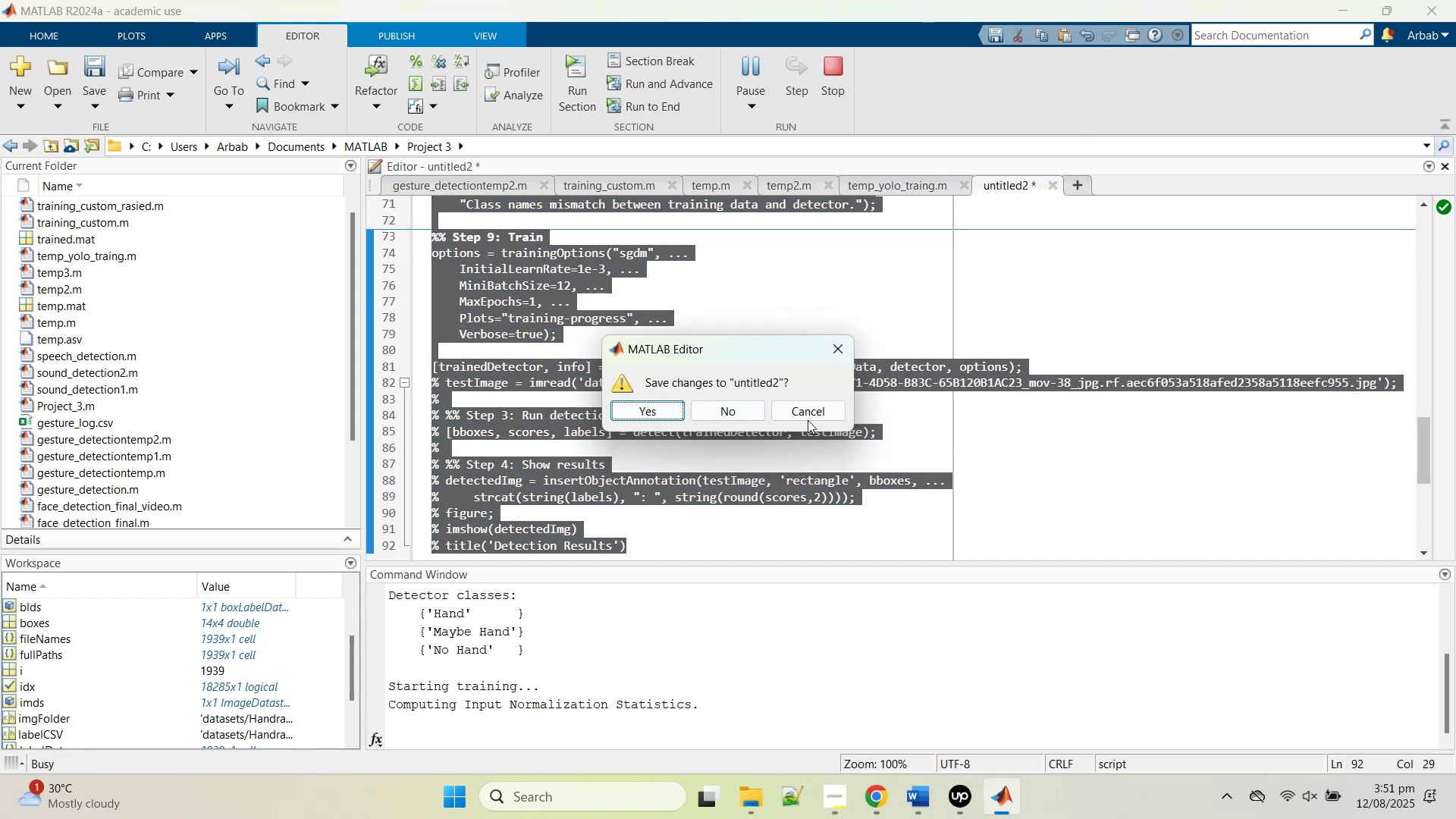 
left_click([814, 412])
 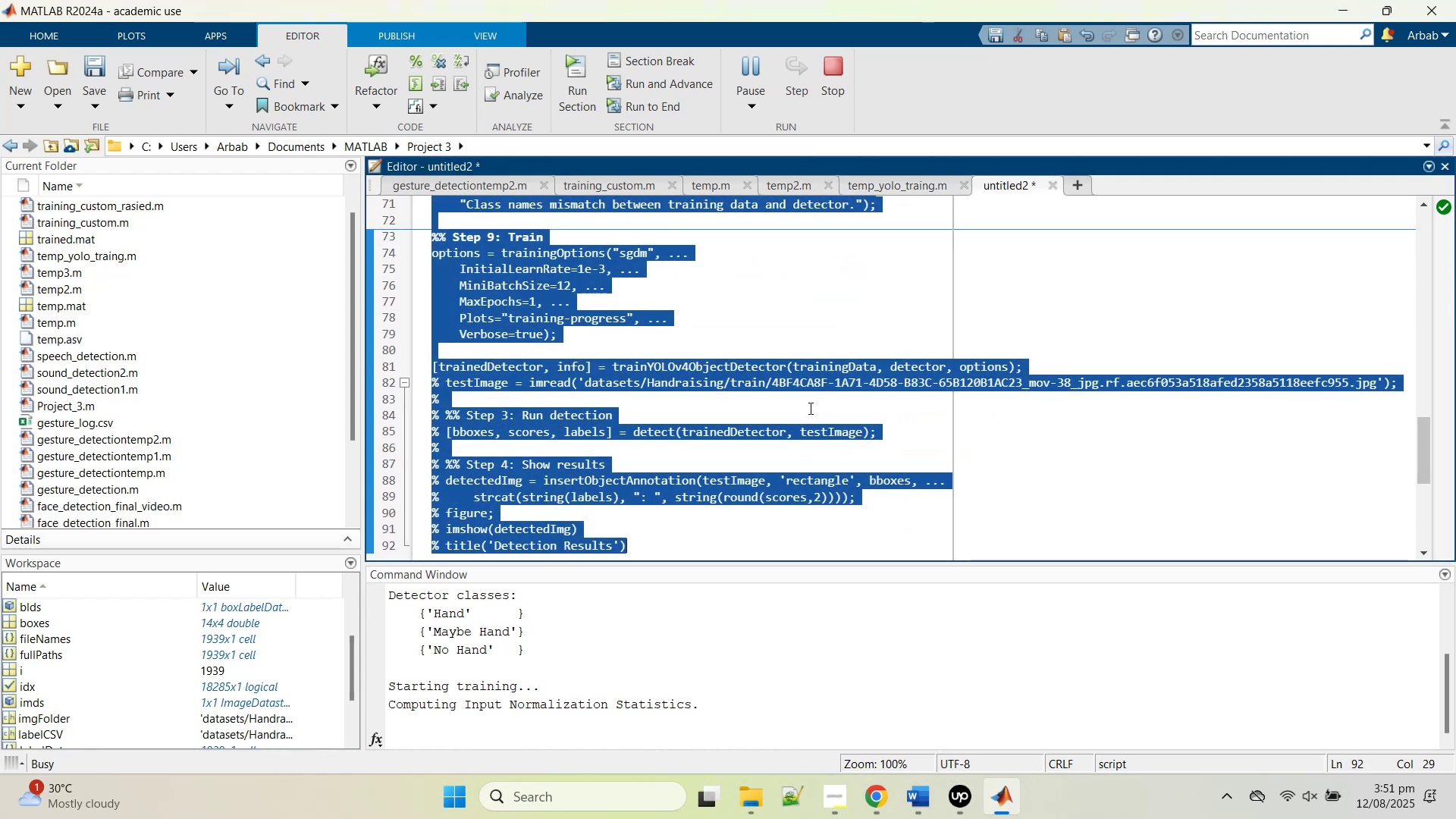 
left_click([803, 406])
 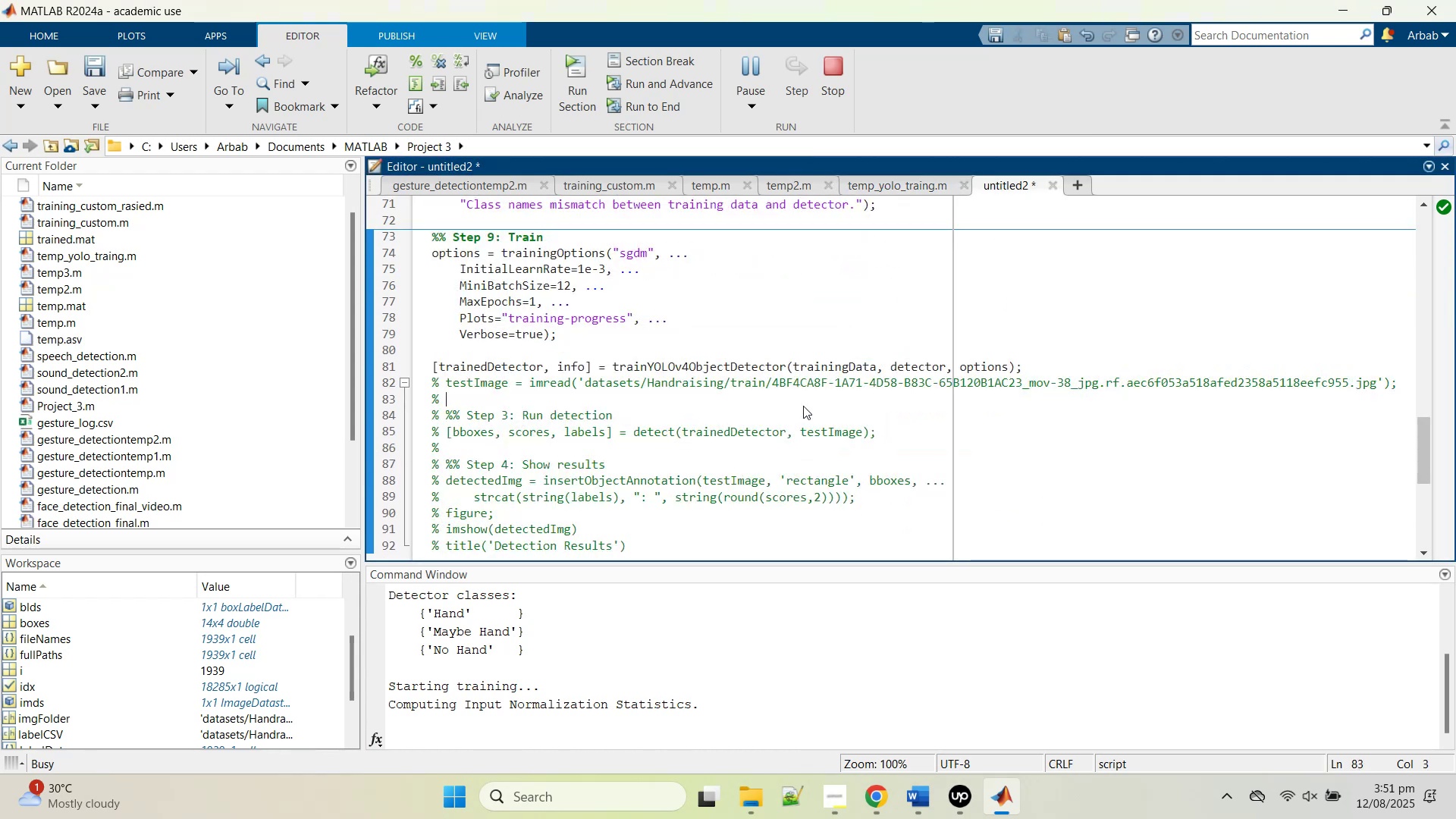 
scroll: coordinate [802, 406], scroll_direction: up, amount: 5.0
 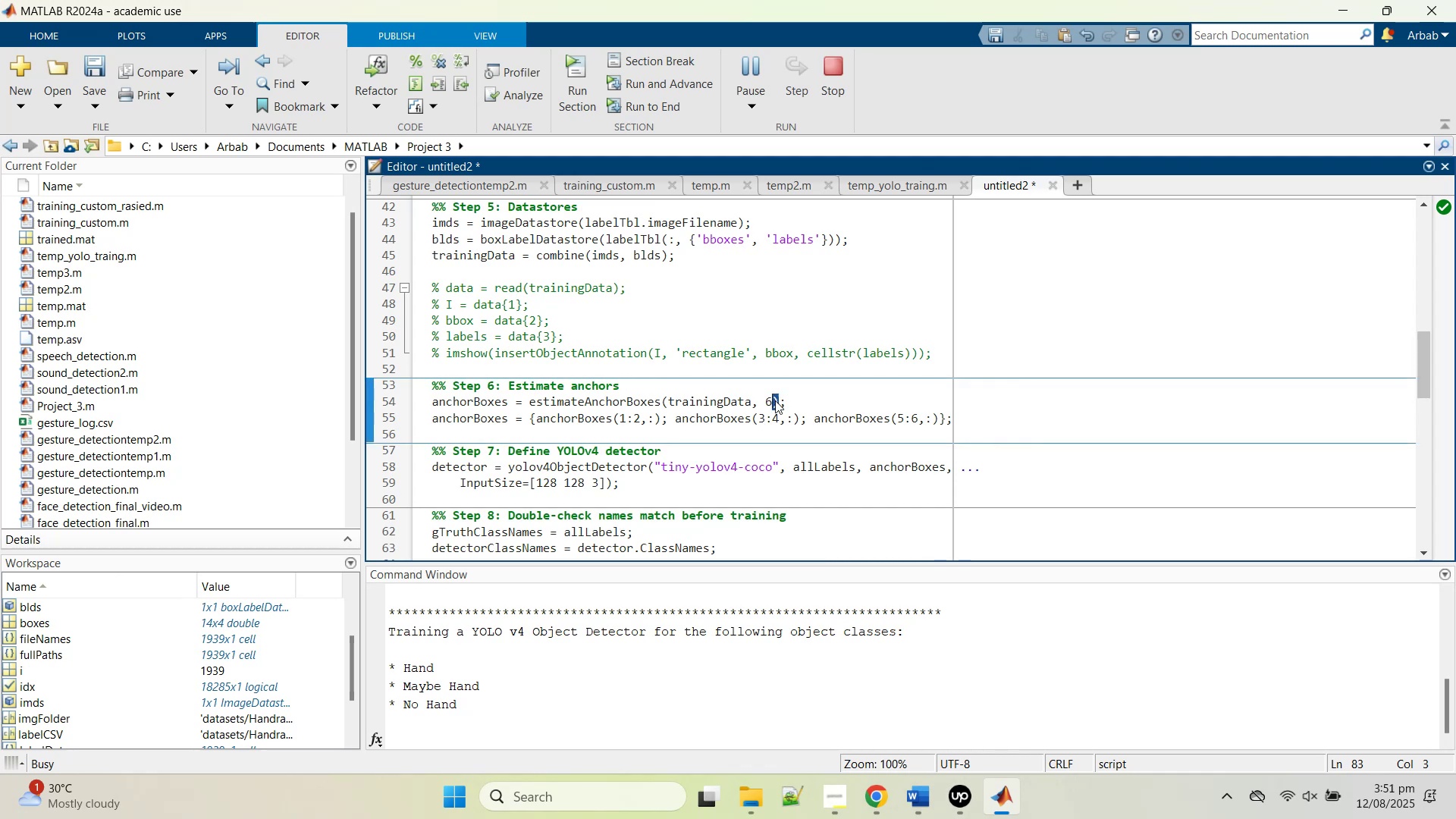 
left_click([774, 401])
 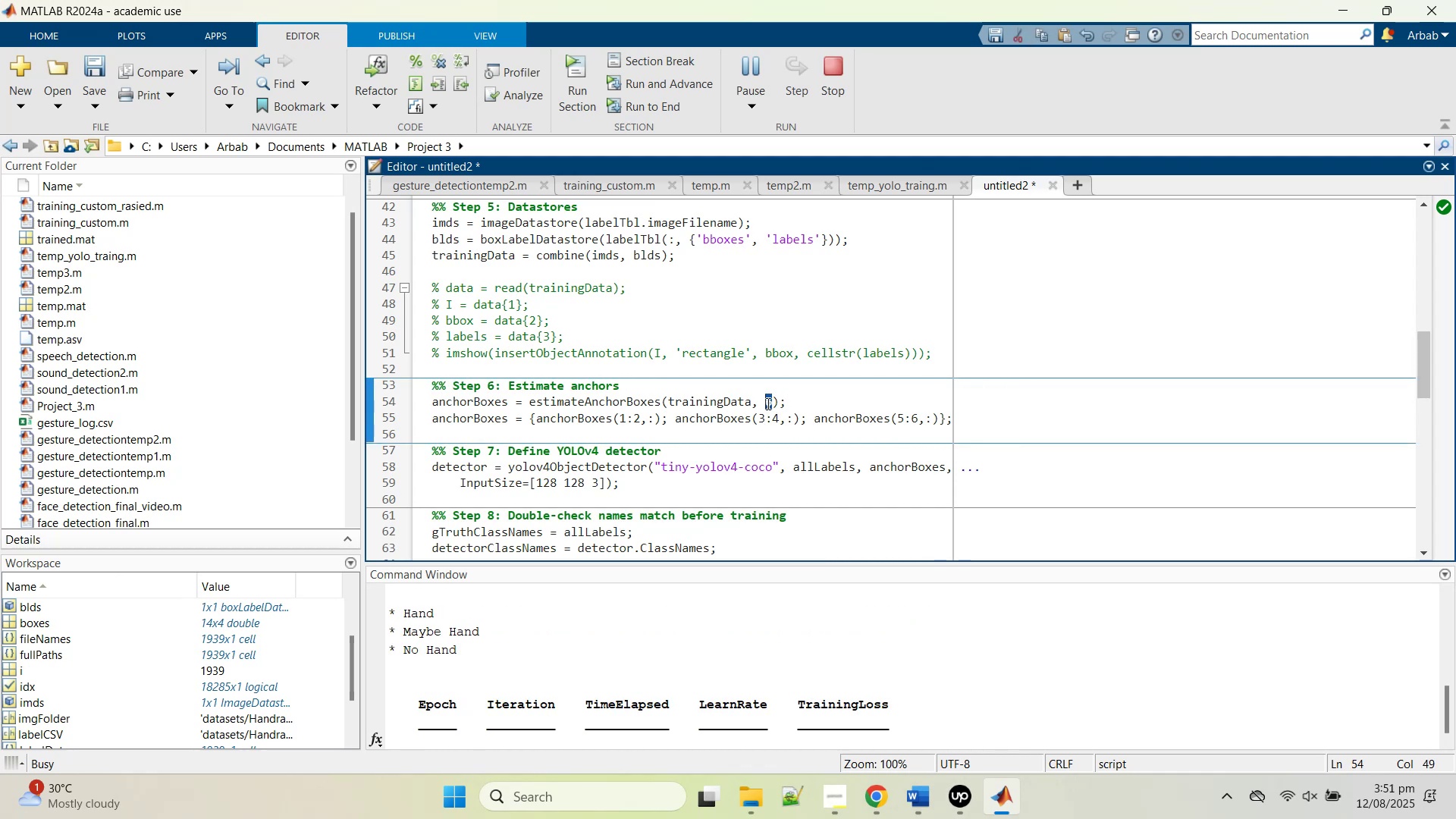 
key(4)
 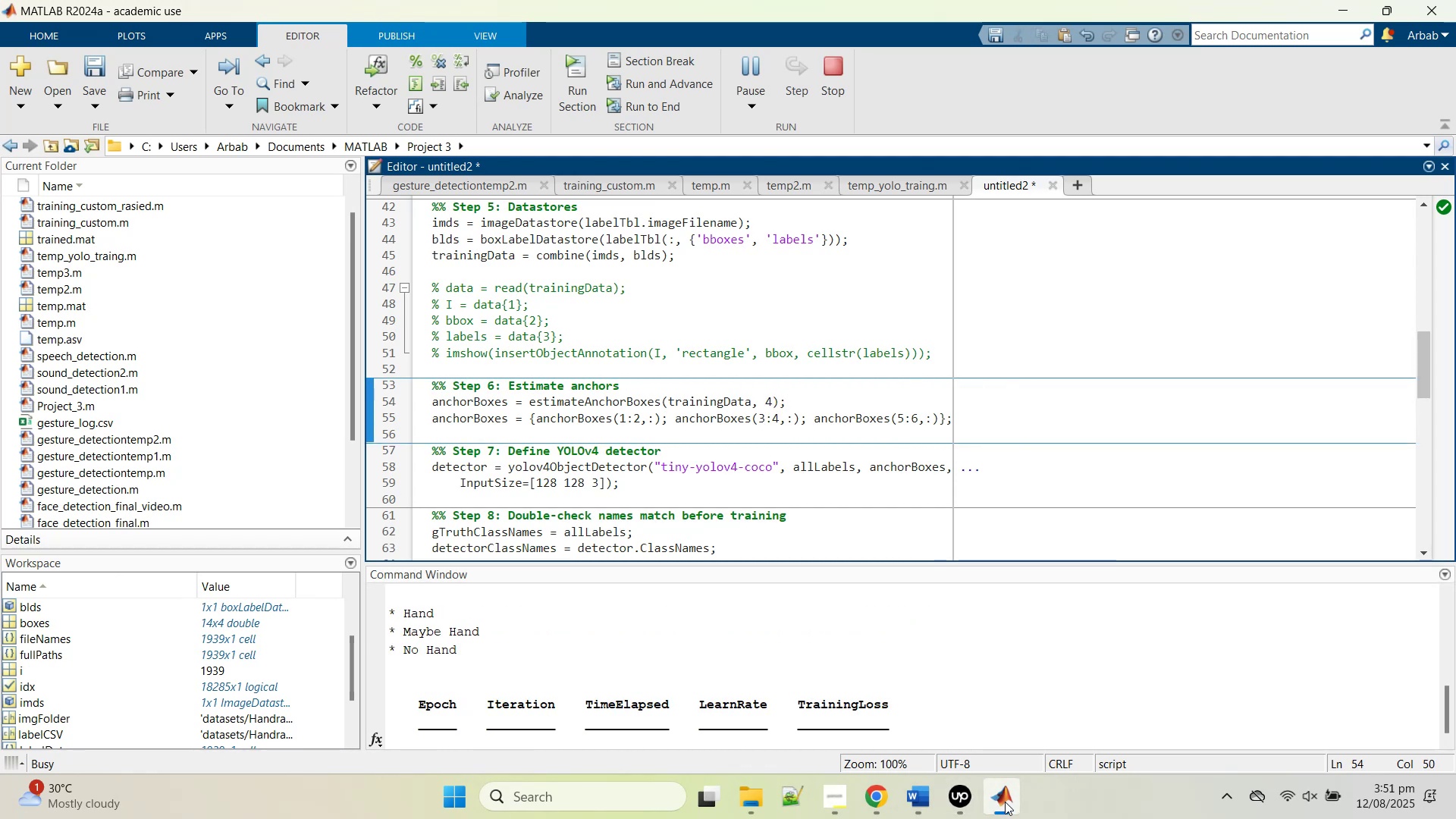 
right_click([1113, 802])
 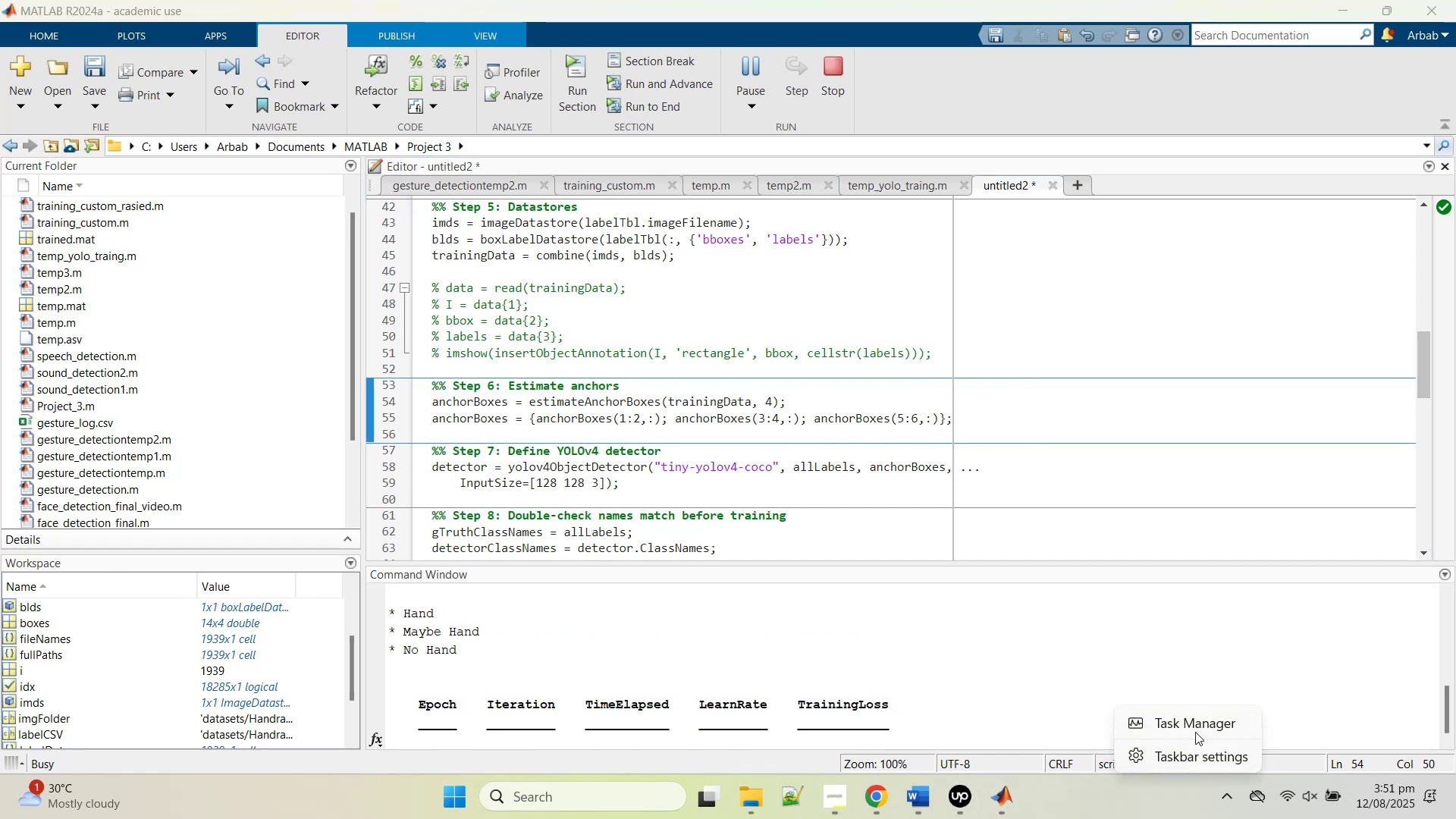 
left_click([1195, 723])
 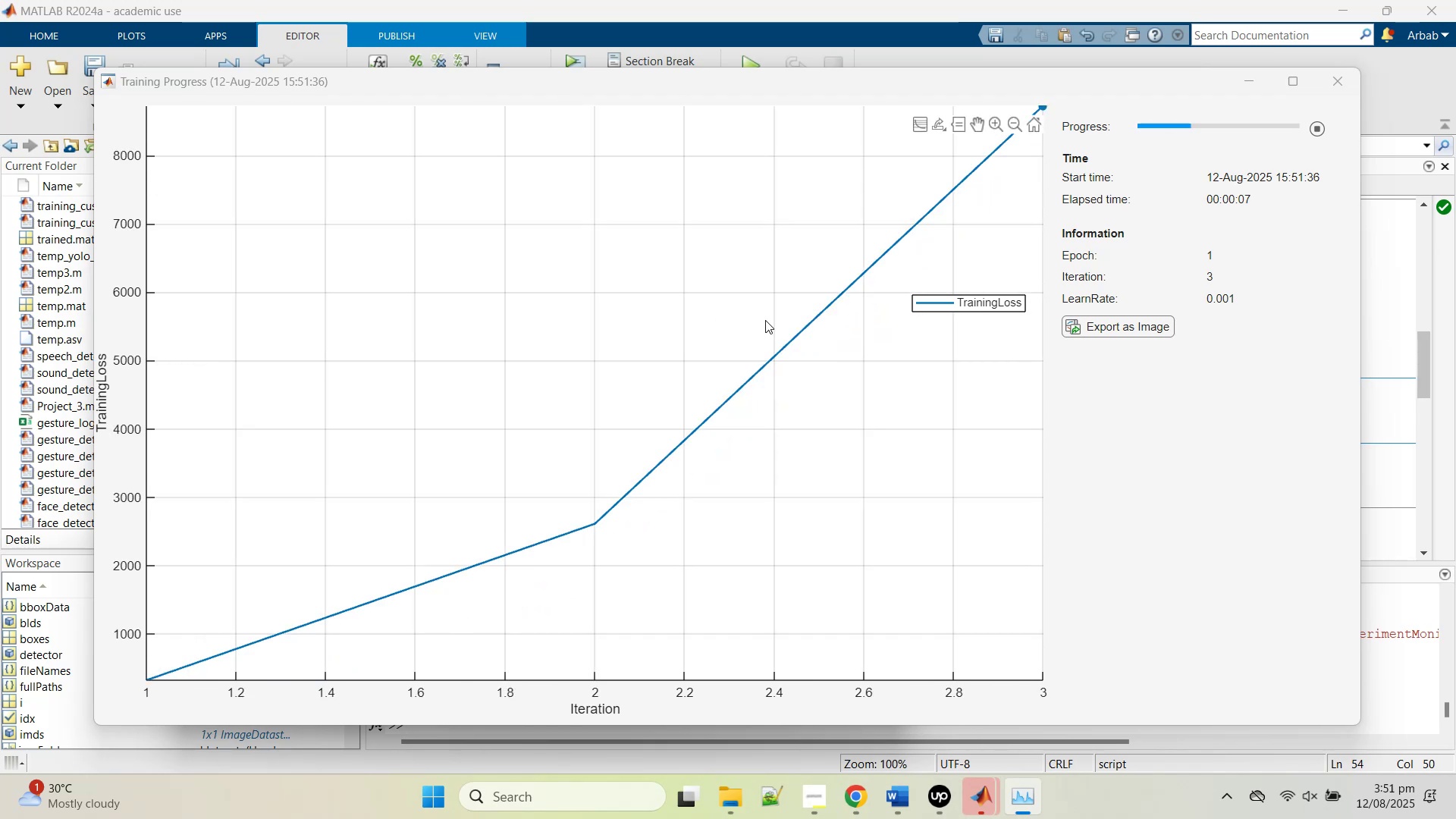 
wait(19.26)
 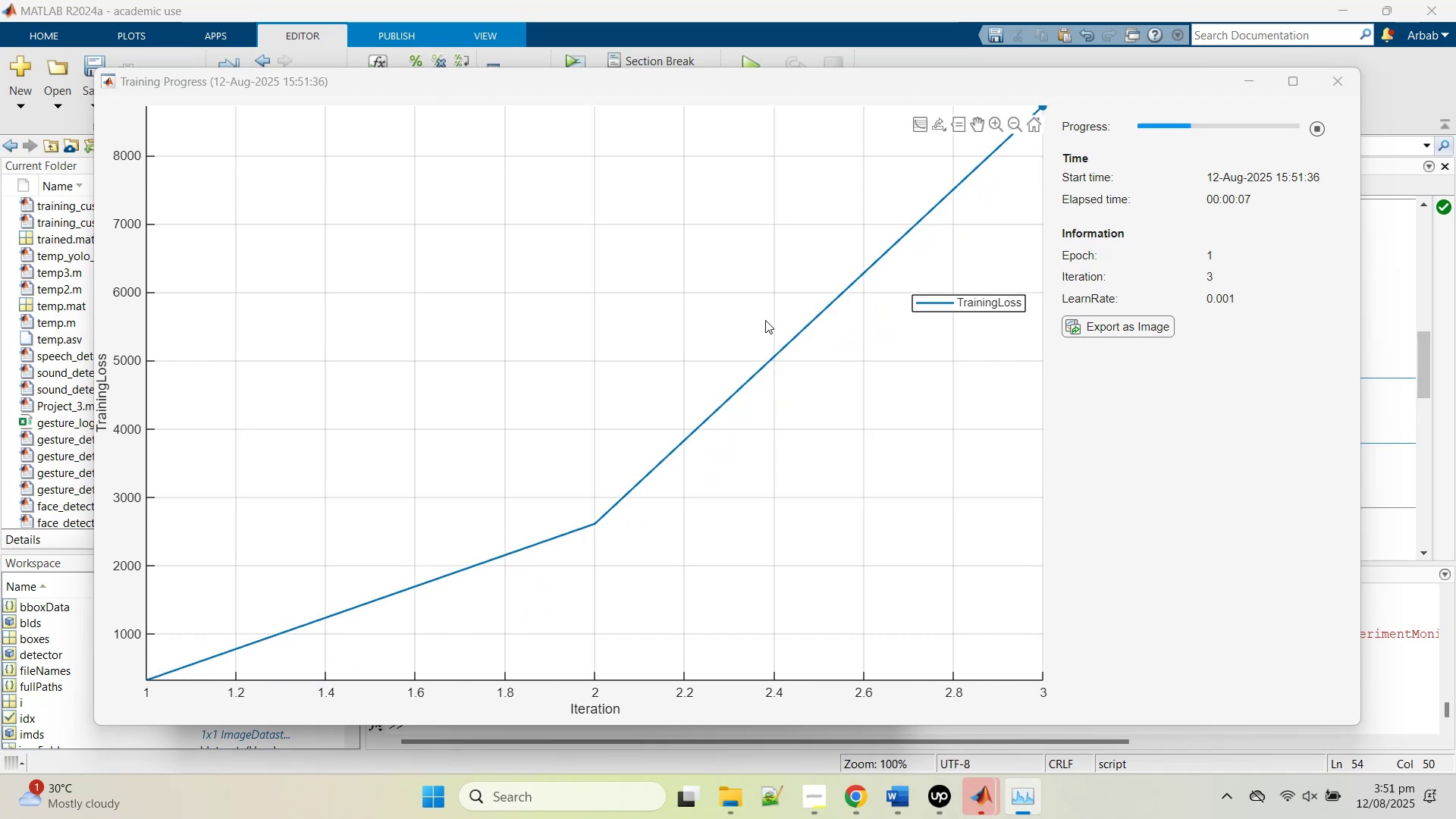 
left_click([1041, 793])
 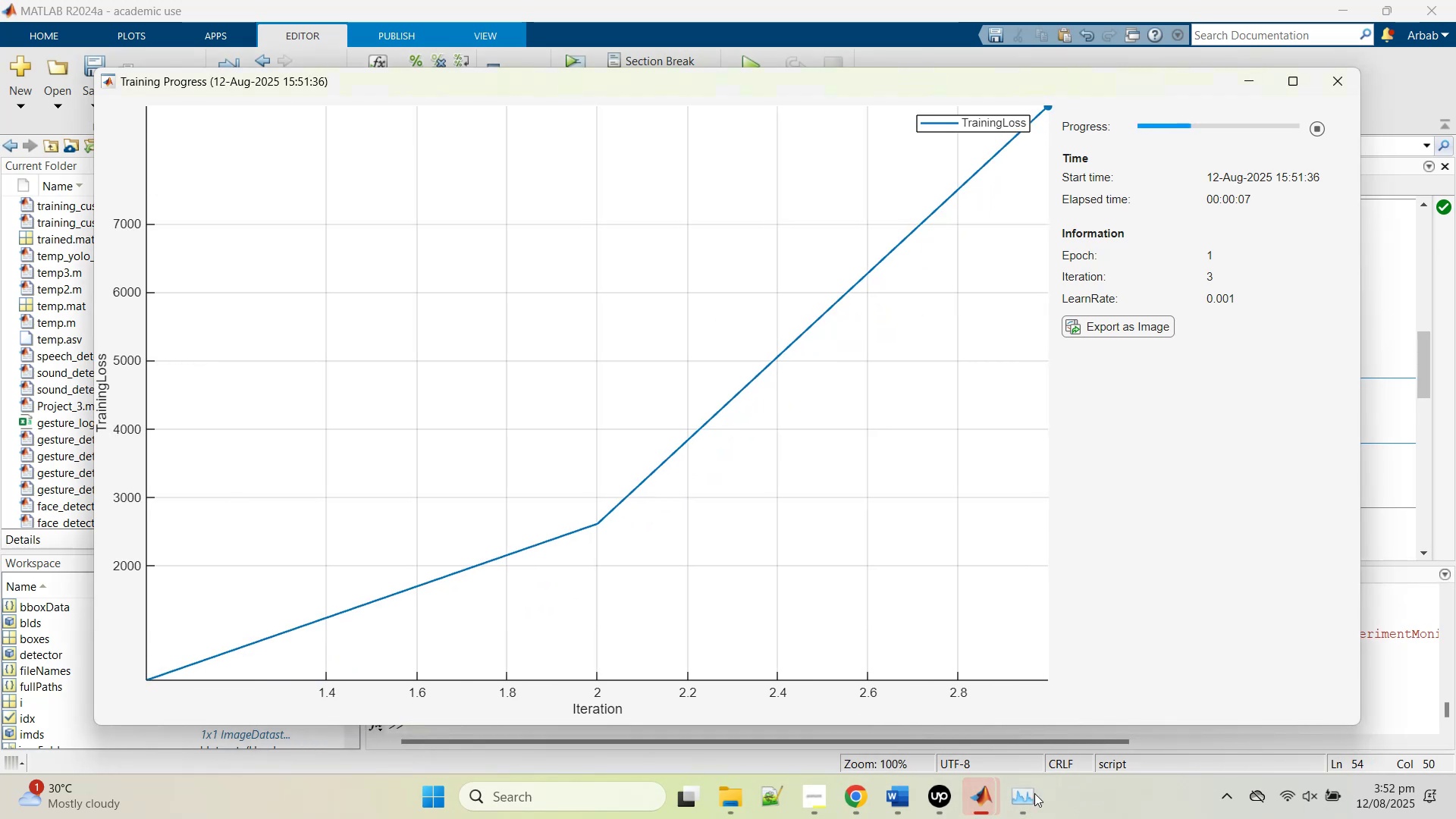 
left_click([1034, 793])
 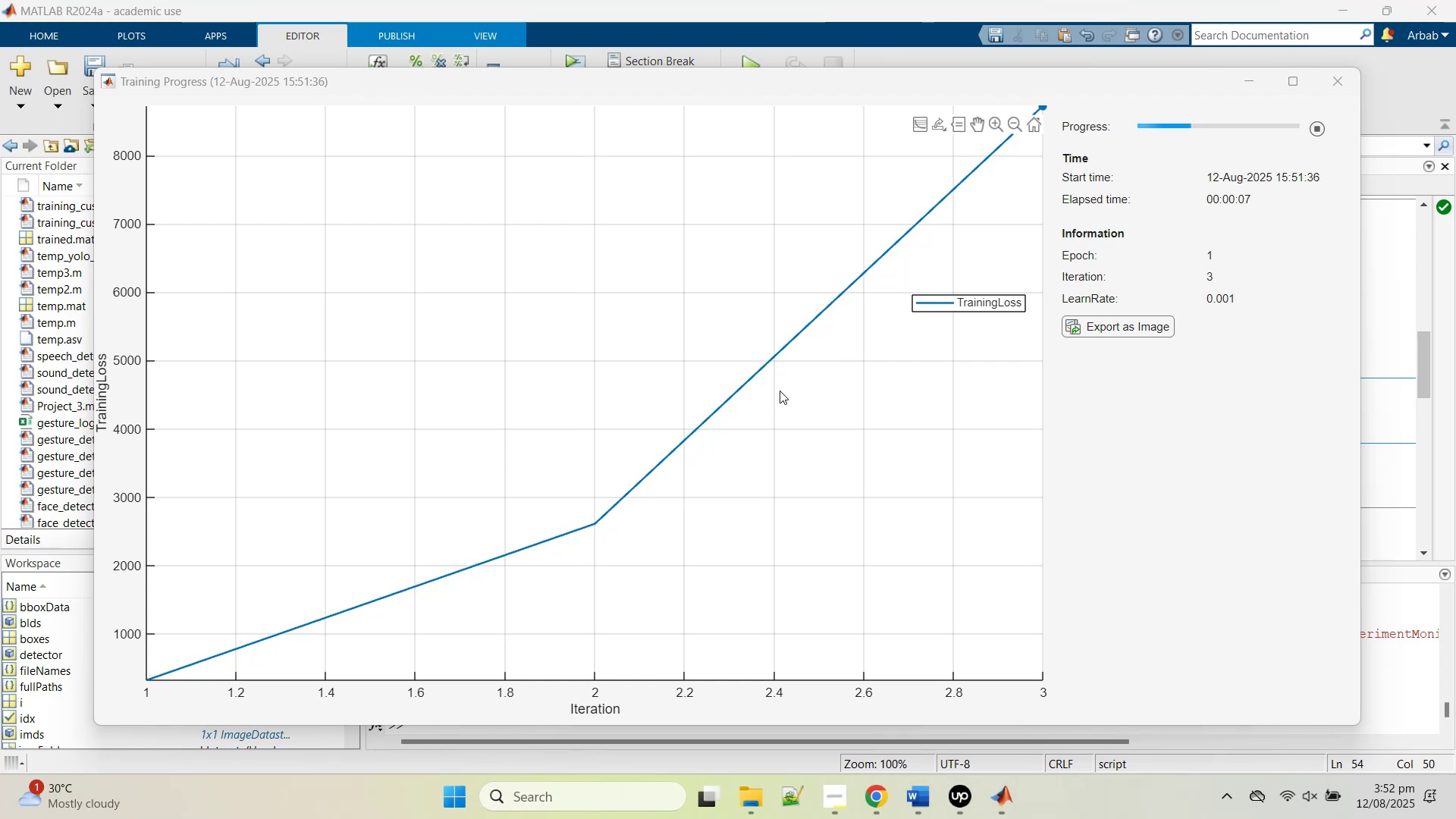 
wait(16.14)
 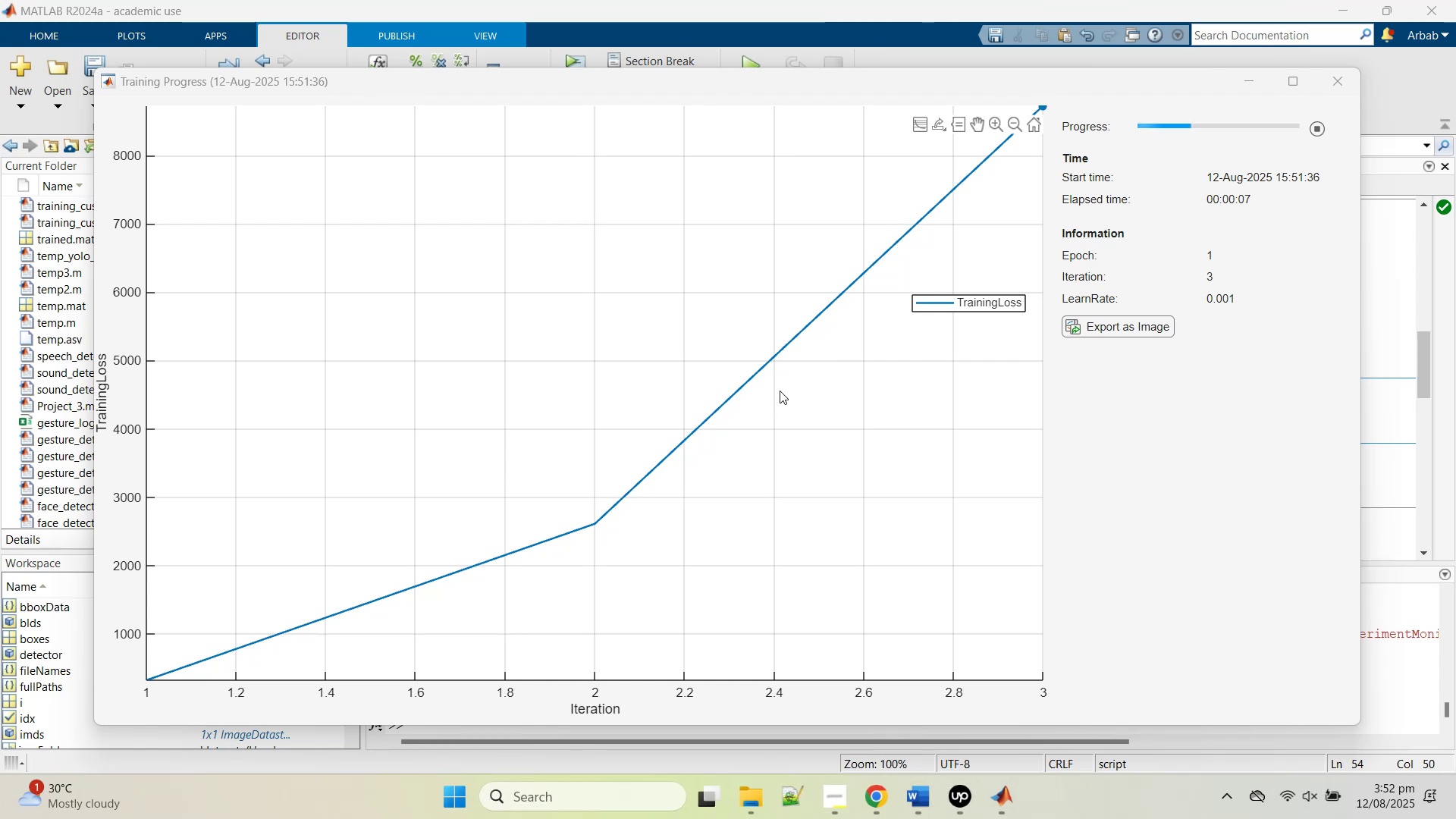 
scroll: coordinate [842, 453], scroll_direction: down, amount: 6.0
 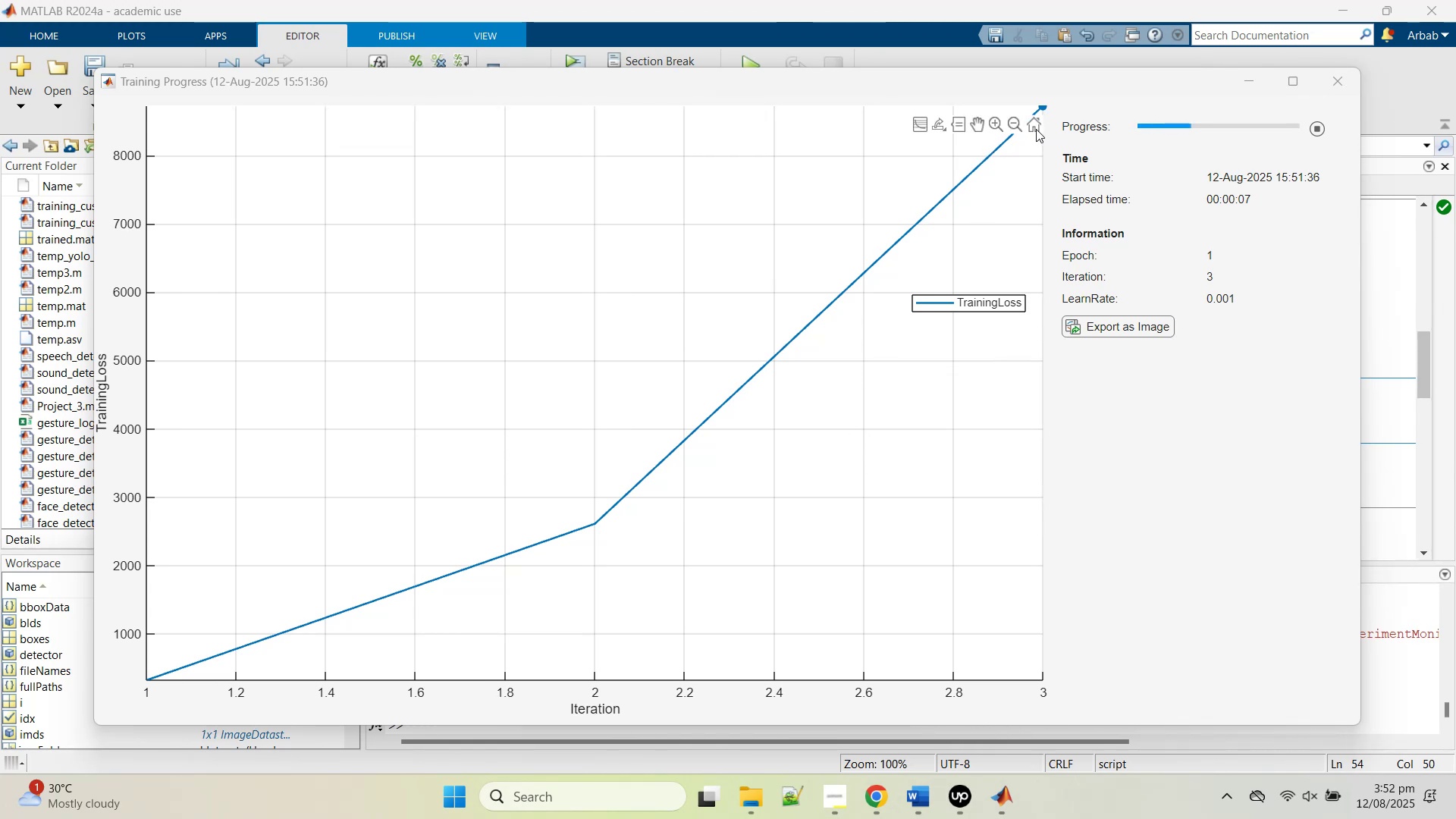 
double_click([1036, 129])
 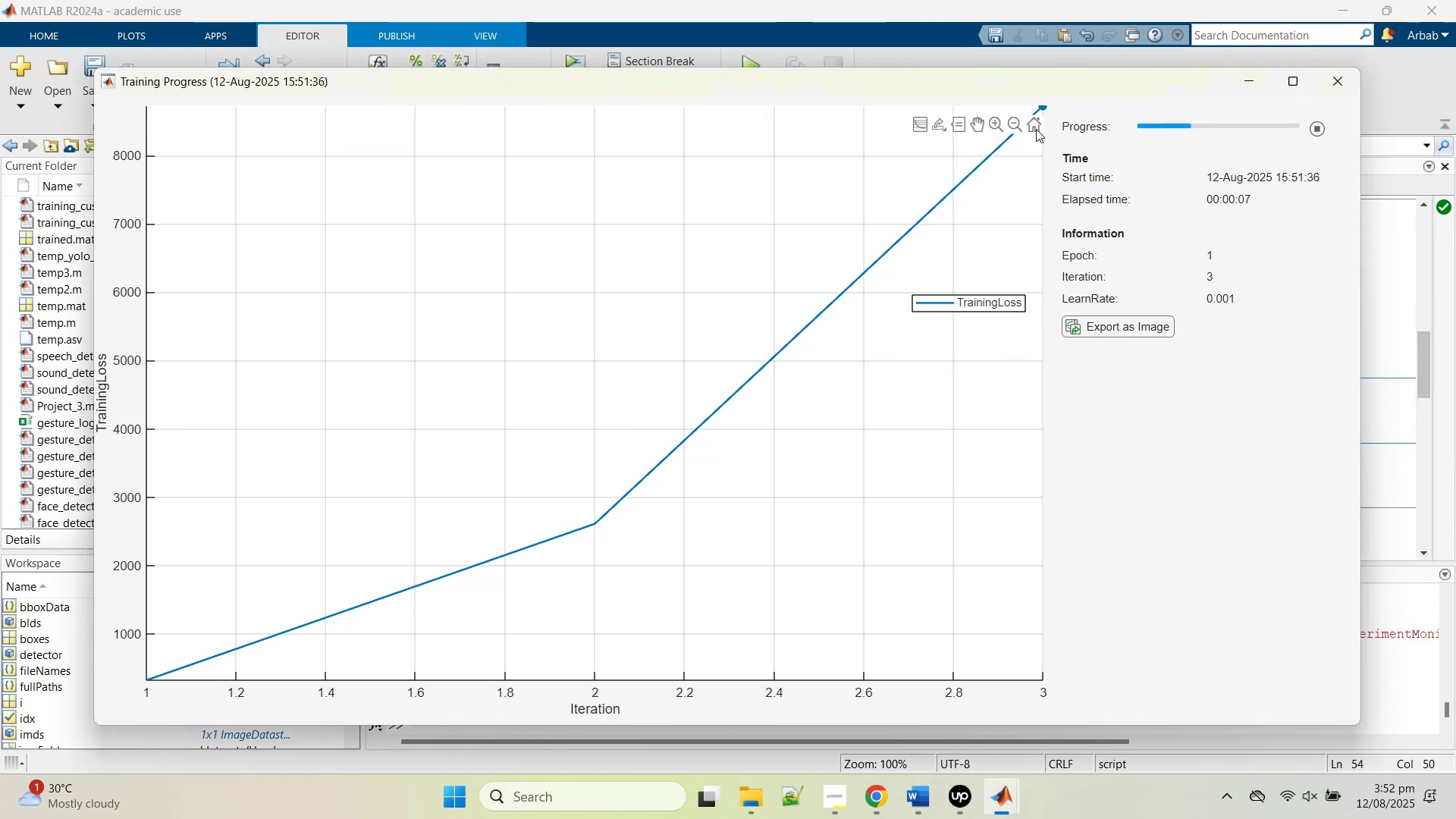 
triple_click([1036, 129])
 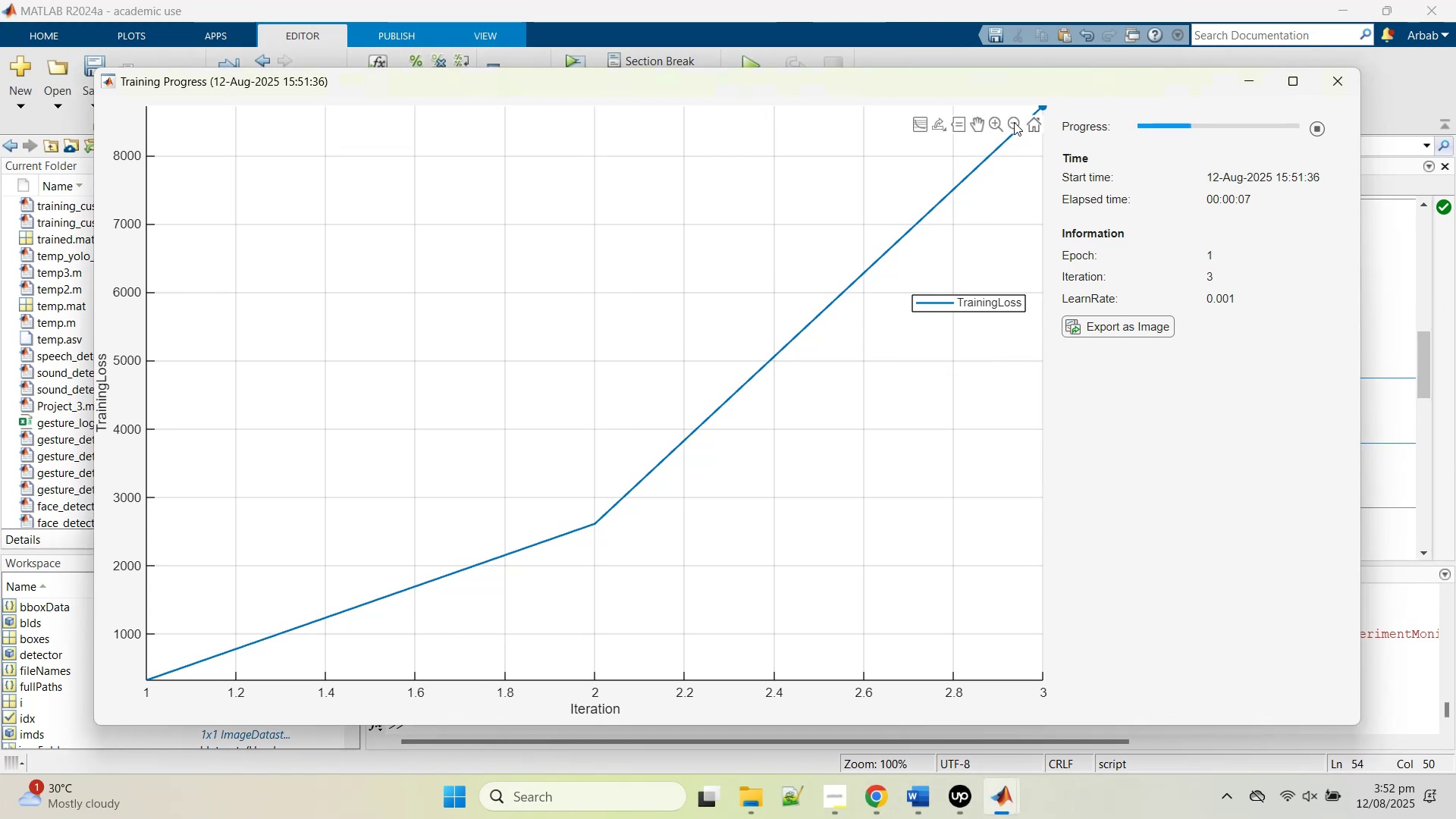 
double_click([1014, 122])
 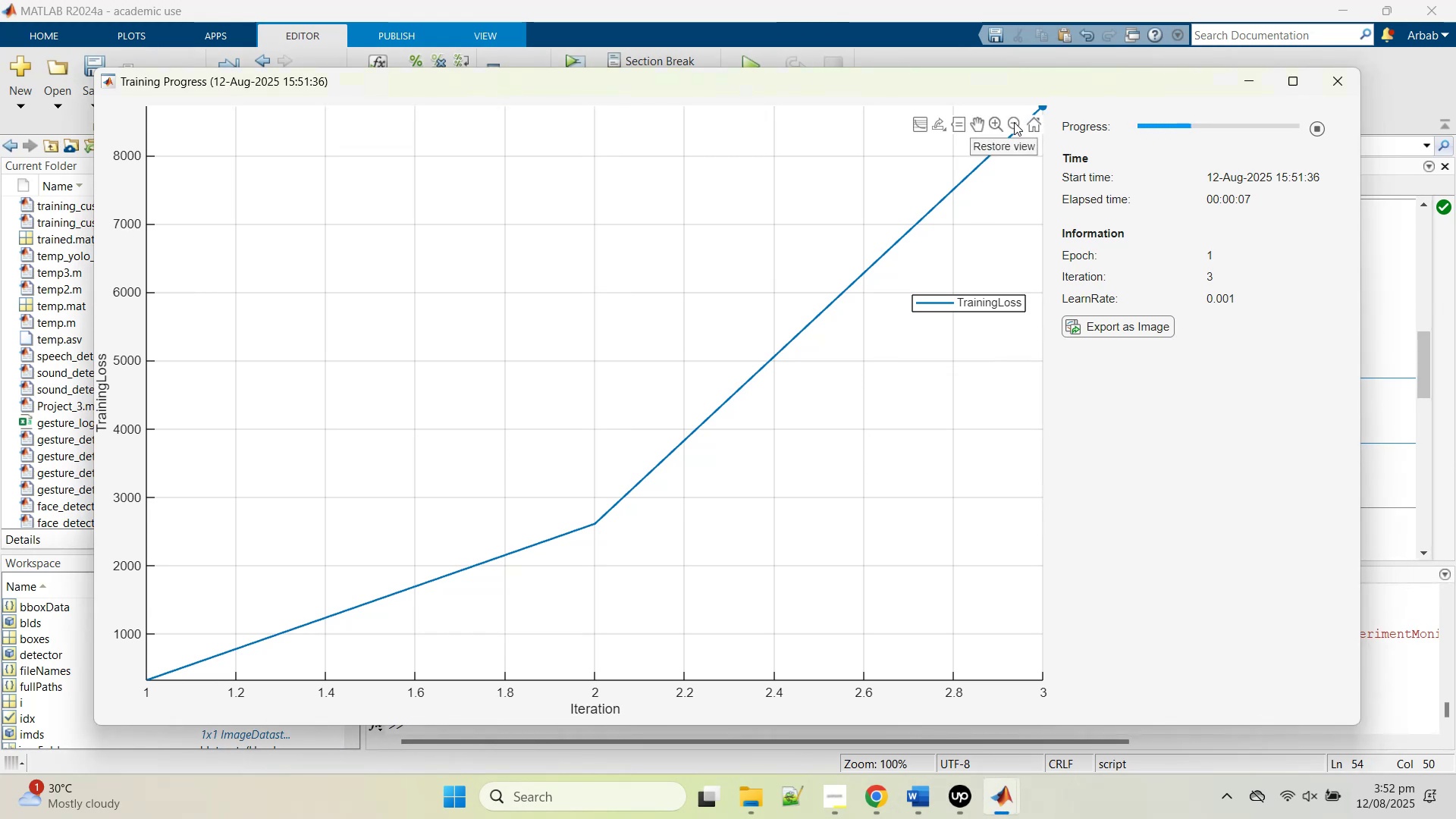 
triple_click([1014, 122])
 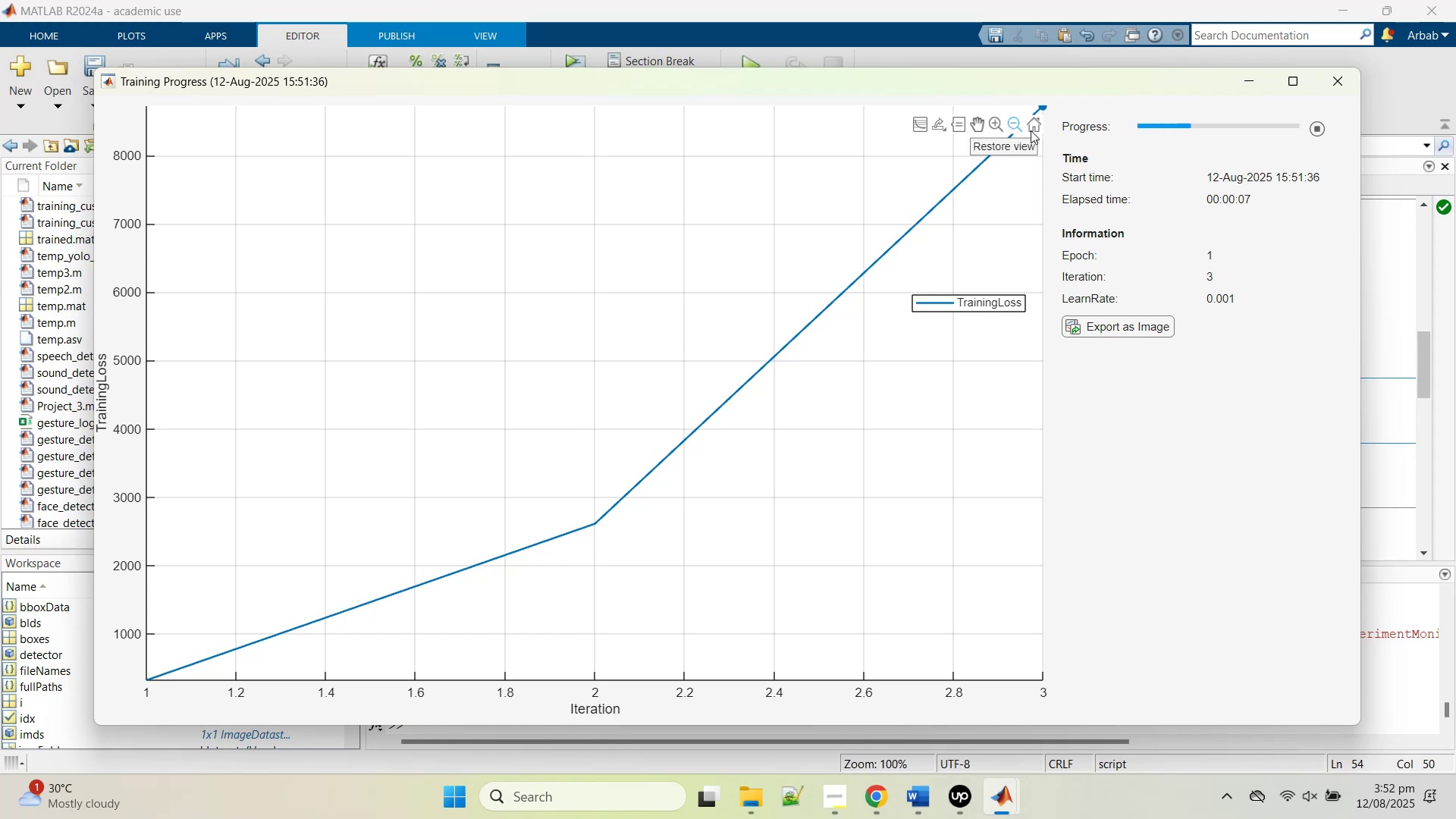 
left_click([1035, 125])
 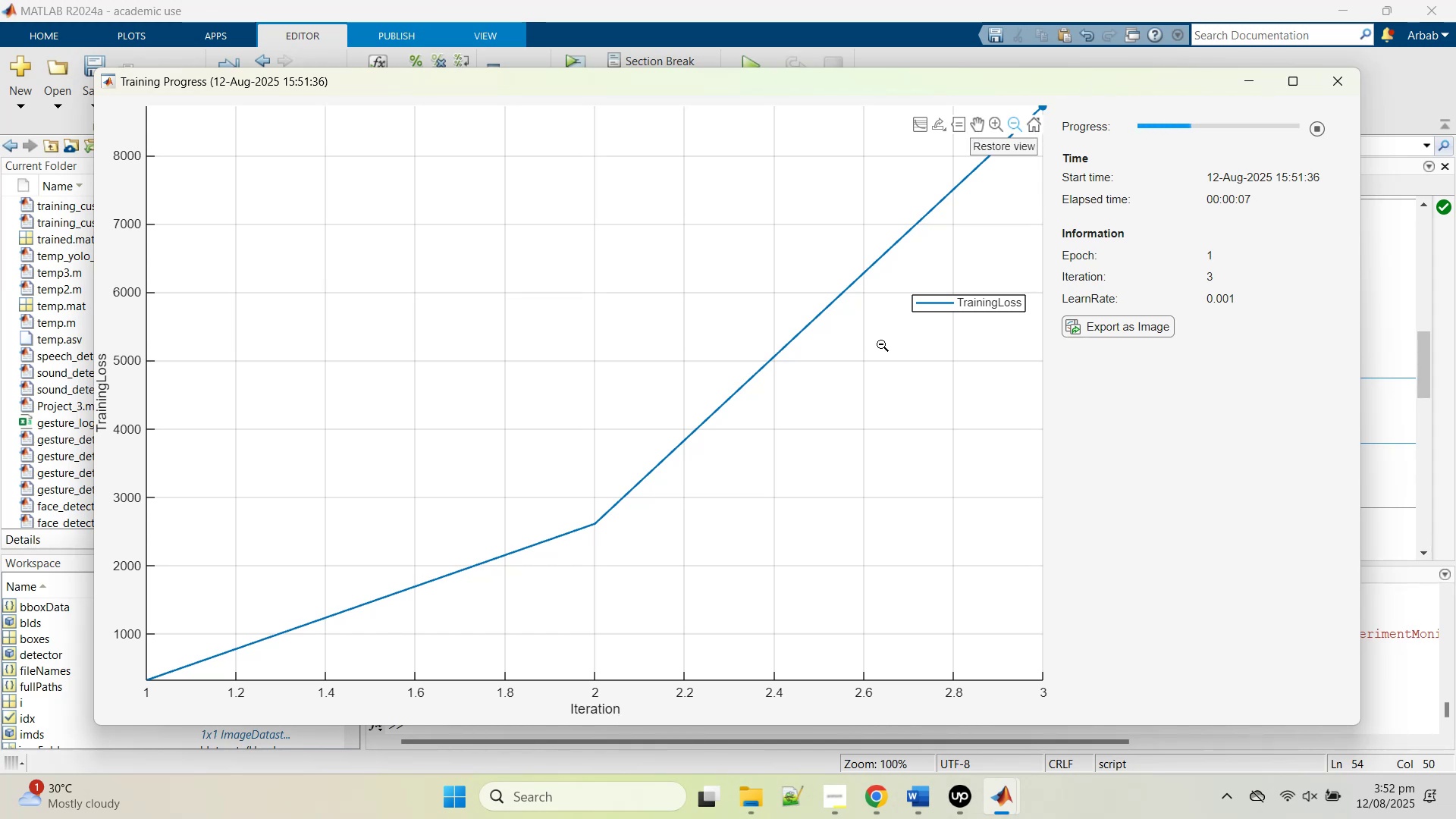 
left_click_drag(start_coordinate=[881, 344], to_coordinate=[730, 347])
 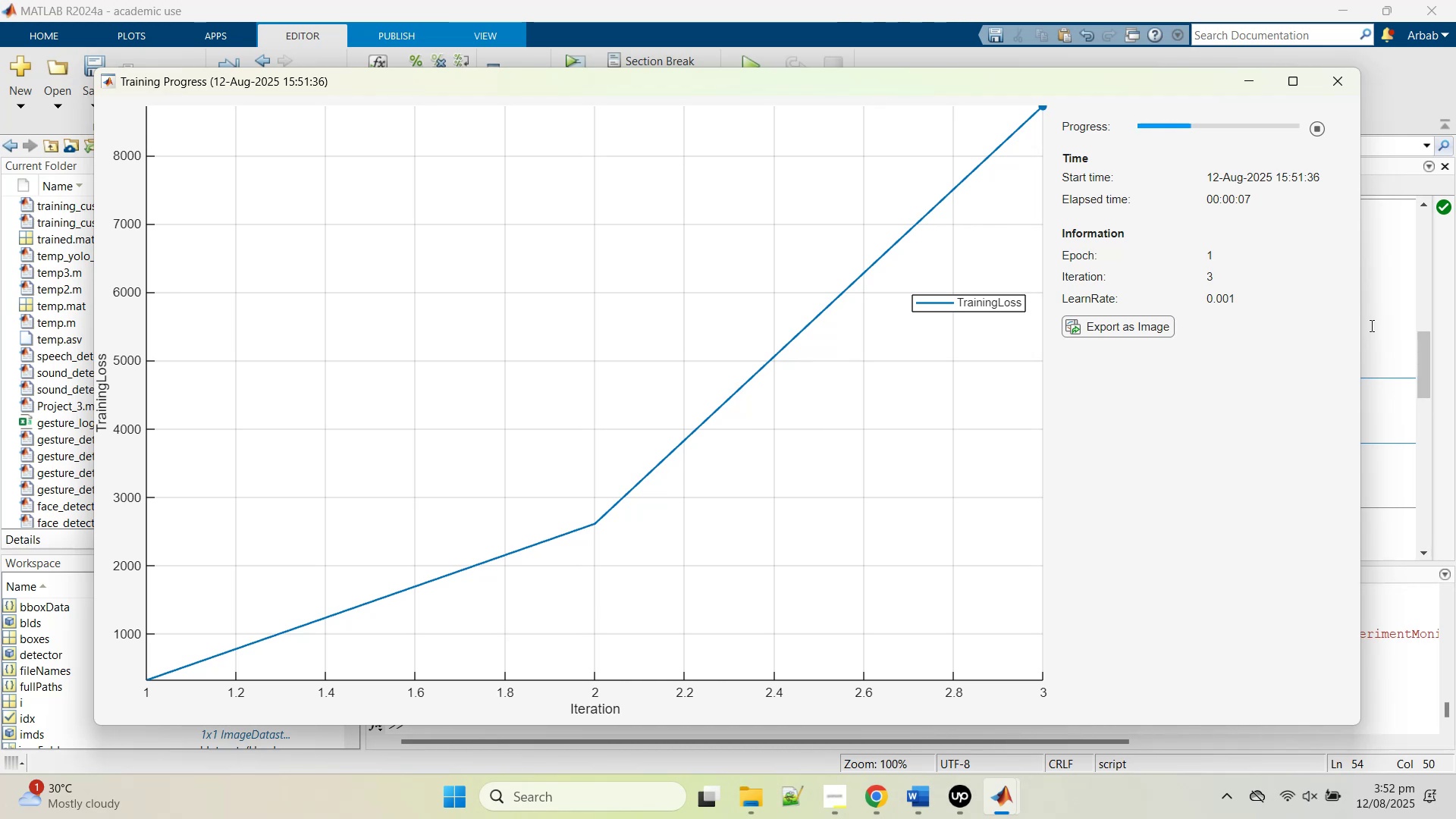 
wait(16.35)
 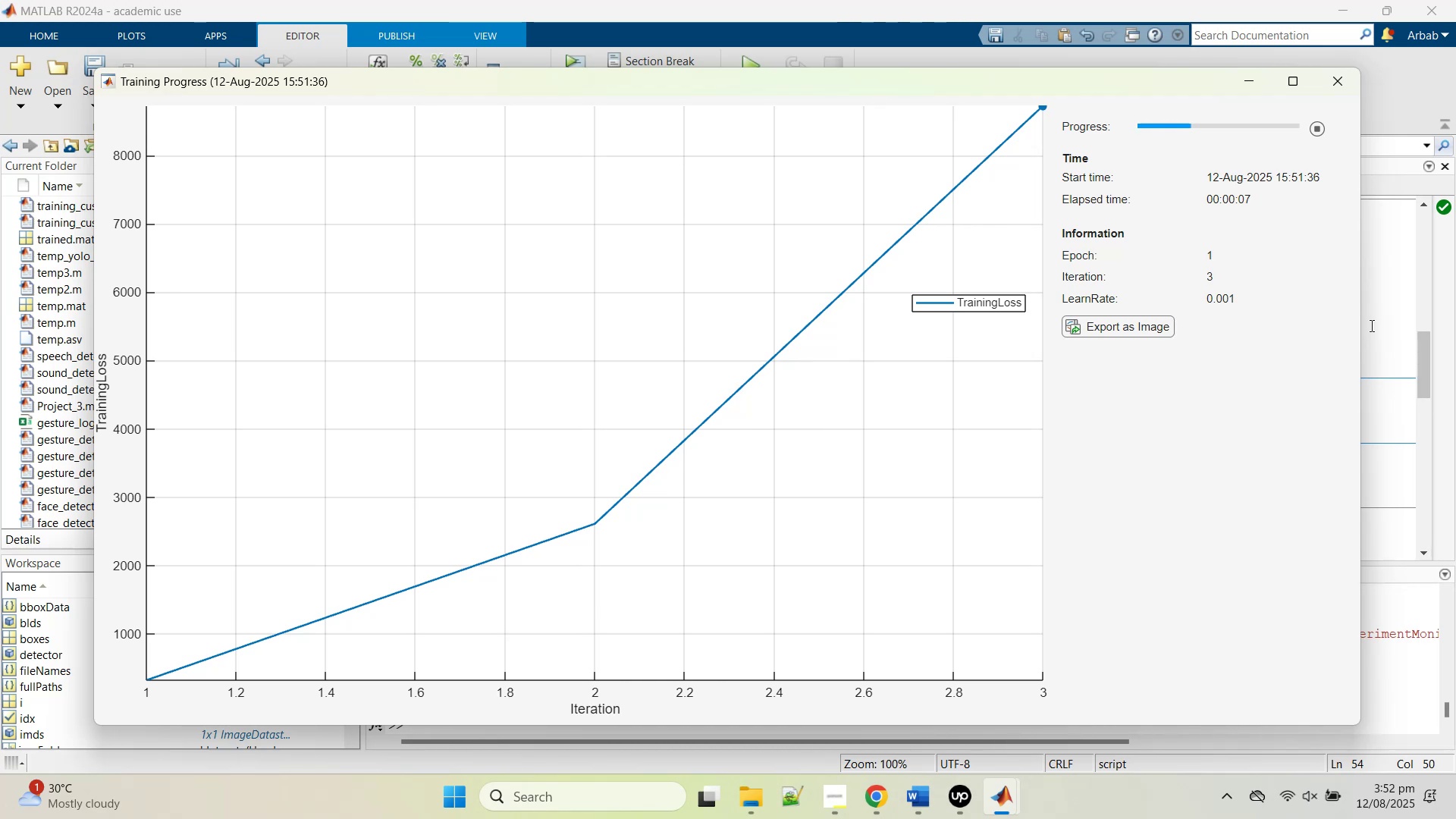 
scroll: coordinate [789, 616], scroll_direction: down, amount: 2.0
 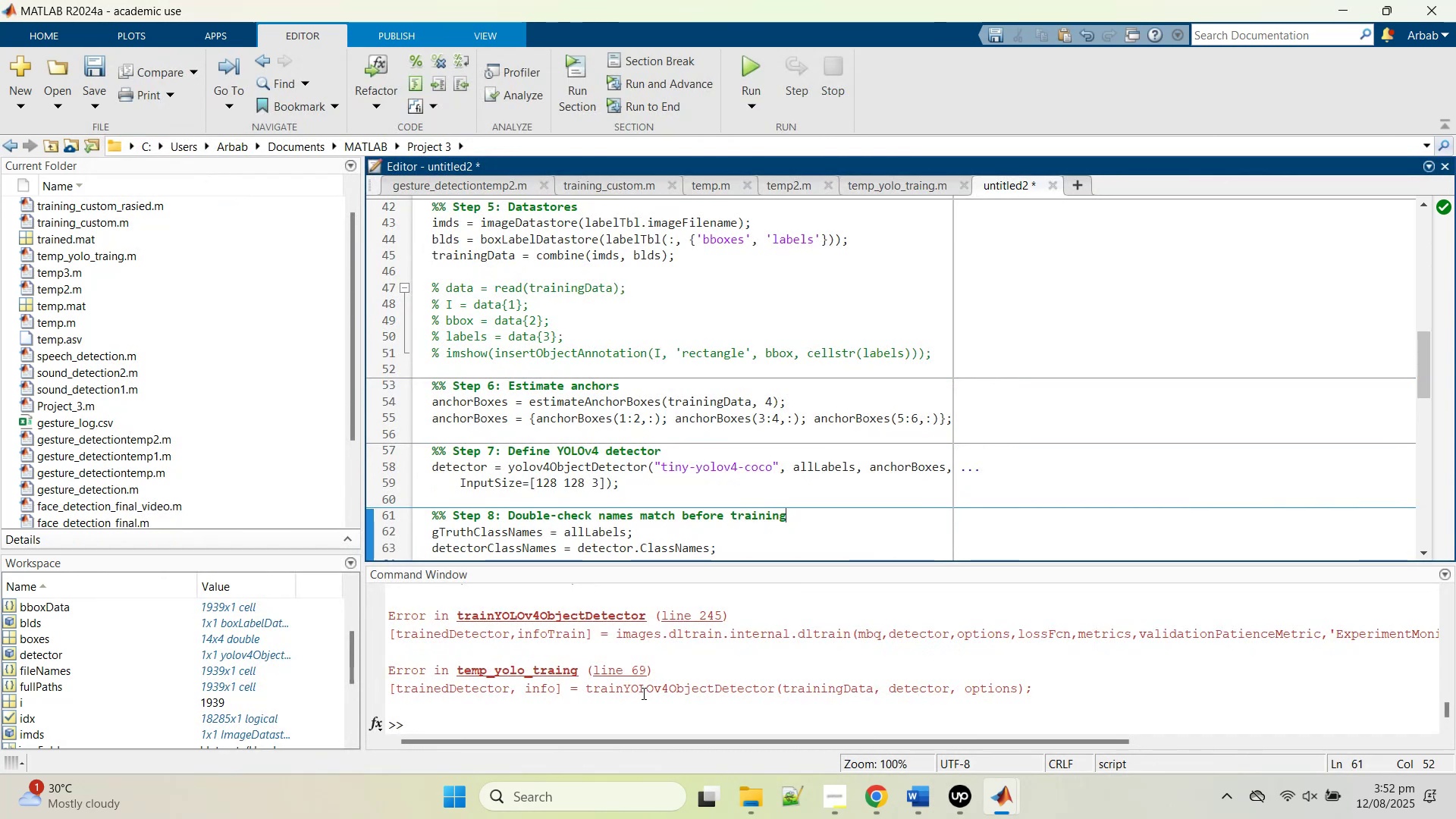 
scroll: coordinate [646, 689], scroll_direction: up, amount: 10.0
 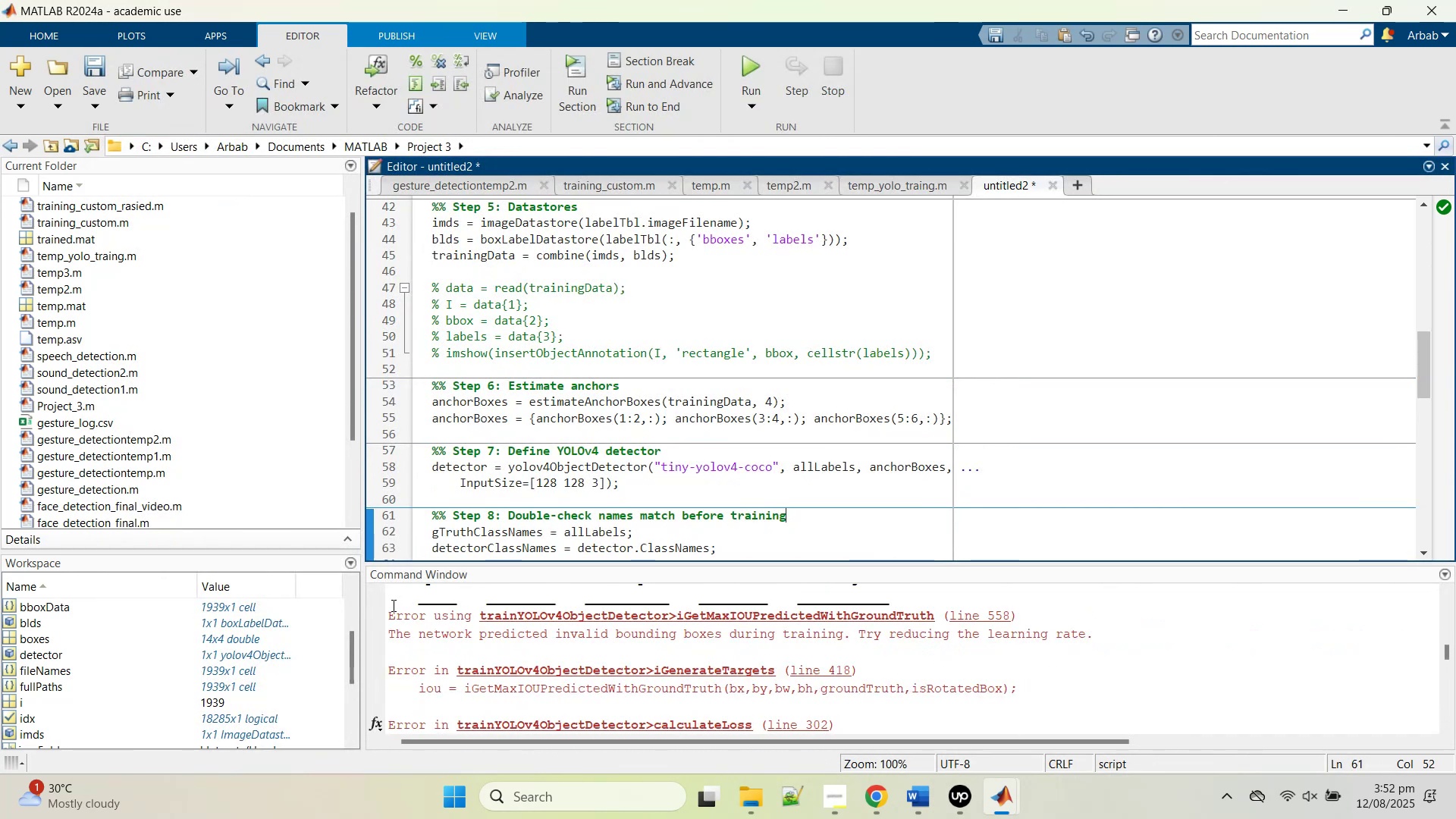 
left_click_drag(start_coordinate=[388, 610], to_coordinate=[1045, 689])
 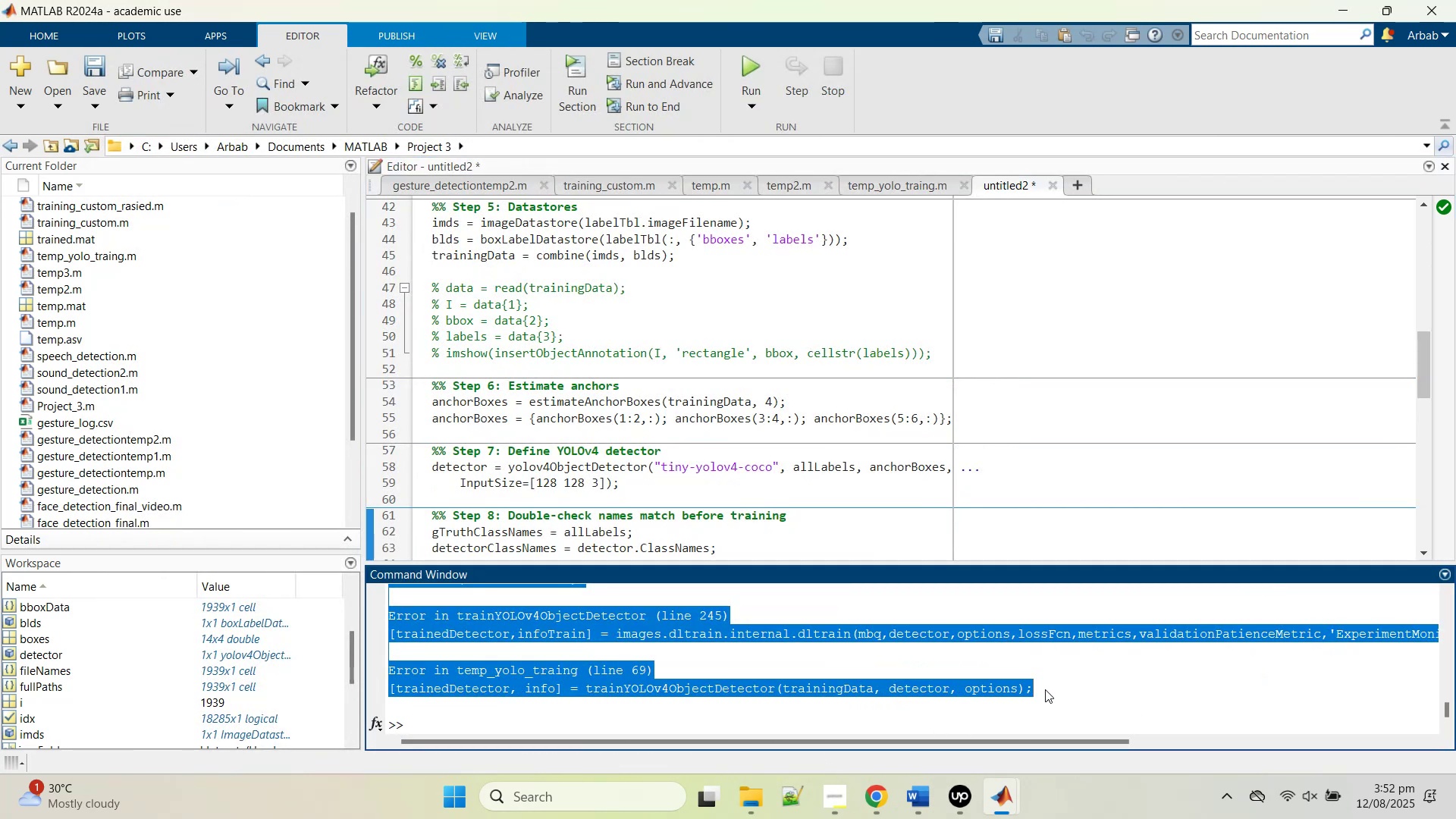 
key(Control+C)
 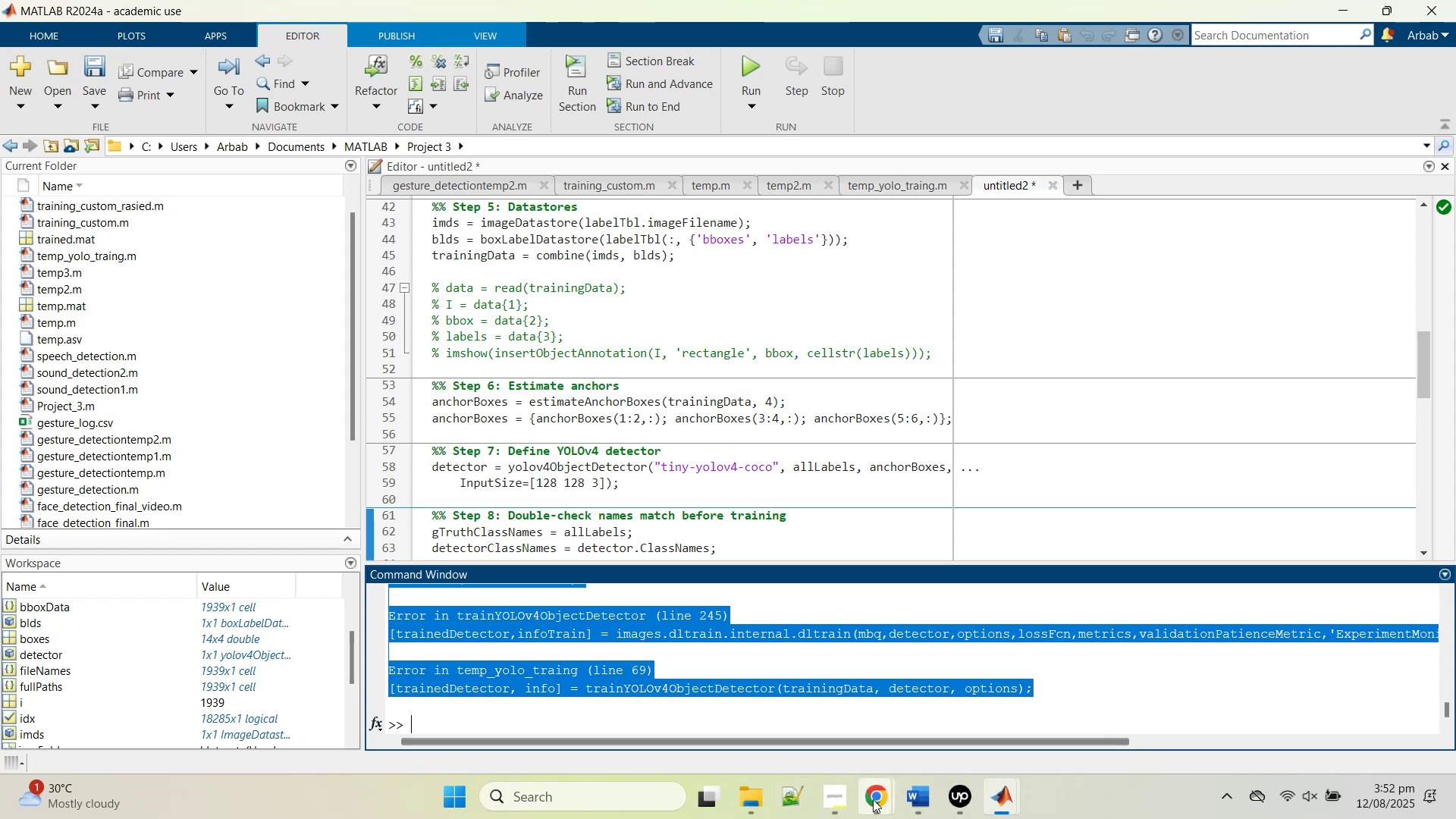 
left_click([873, 799])
 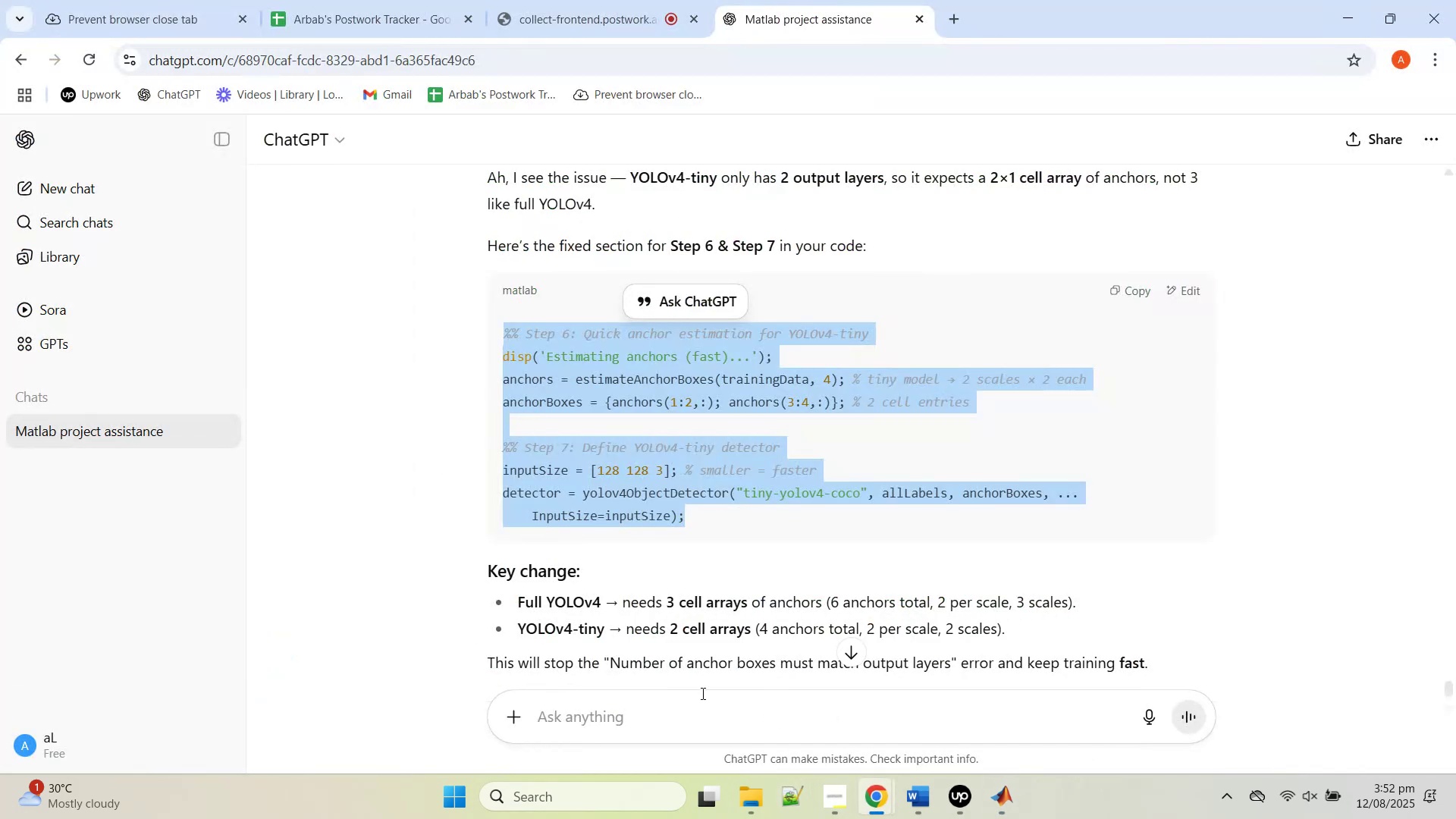 
triple_click([704, 714])
 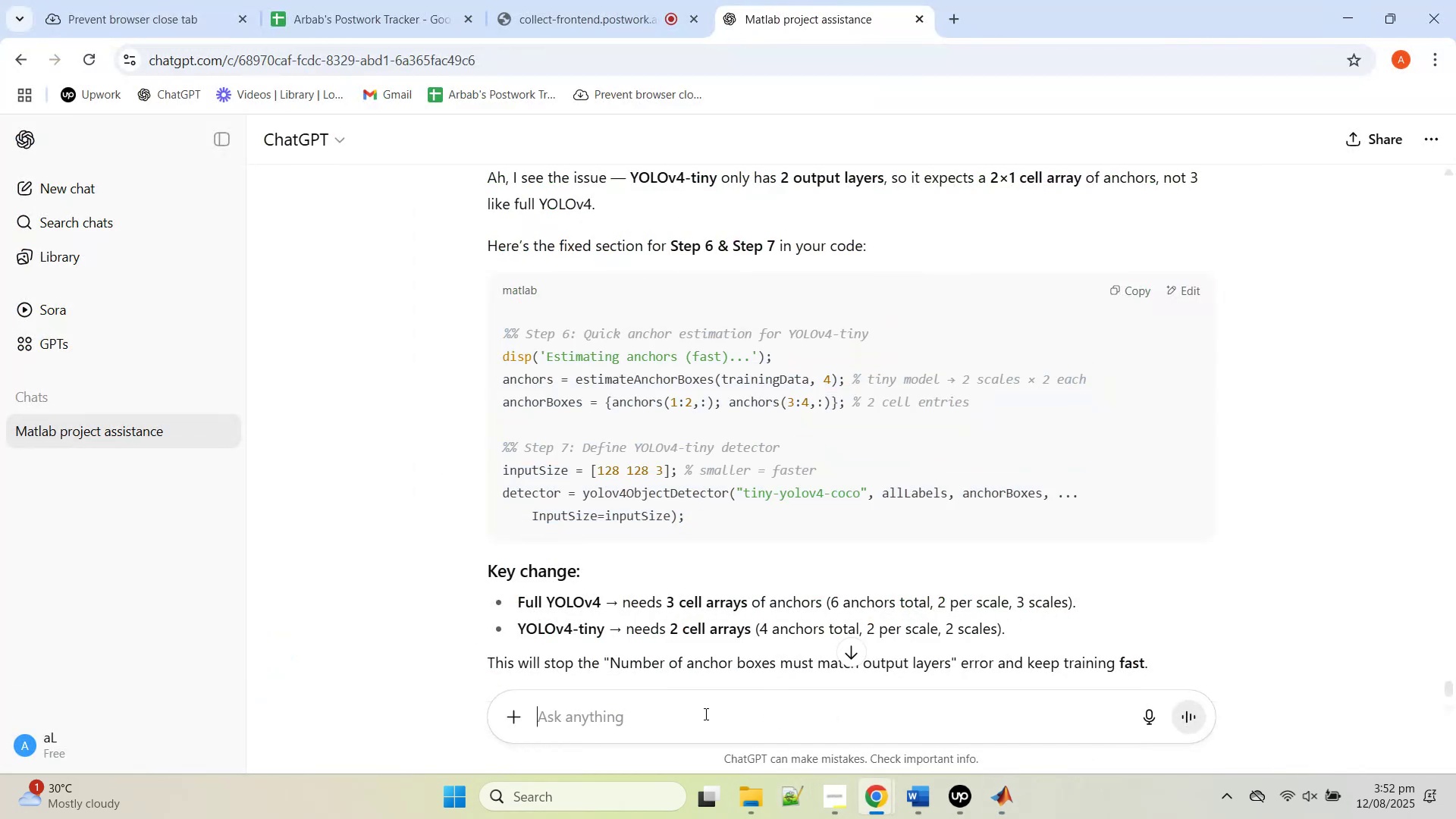 
key(Control+V)
 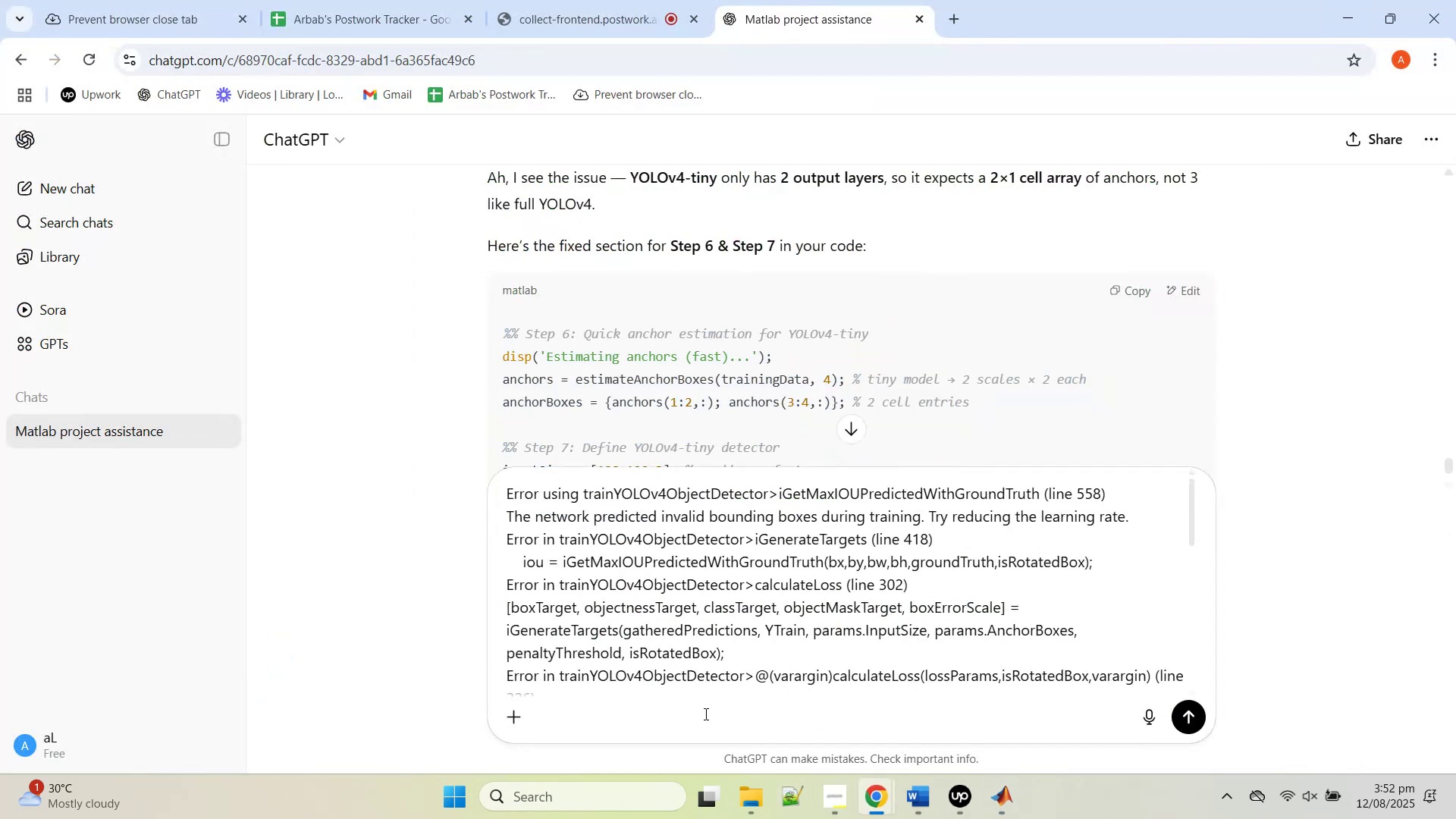 
key(Enter)
 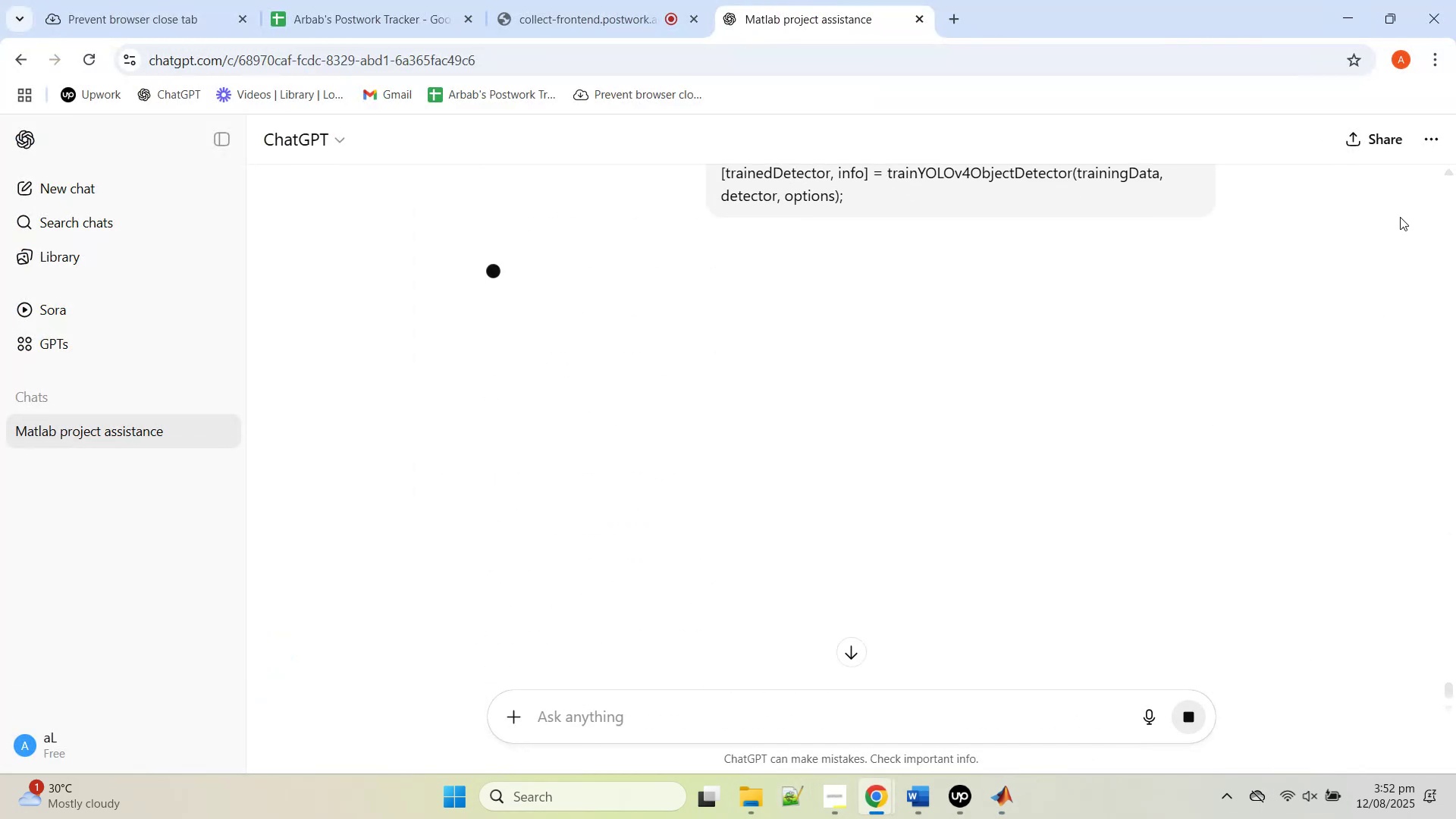 
scroll: coordinate [924, 481], scroll_direction: up, amount: 19.0
 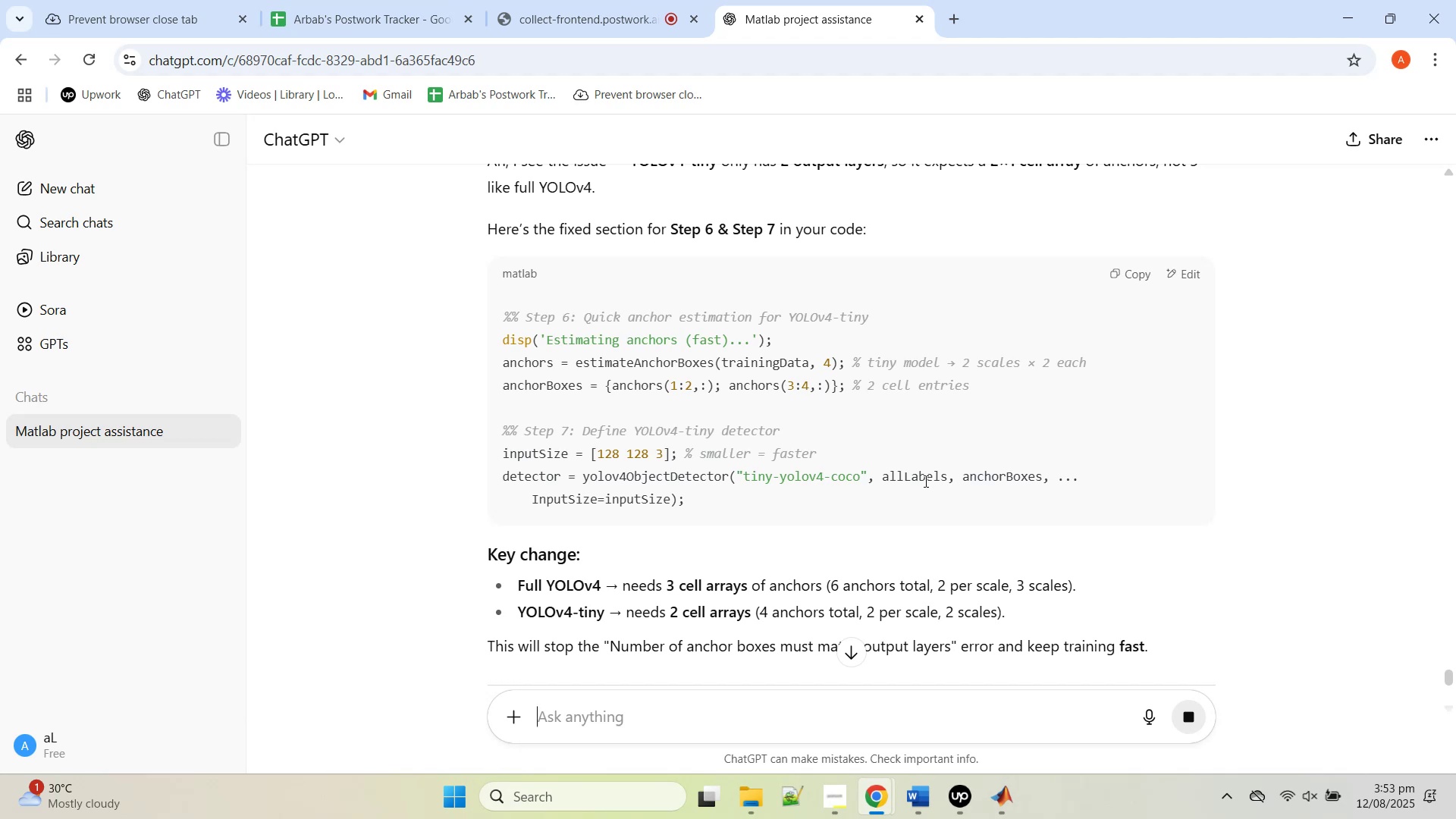 
wait(5.17)
 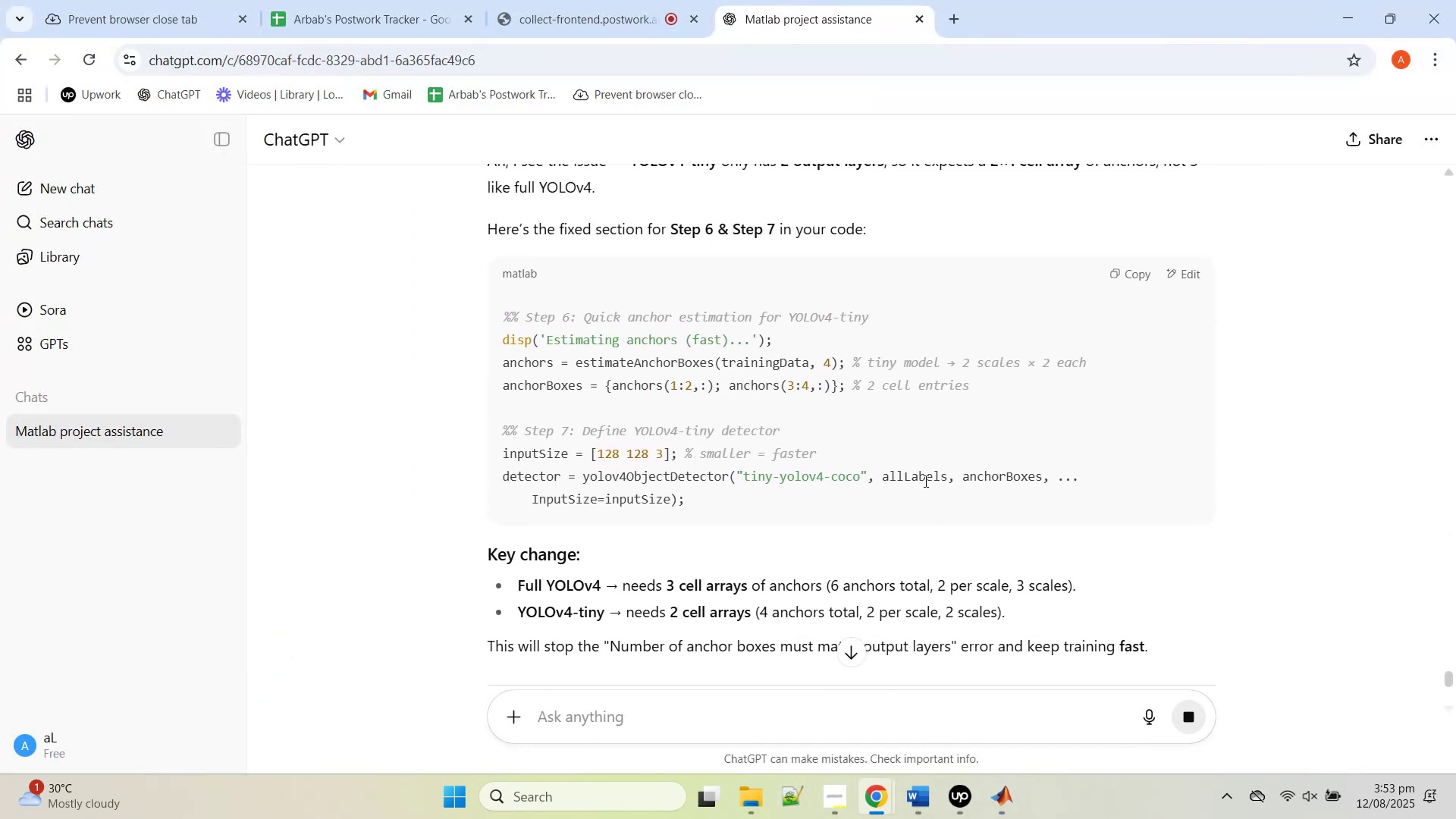 
scroll: coordinate [936, 485], scroll_direction: down, amount: 21.0
 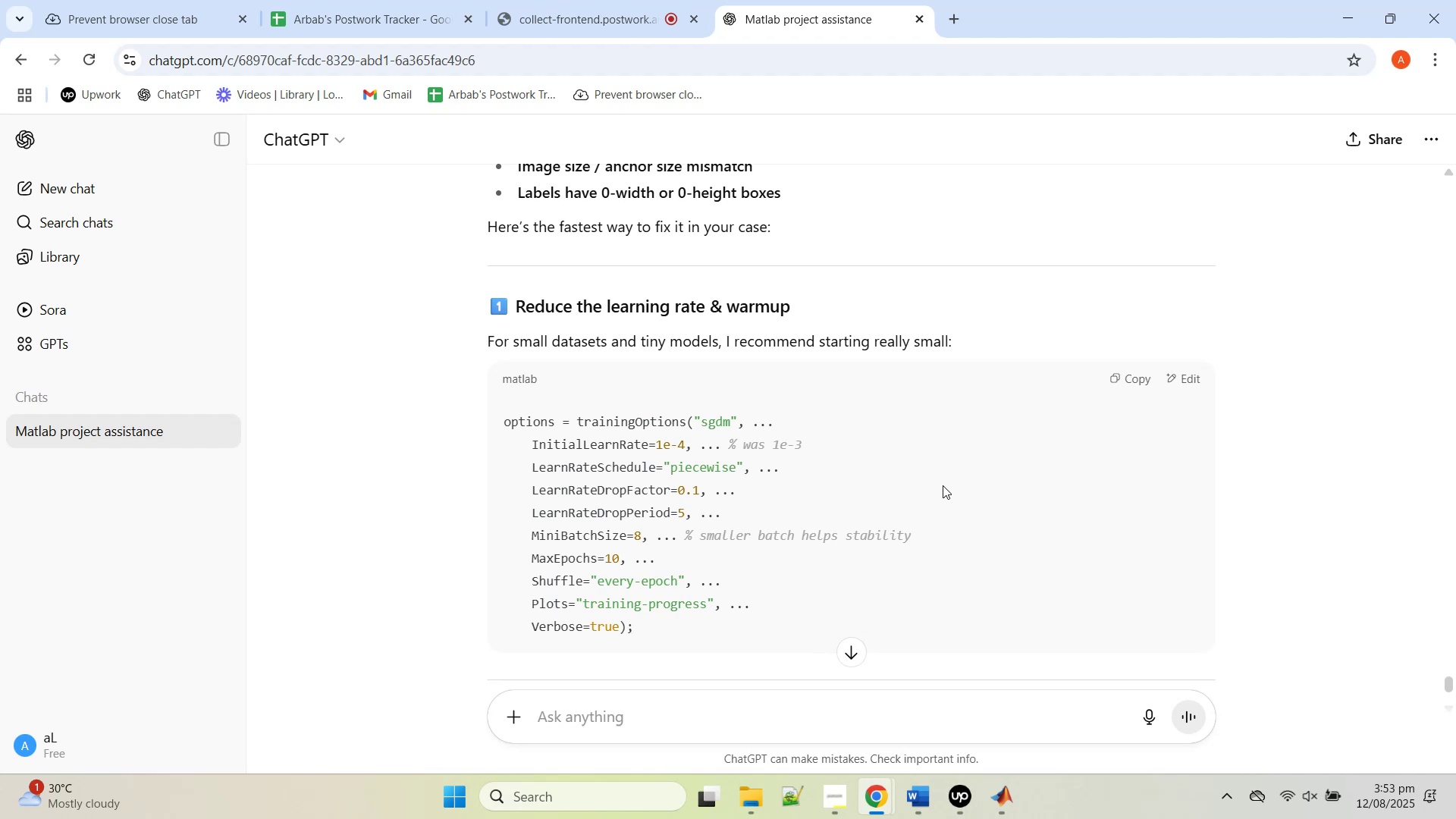 
scroll: coordinate [943, 485], scroll_direction: down, amount: 1.0
 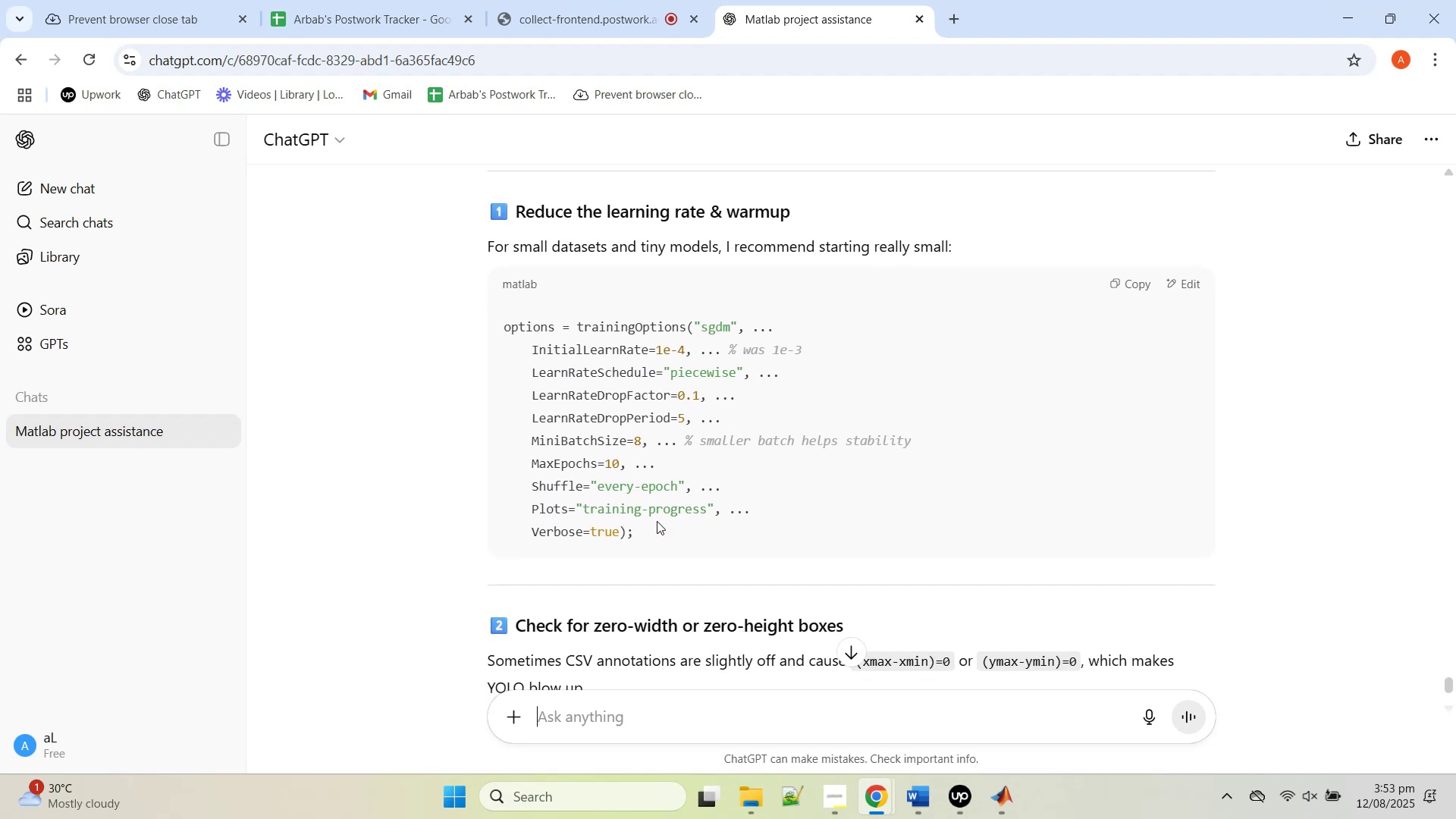 
left_click_drag(start_coordinate=[644, 529], to_coordinate=[498, 313])
 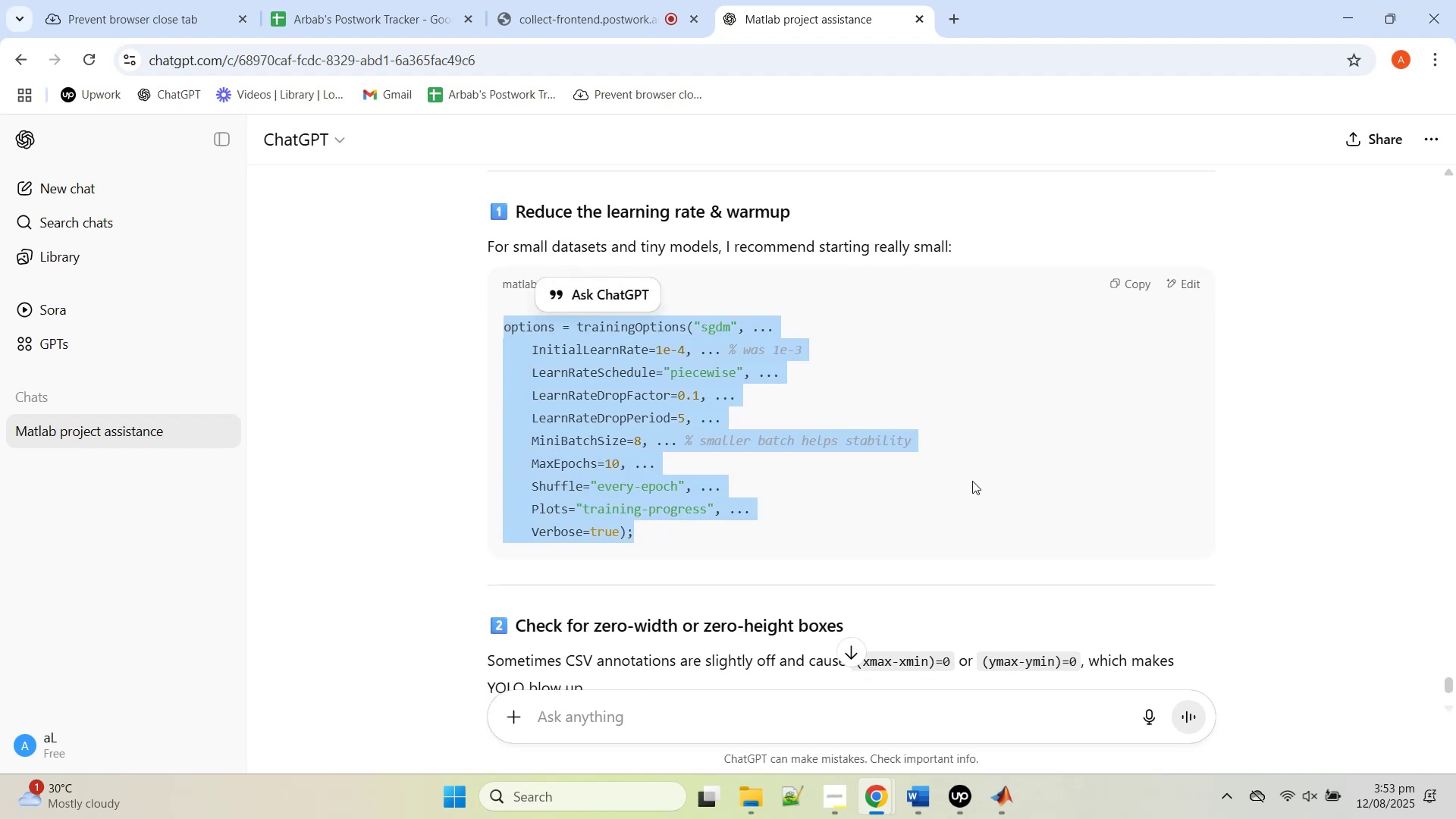 
key(Control+C)
 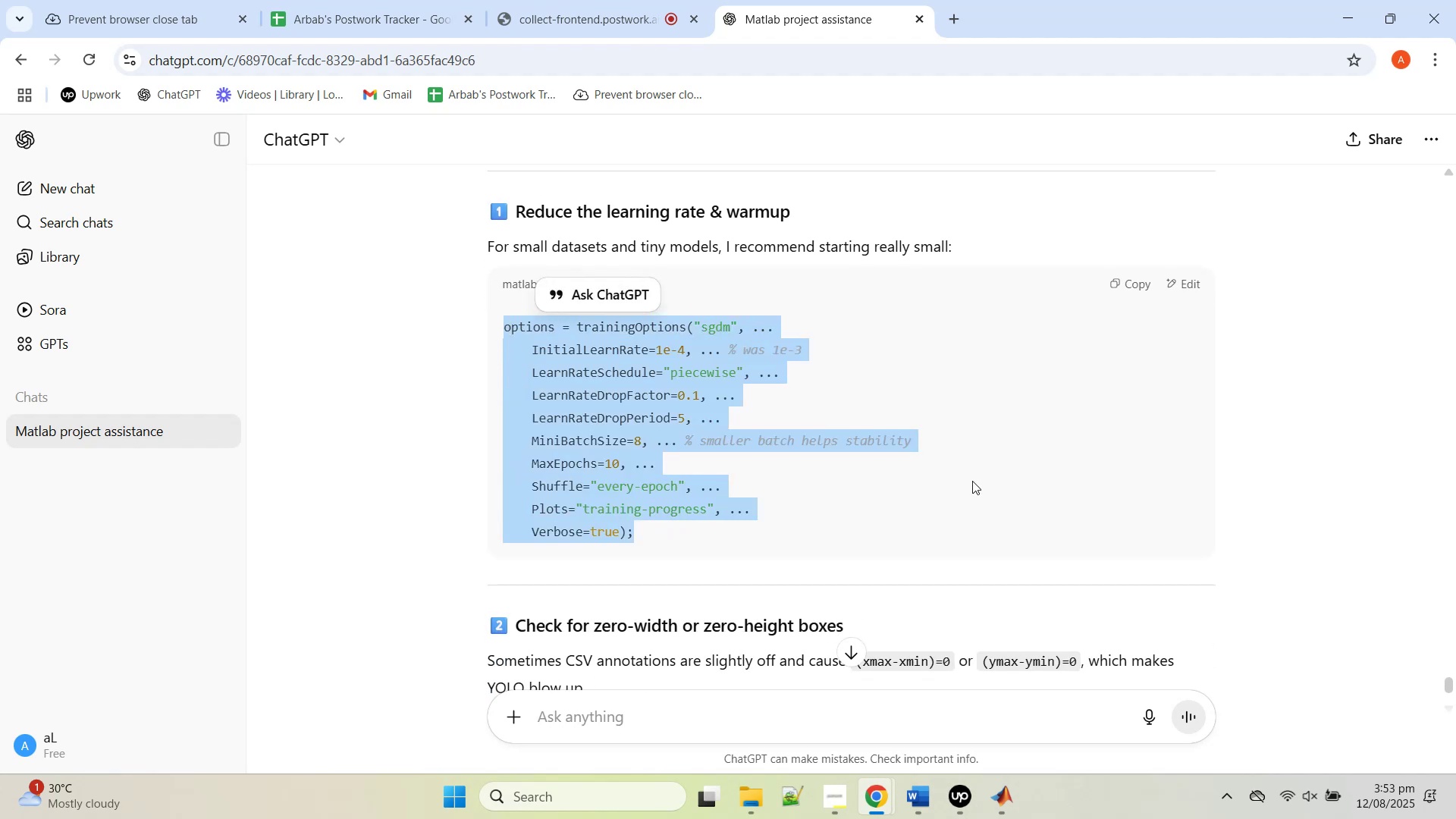 
scroll: coordinate [972, 481], scroll_direction: down, amount: 2.0
 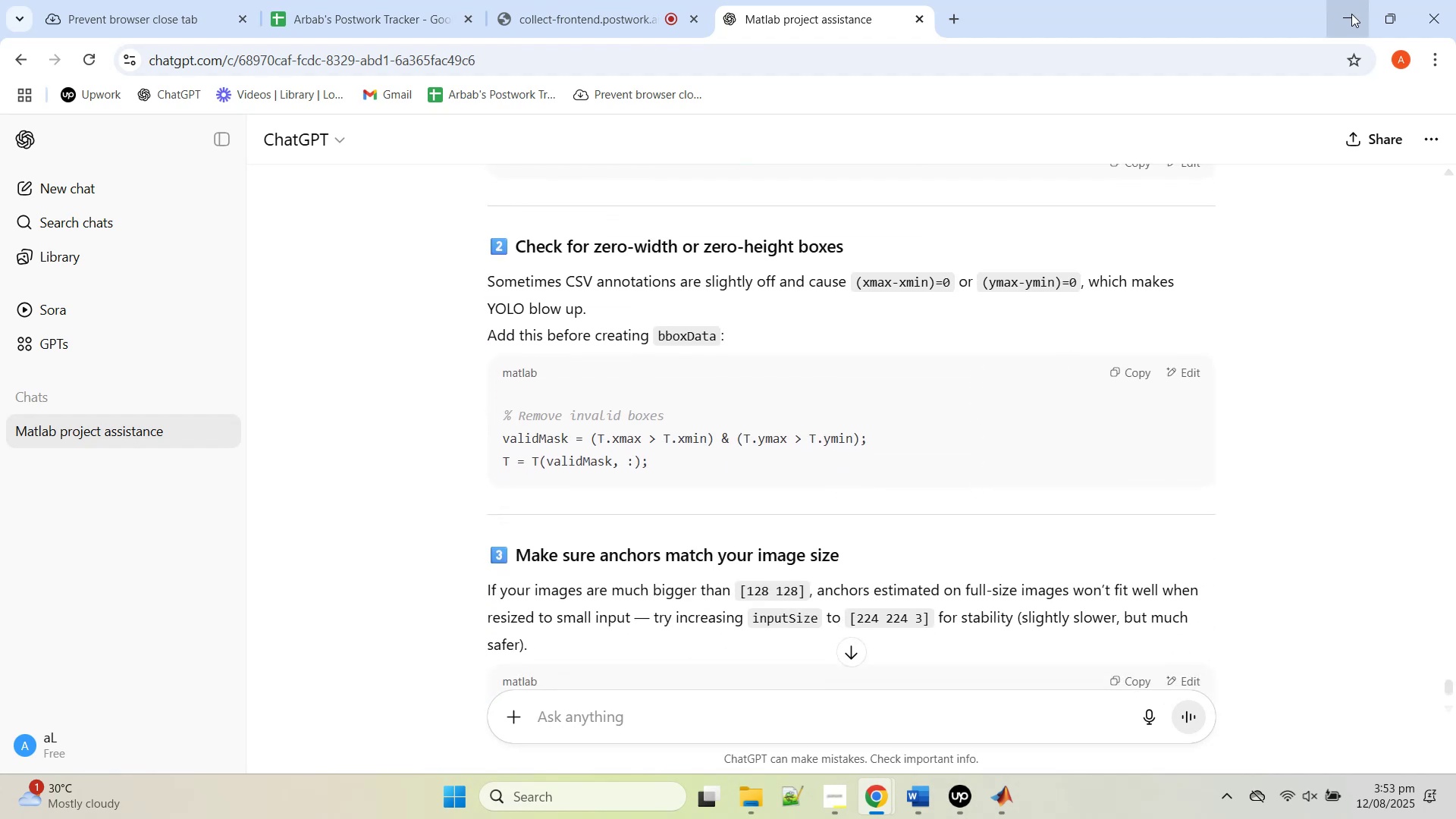 
left_click([1351, 13])
 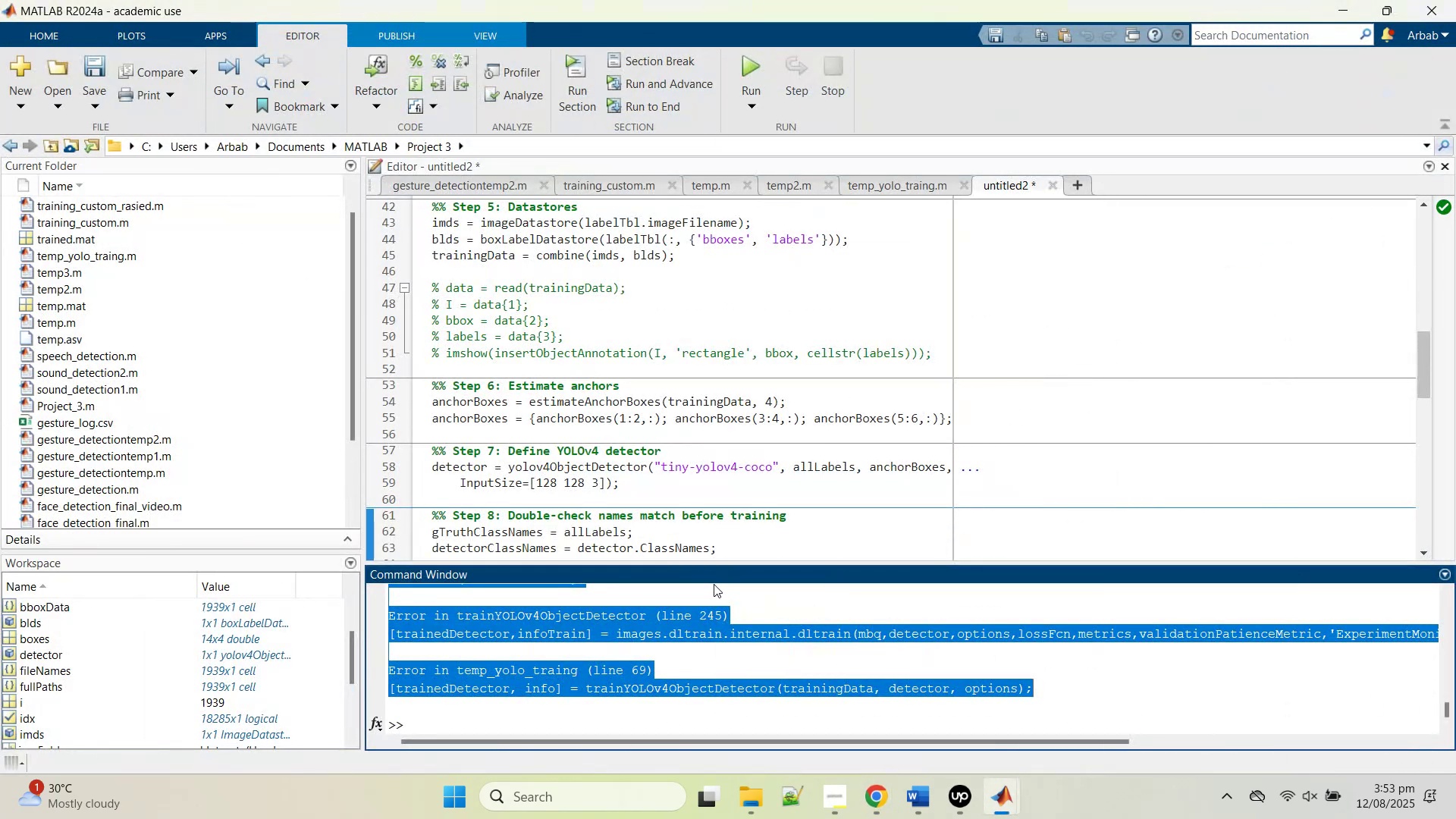 
scroll: coordinate [581, 452], scroll_direction: down, amount: 6.0
 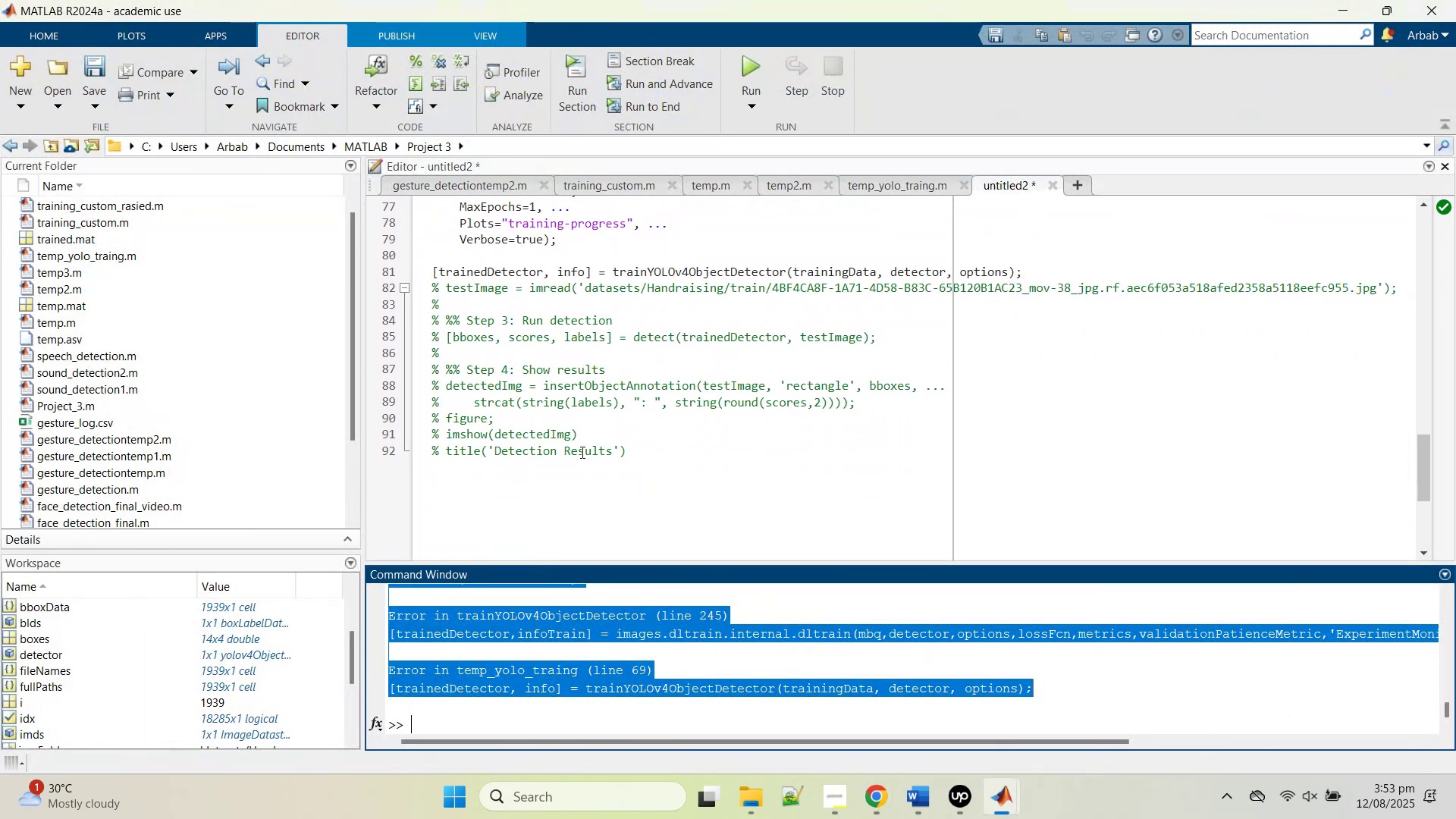 
scroll: coordinate [581, 452], scroll_direction: up, amount: 1.0
 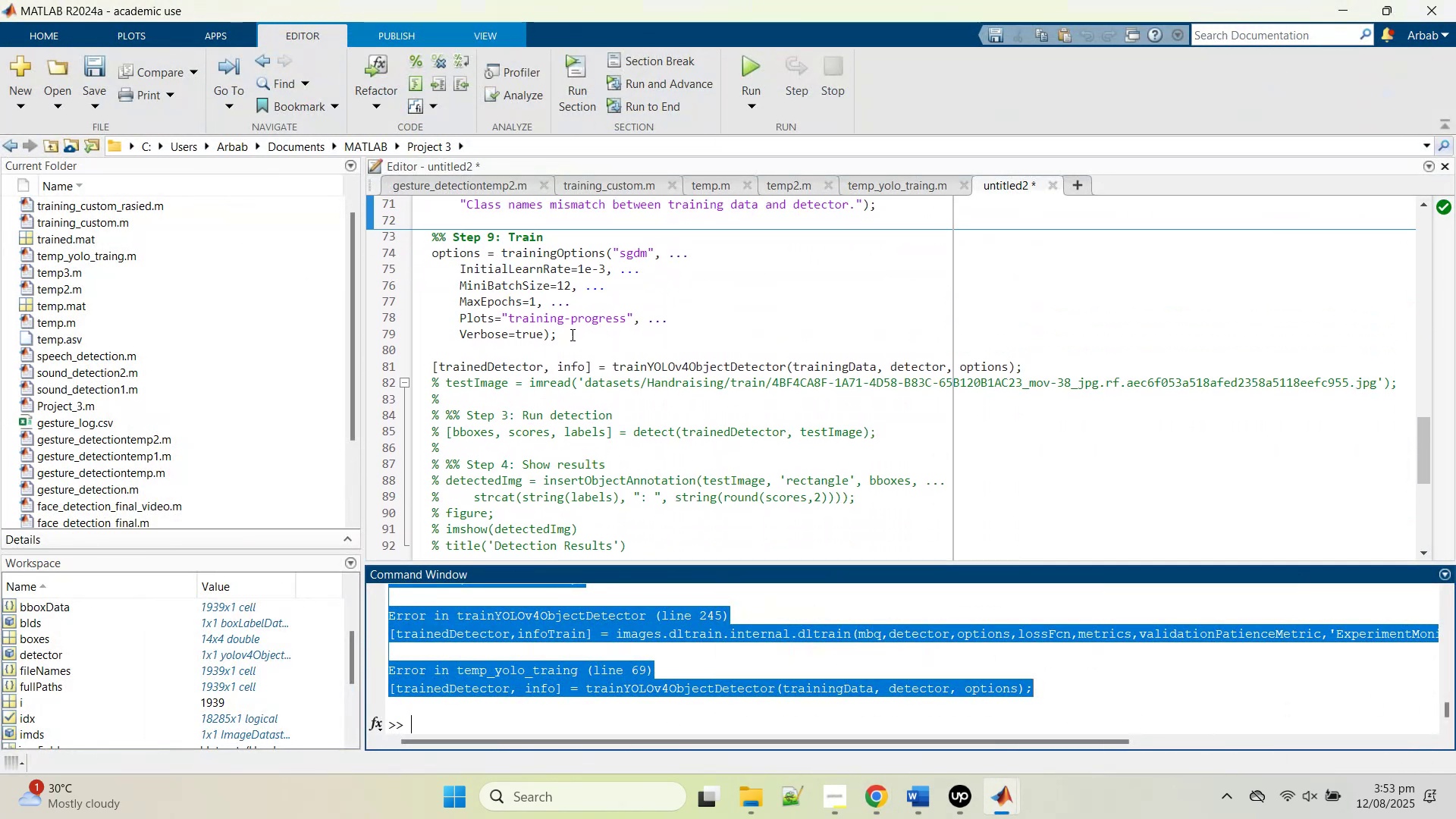 
left_click_drag(start_coordinate=[576, 340], to_coordinate=[376, 251])
 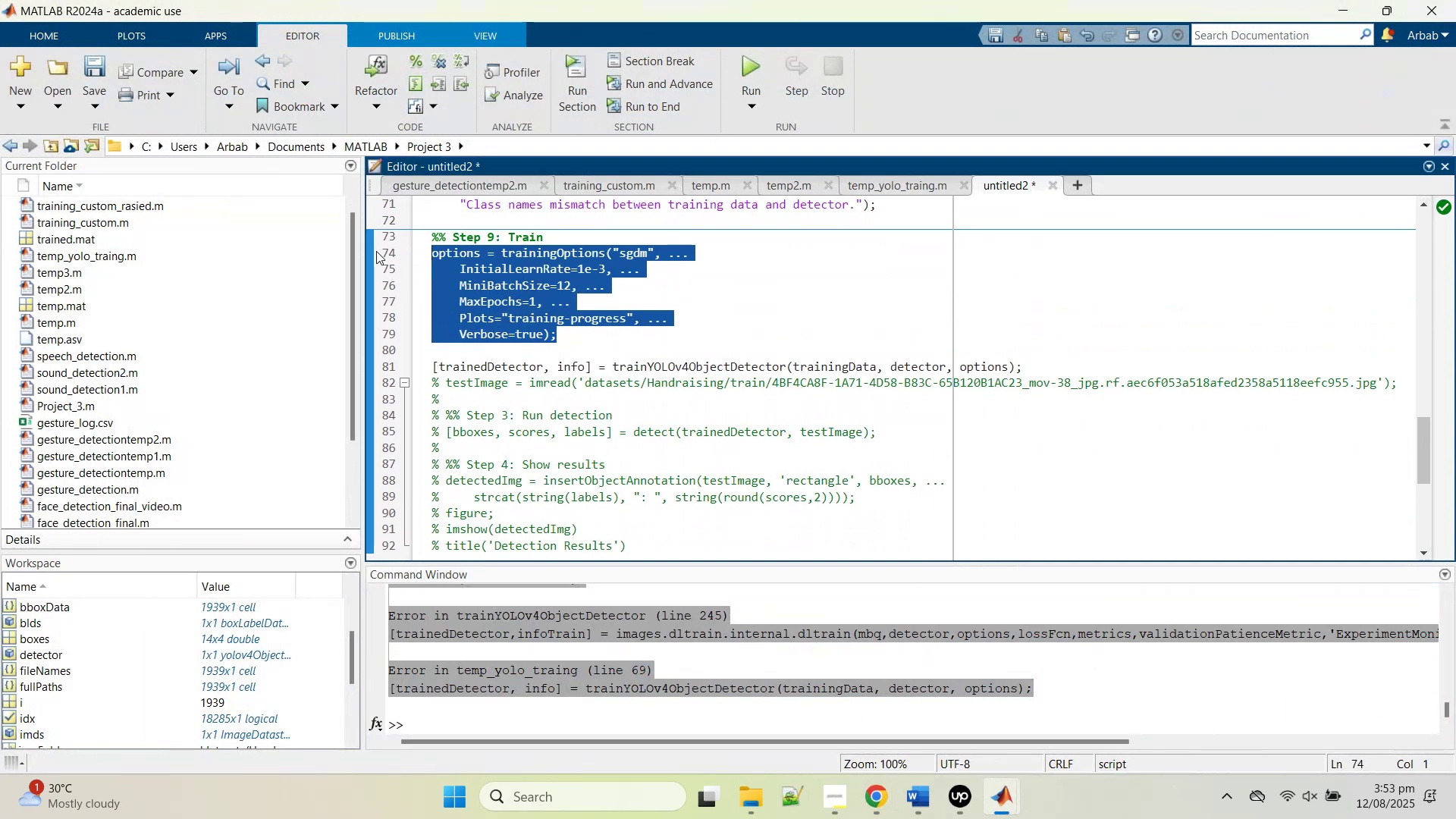 
key(Control+V)
 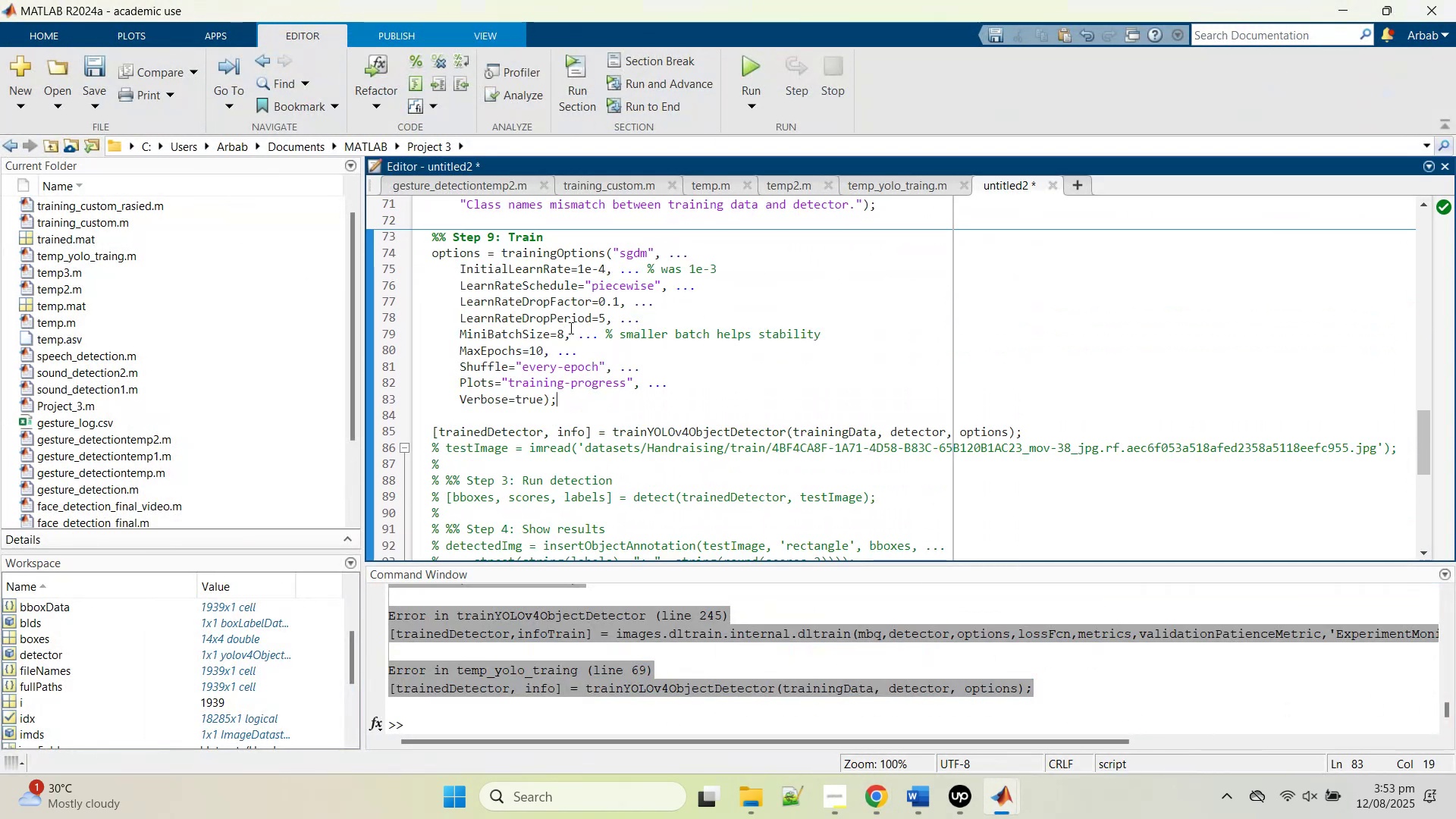 
left_click_drag(start_coordinate=[563, 330], to_coordinate=[557, 332])
 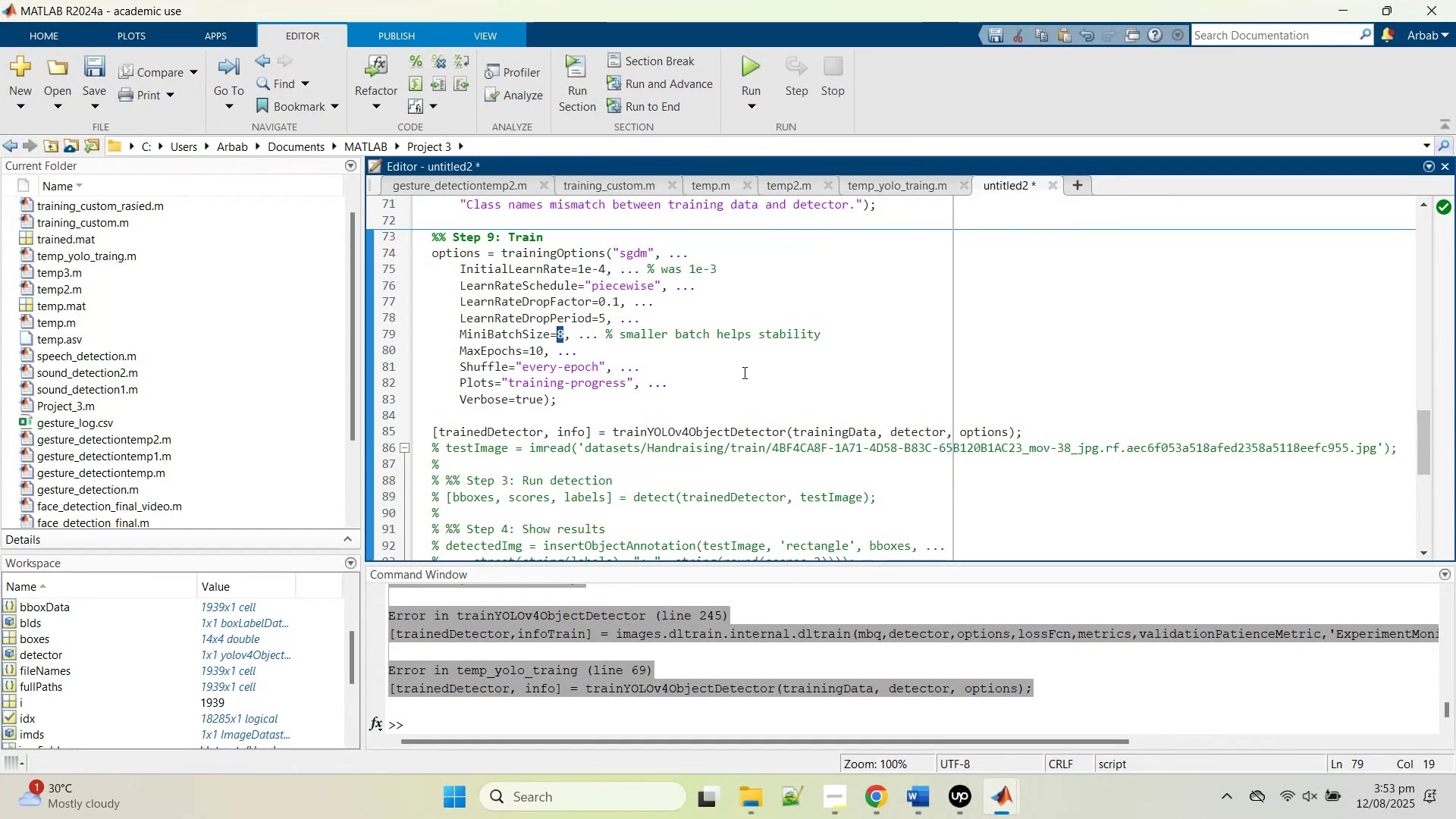 
type(16)
 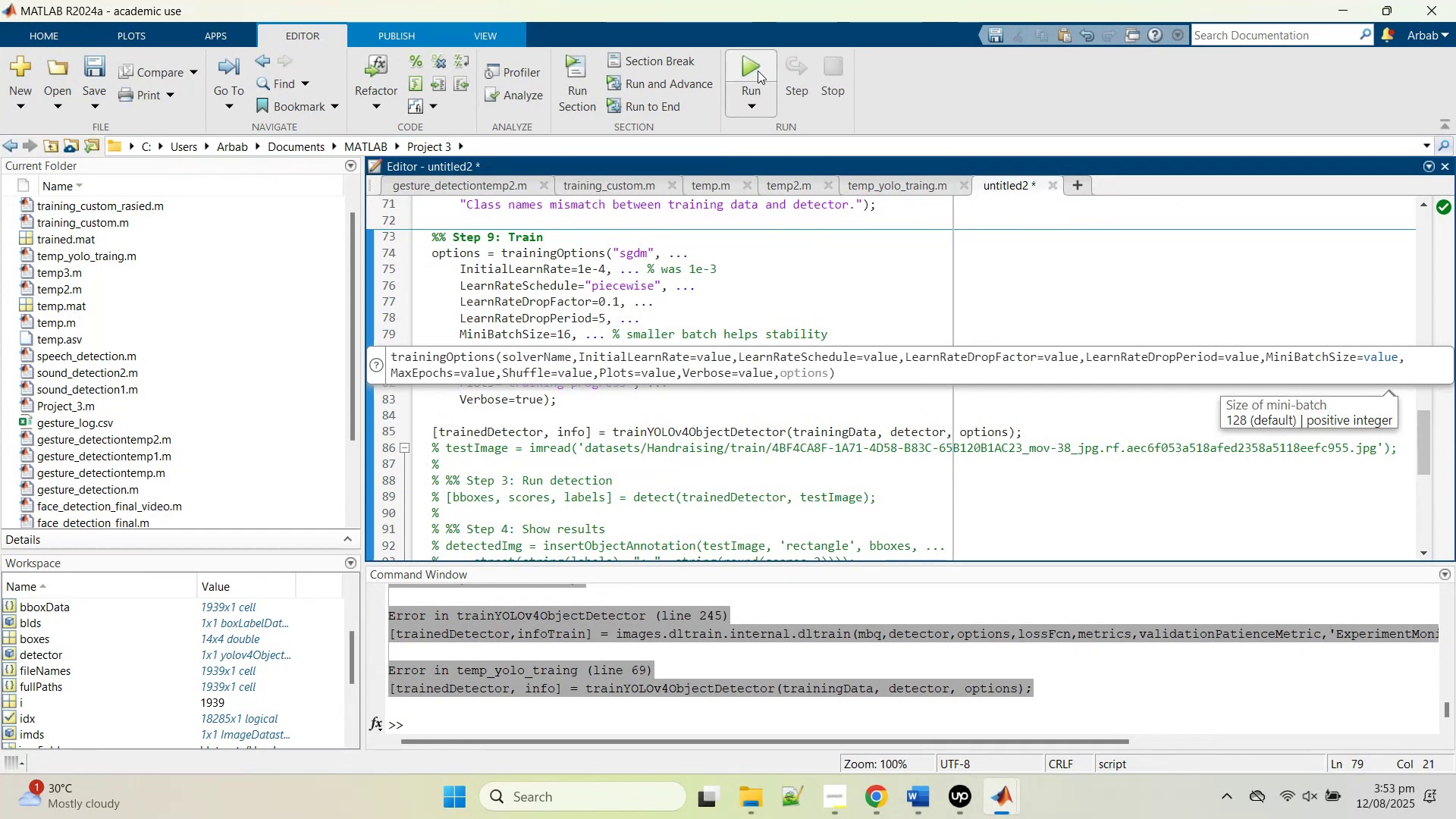 
left_click([745, 63])
 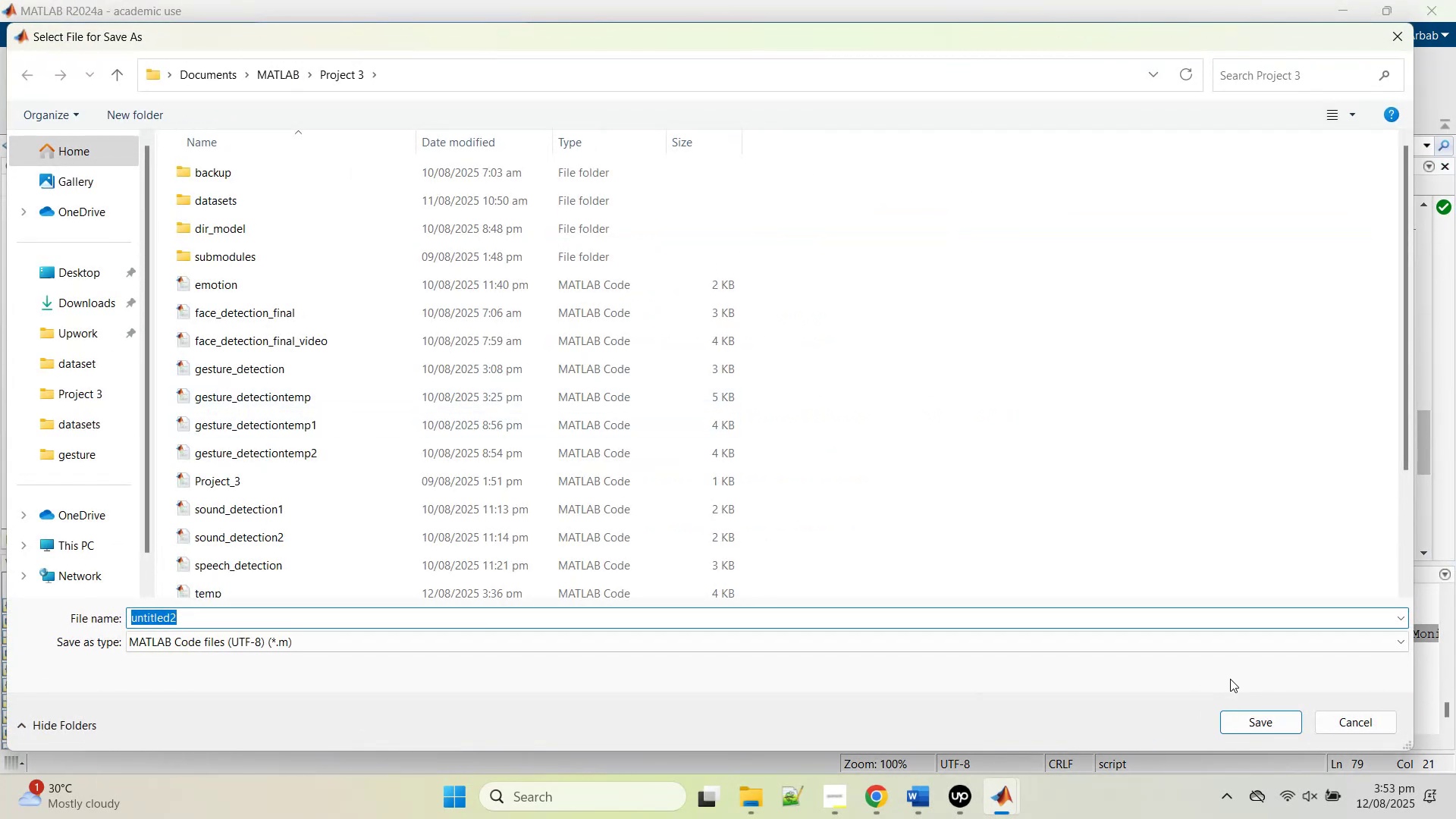 
left_click([1321, 717])
 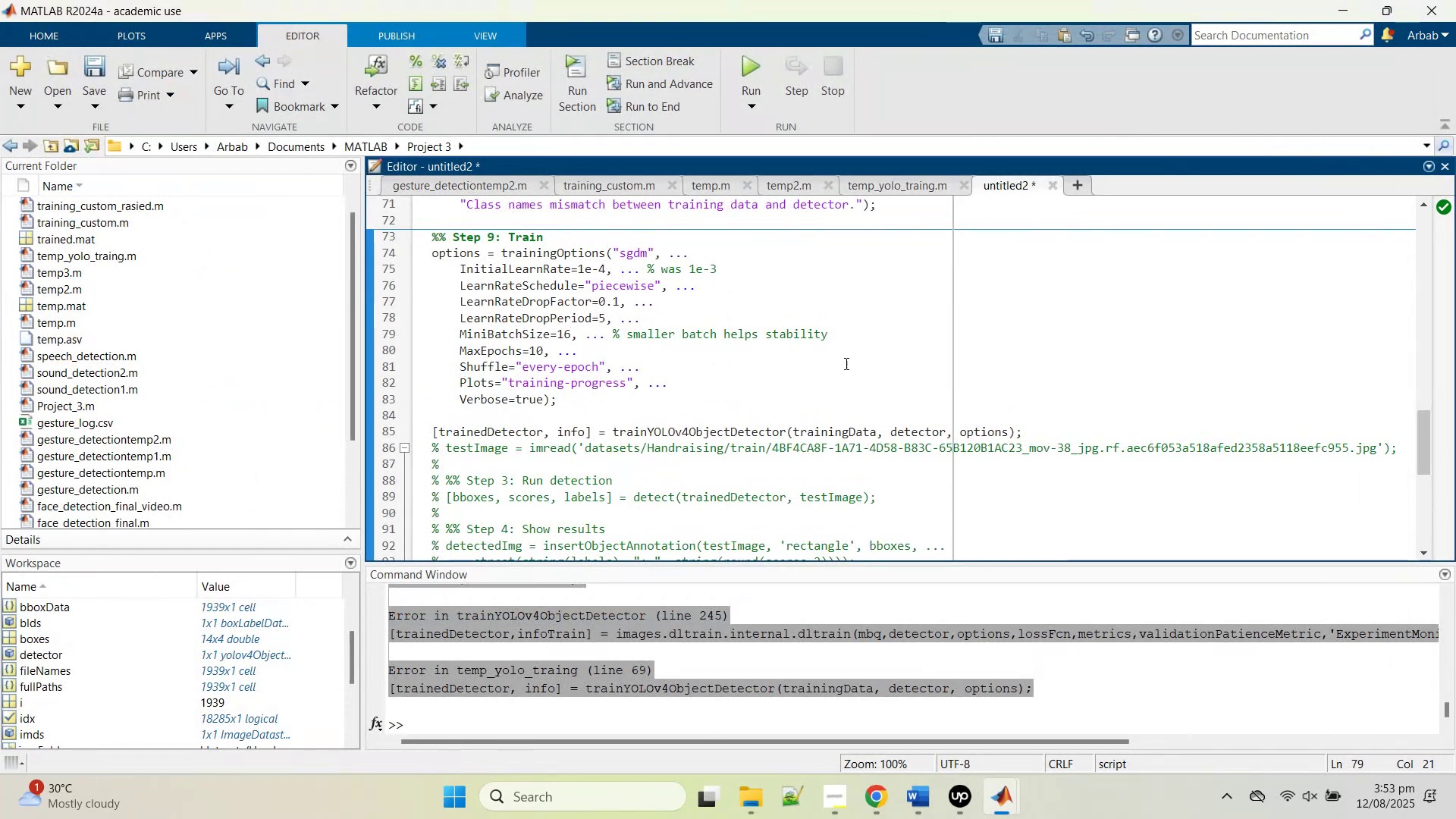 
left_click([846, 363])
 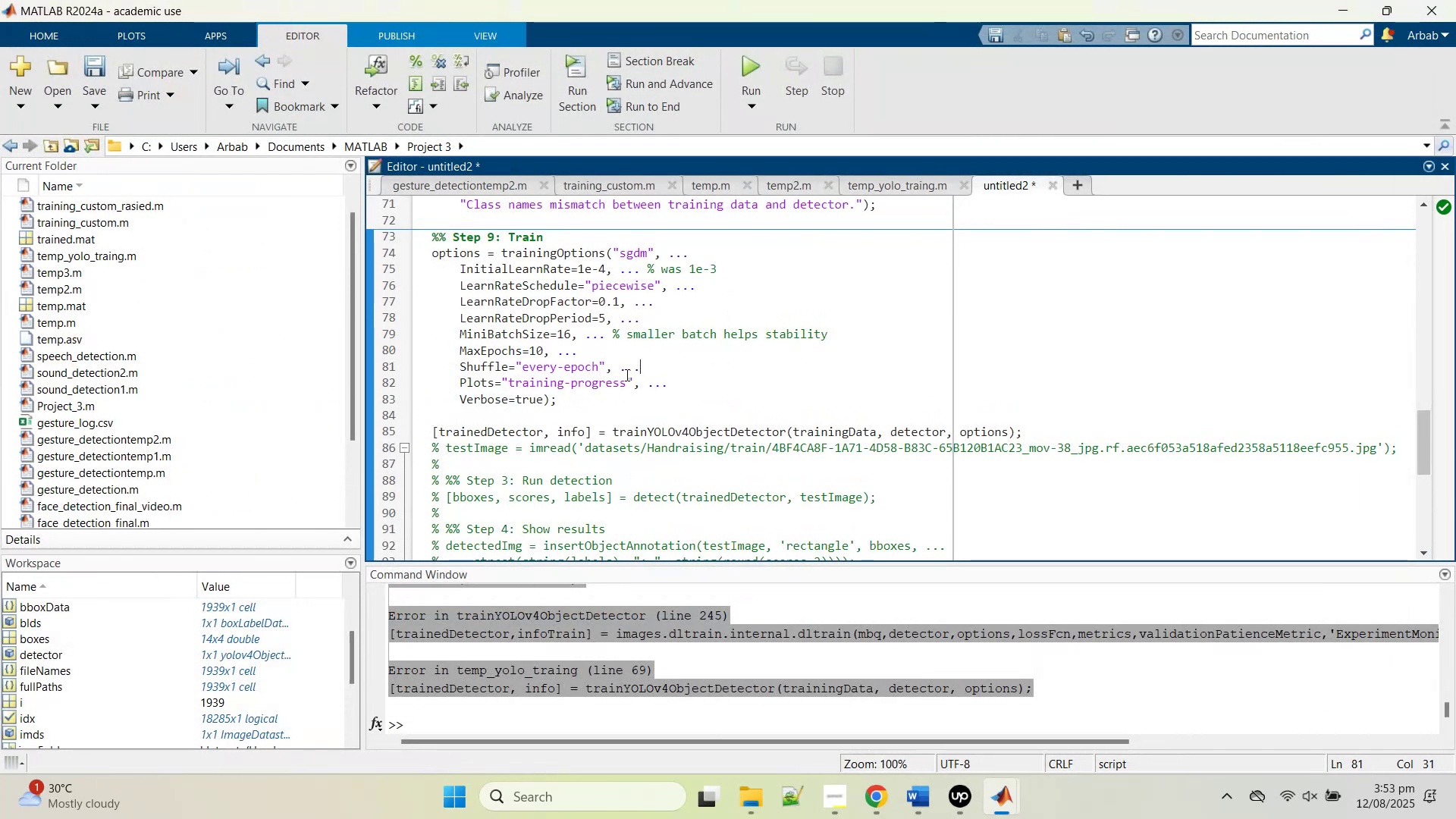 
key(Control+Z)
 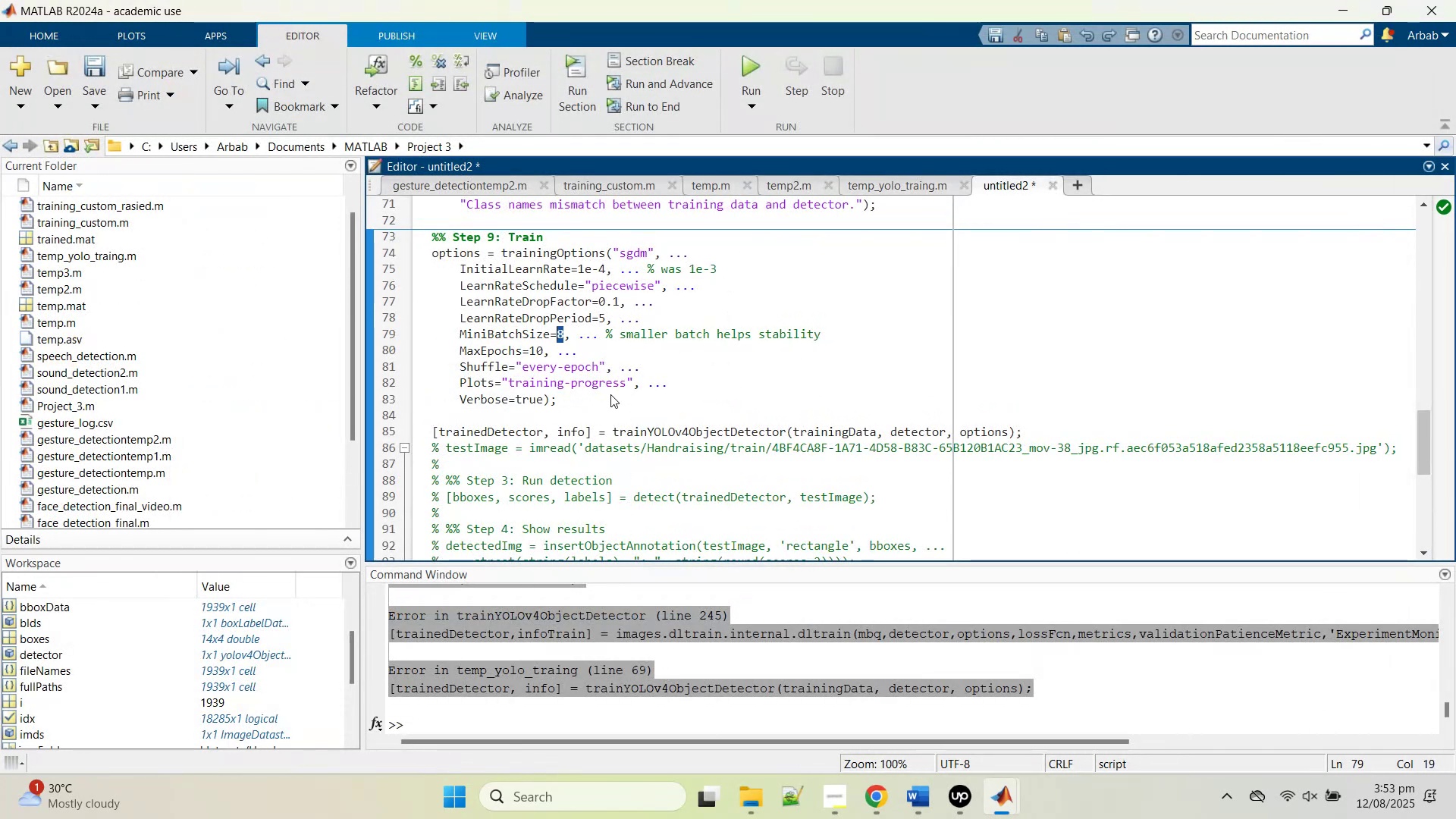 
key(Control+Z)
 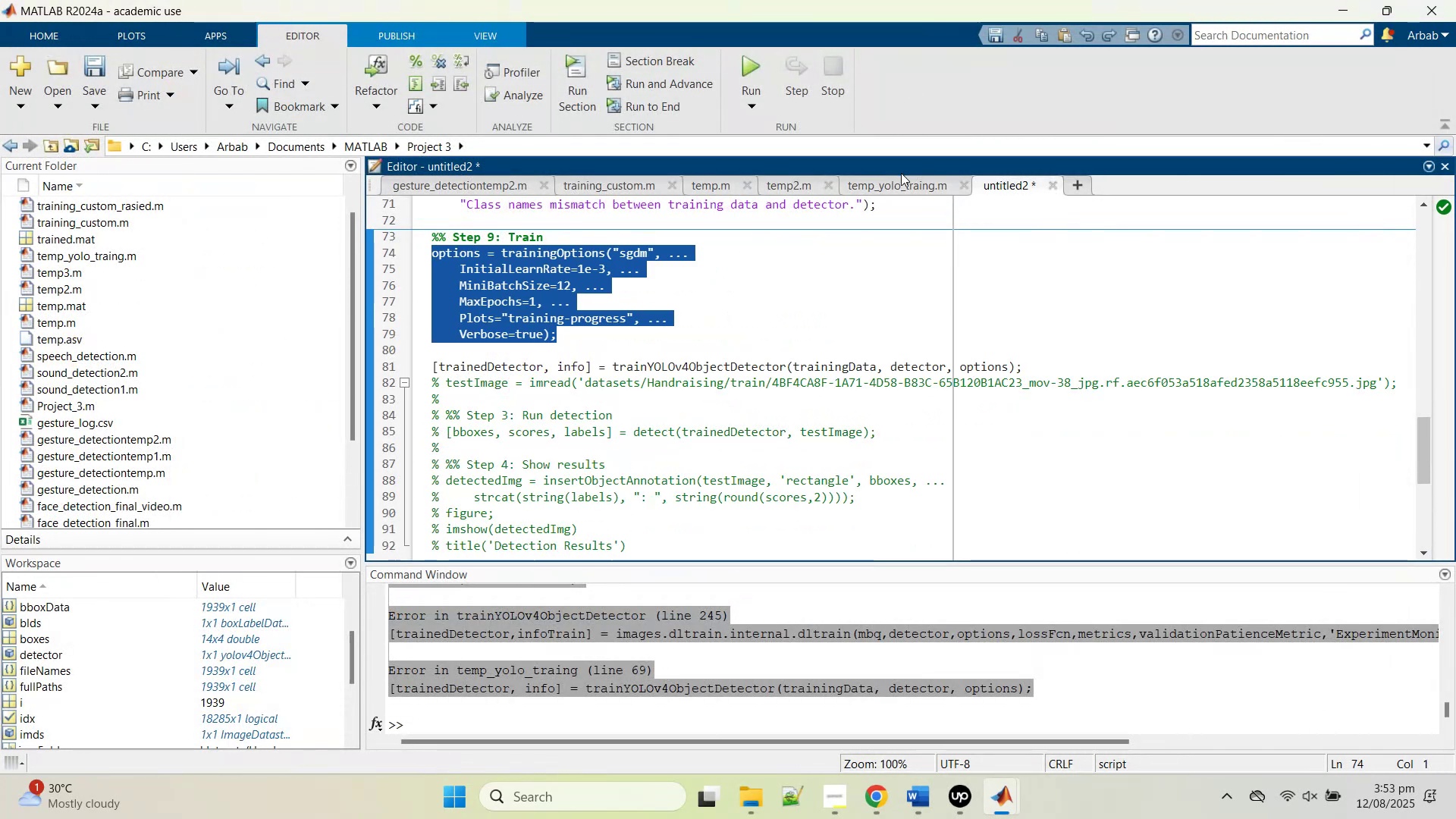 
left_click([889, 188])
 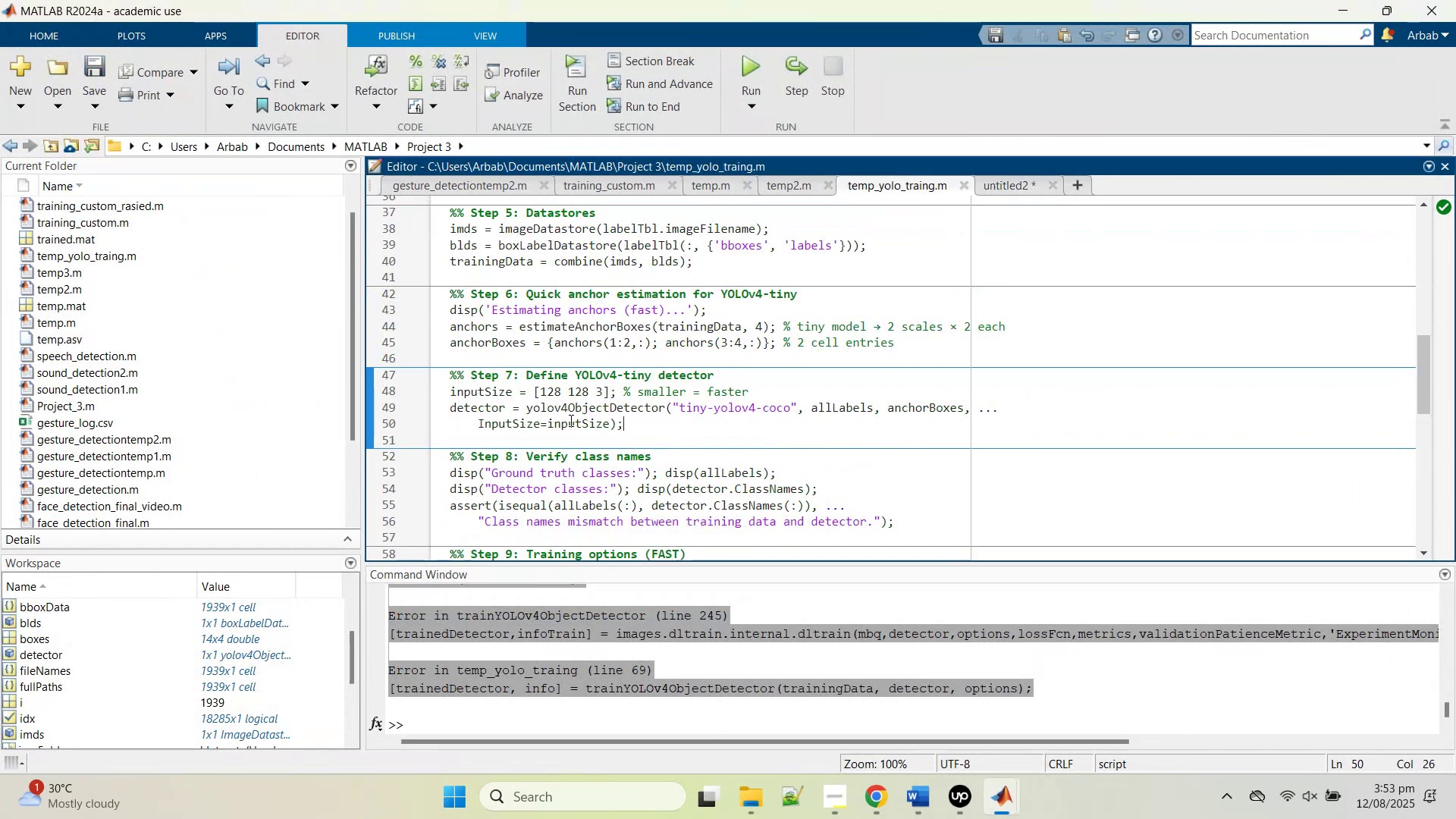 
scroll: coordinate [845, 445], scroll_direction: down, amount: 3.0
 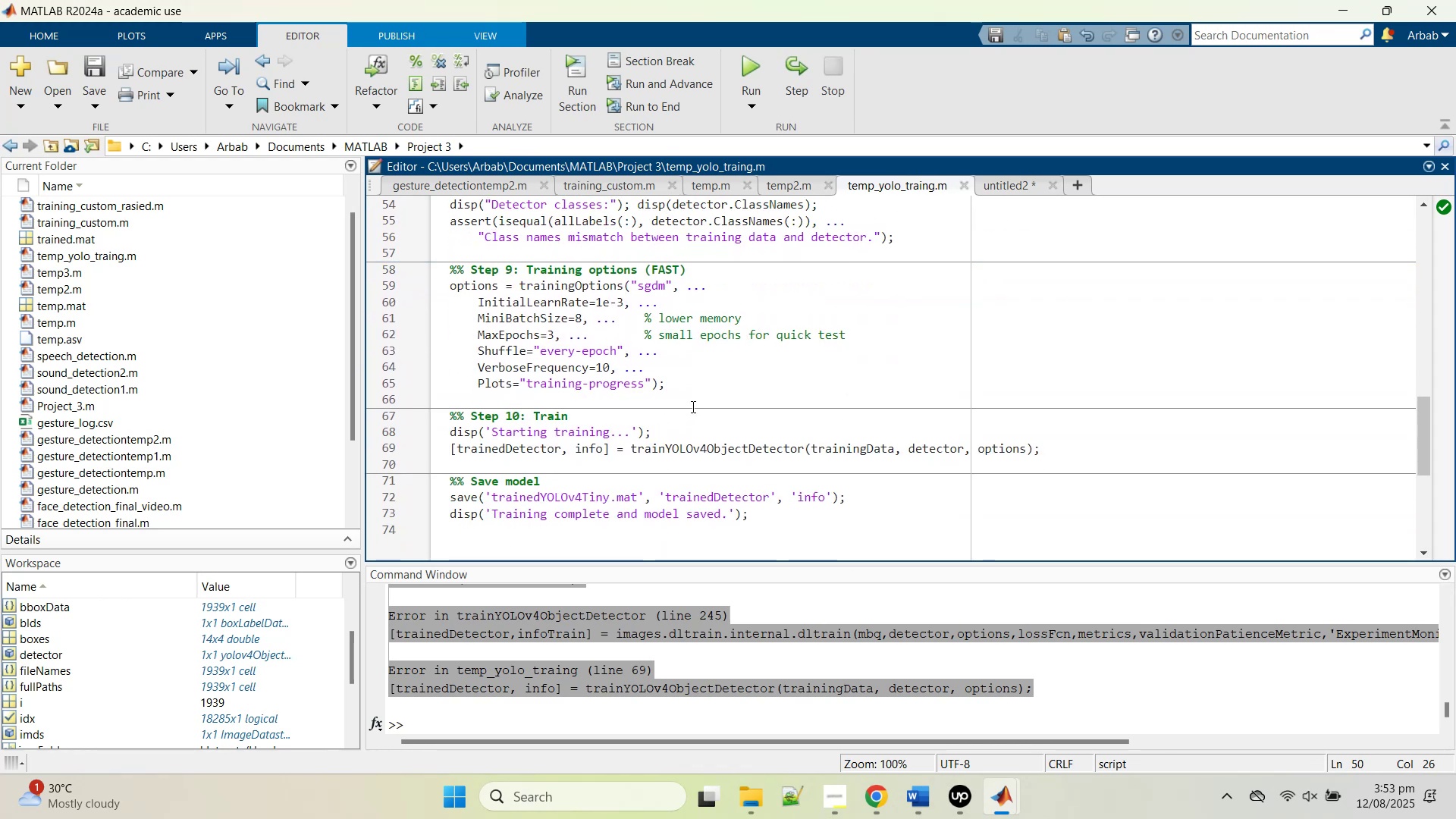 
left_click_drag(start_coordinate=[695, 402], to_coordinate=[415, 284])
 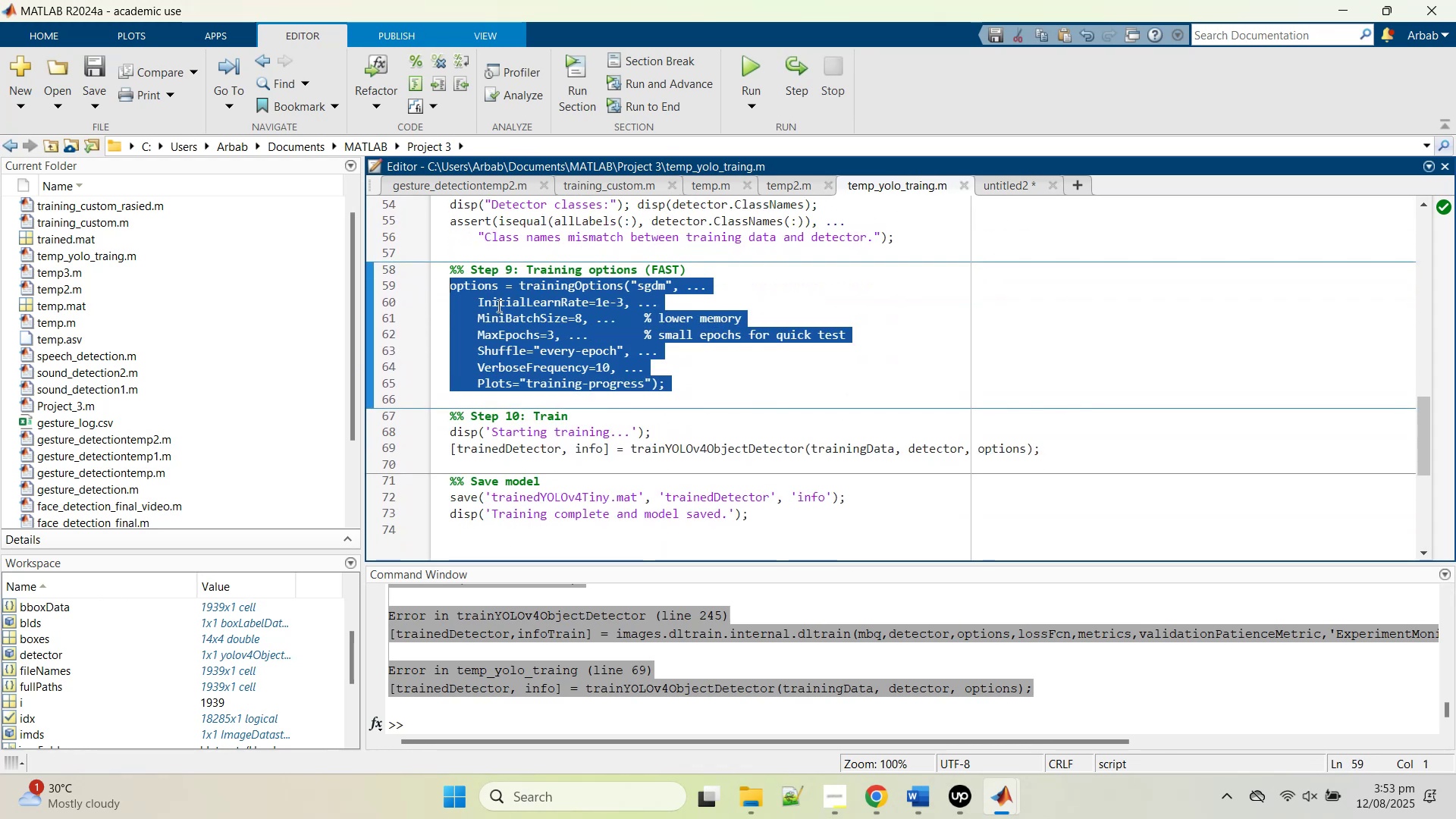 
key(Control+V)
 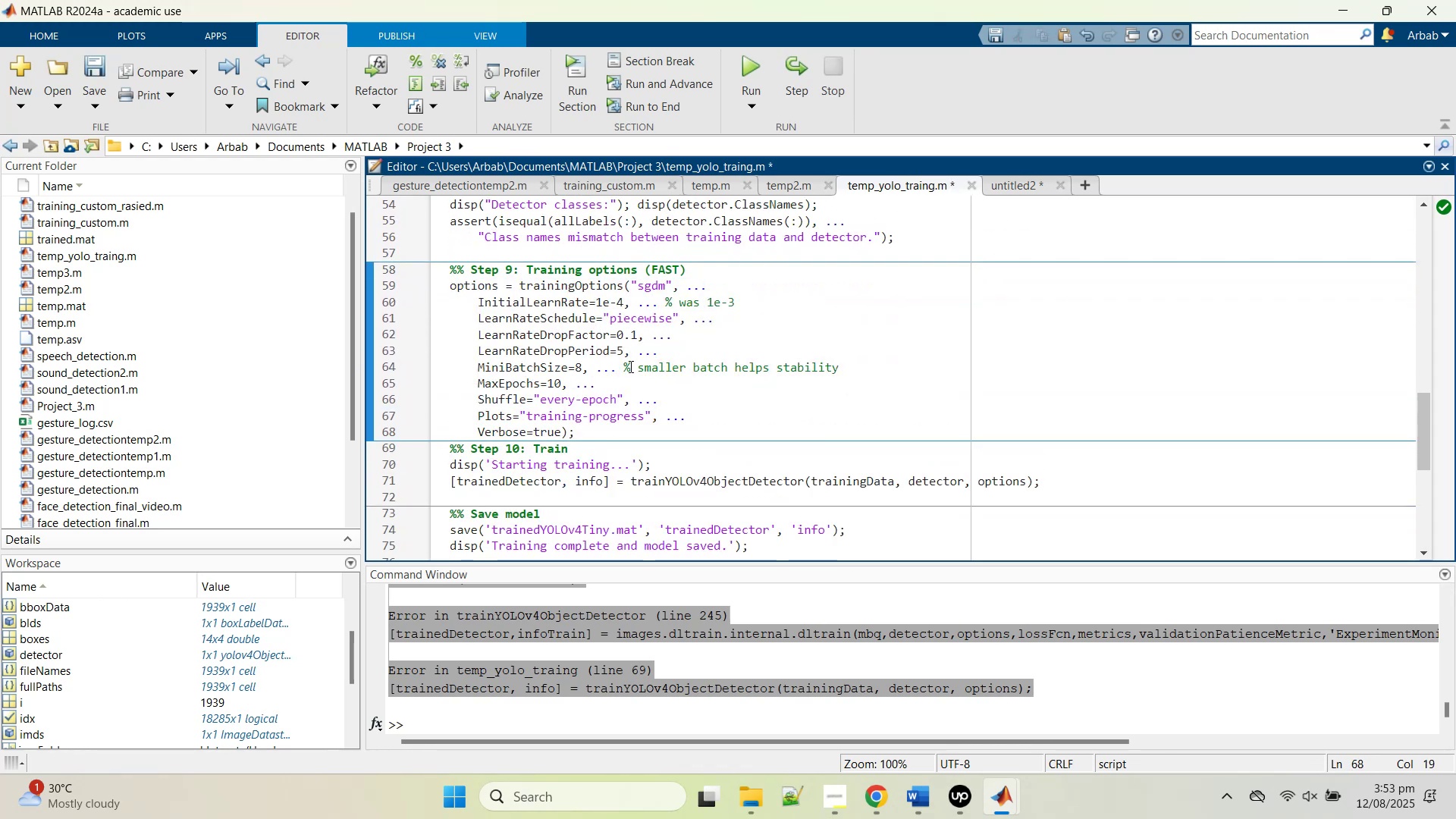 
left_click_drag(start_coordinate=[583, 367], to_coordinate=[576, 368])
 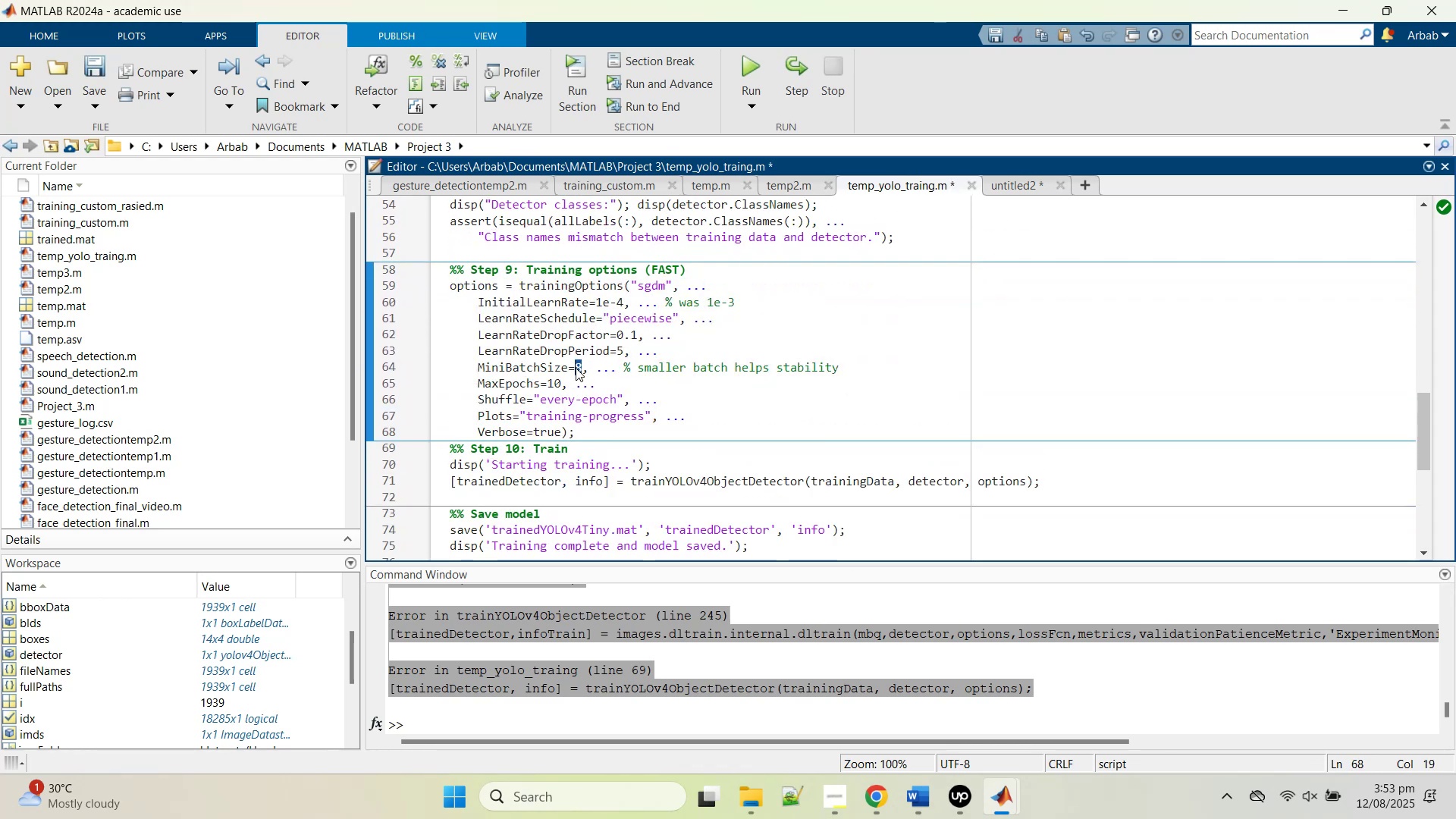 
type(16)
 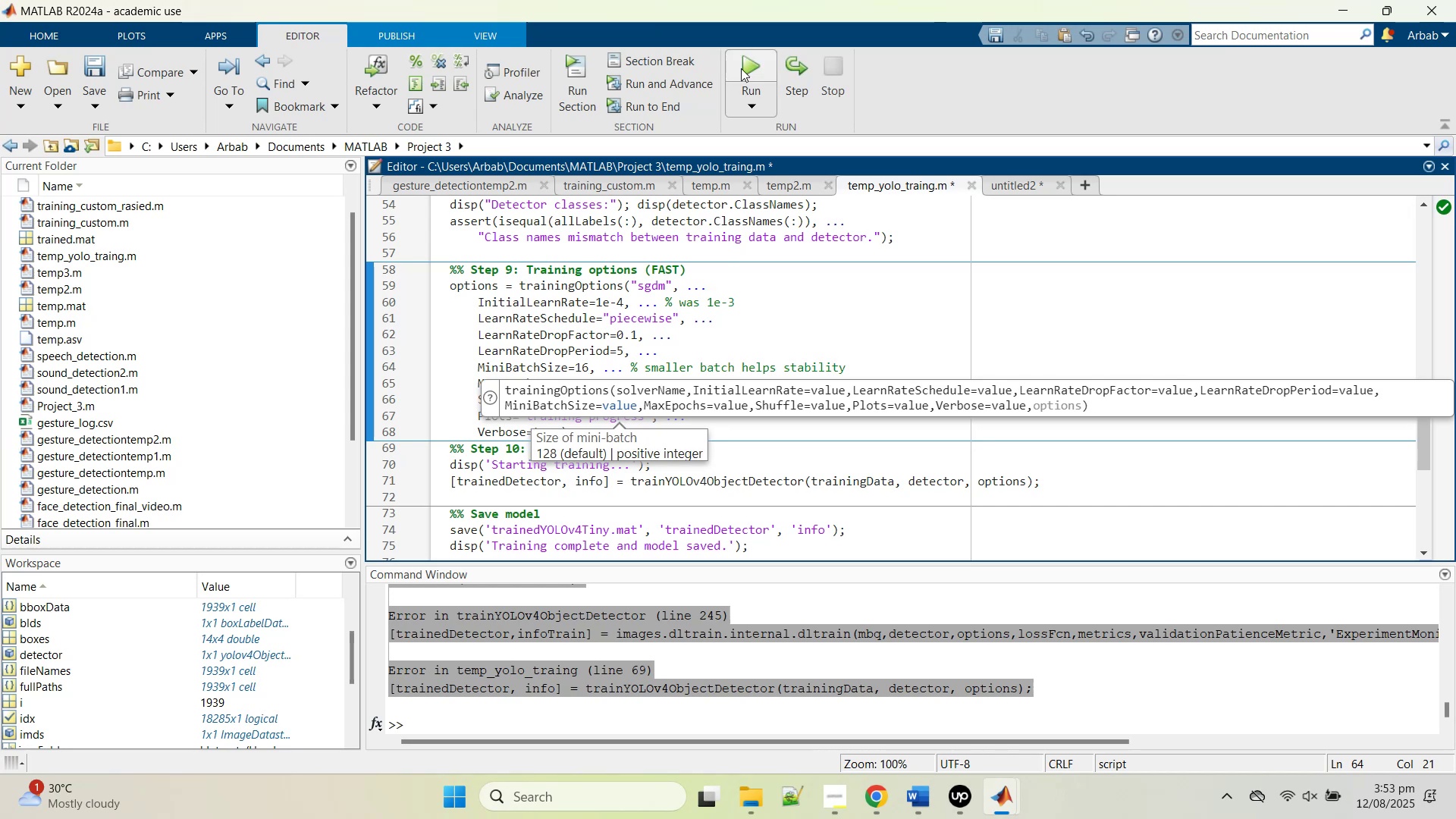 
left_click([740, 71])
 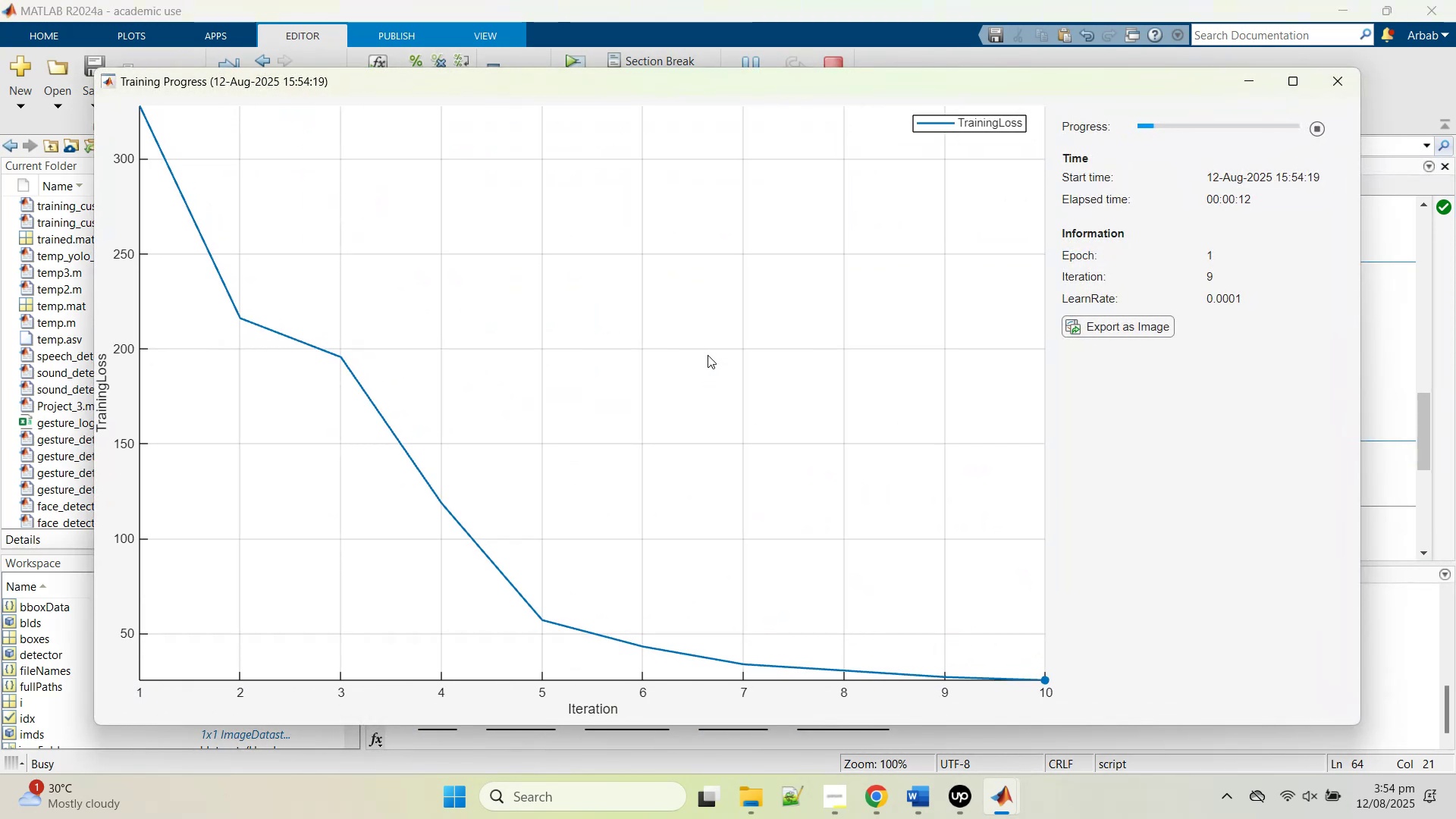 
wait(41.16)
 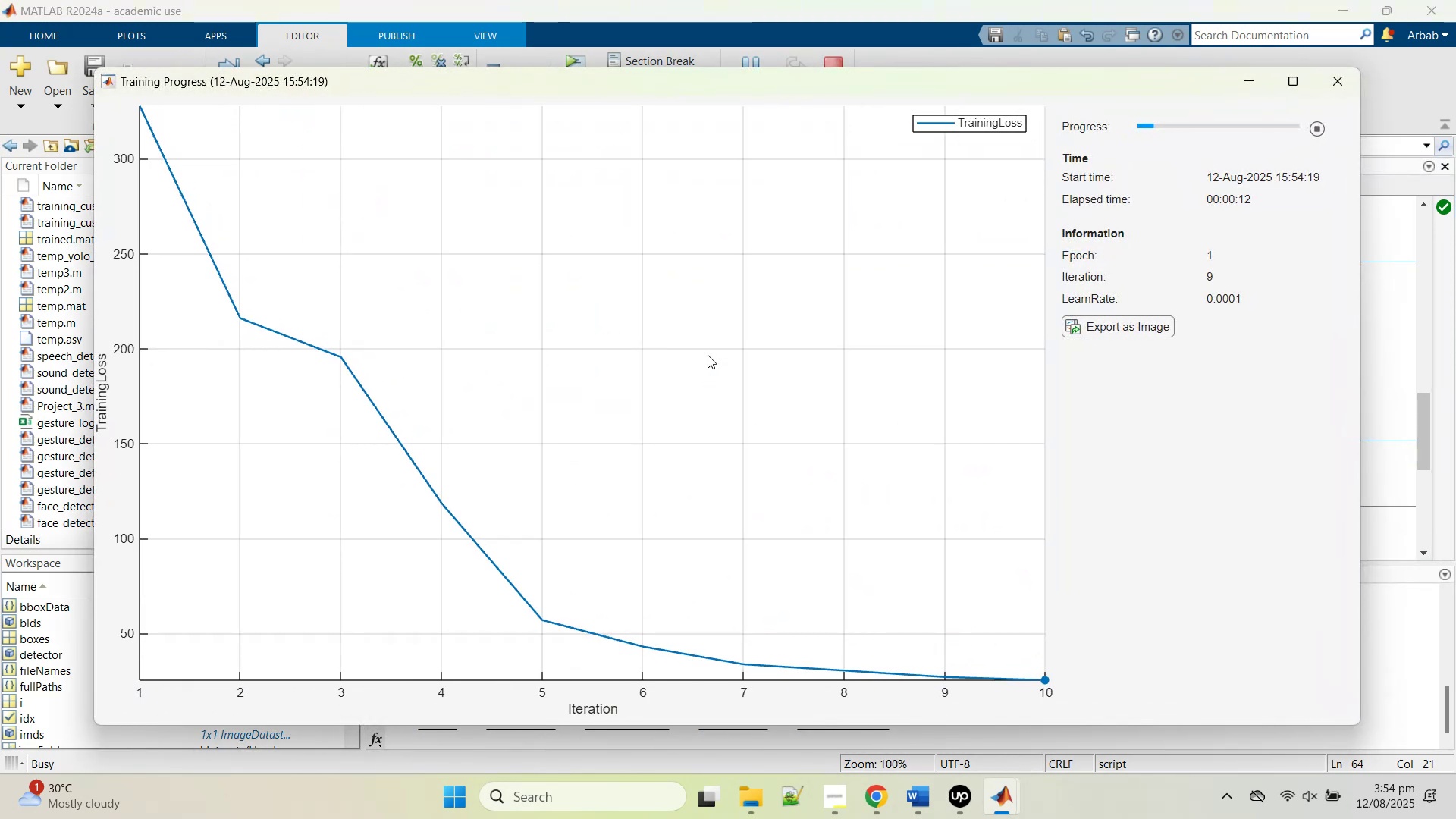 
left_click([1152, 607])
 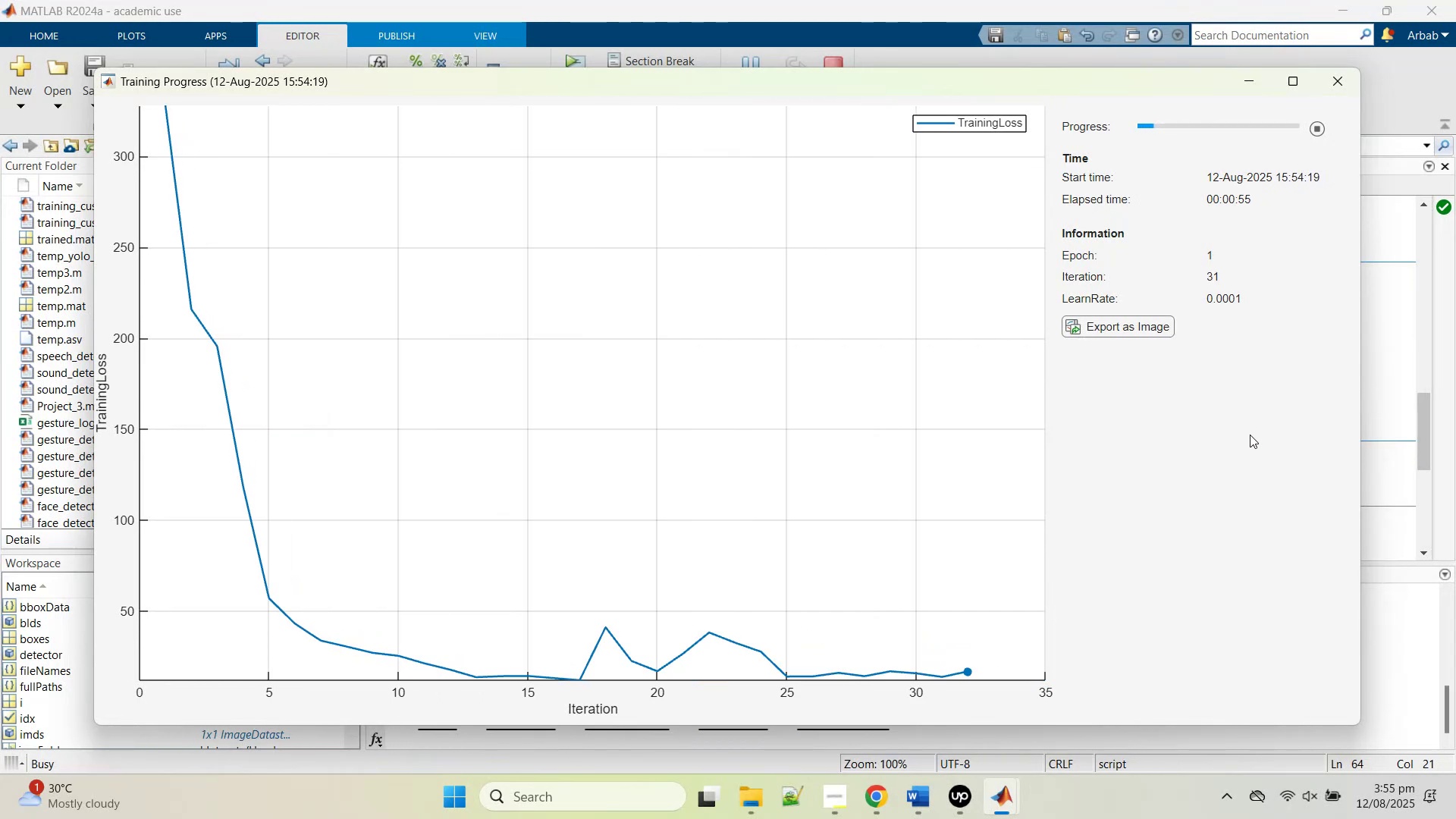 
wait(42.26)
 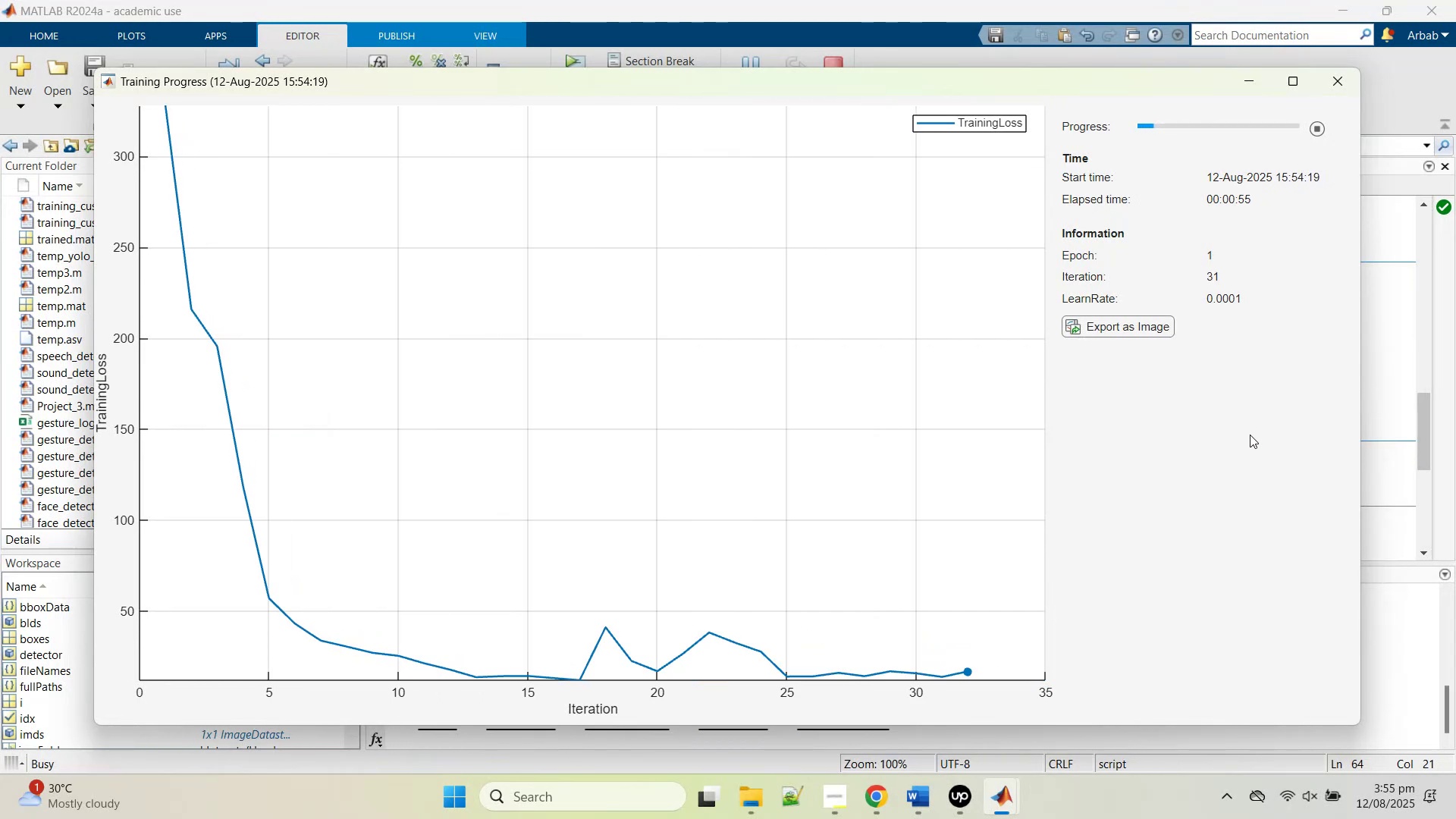 
left_click([1243, 436])
 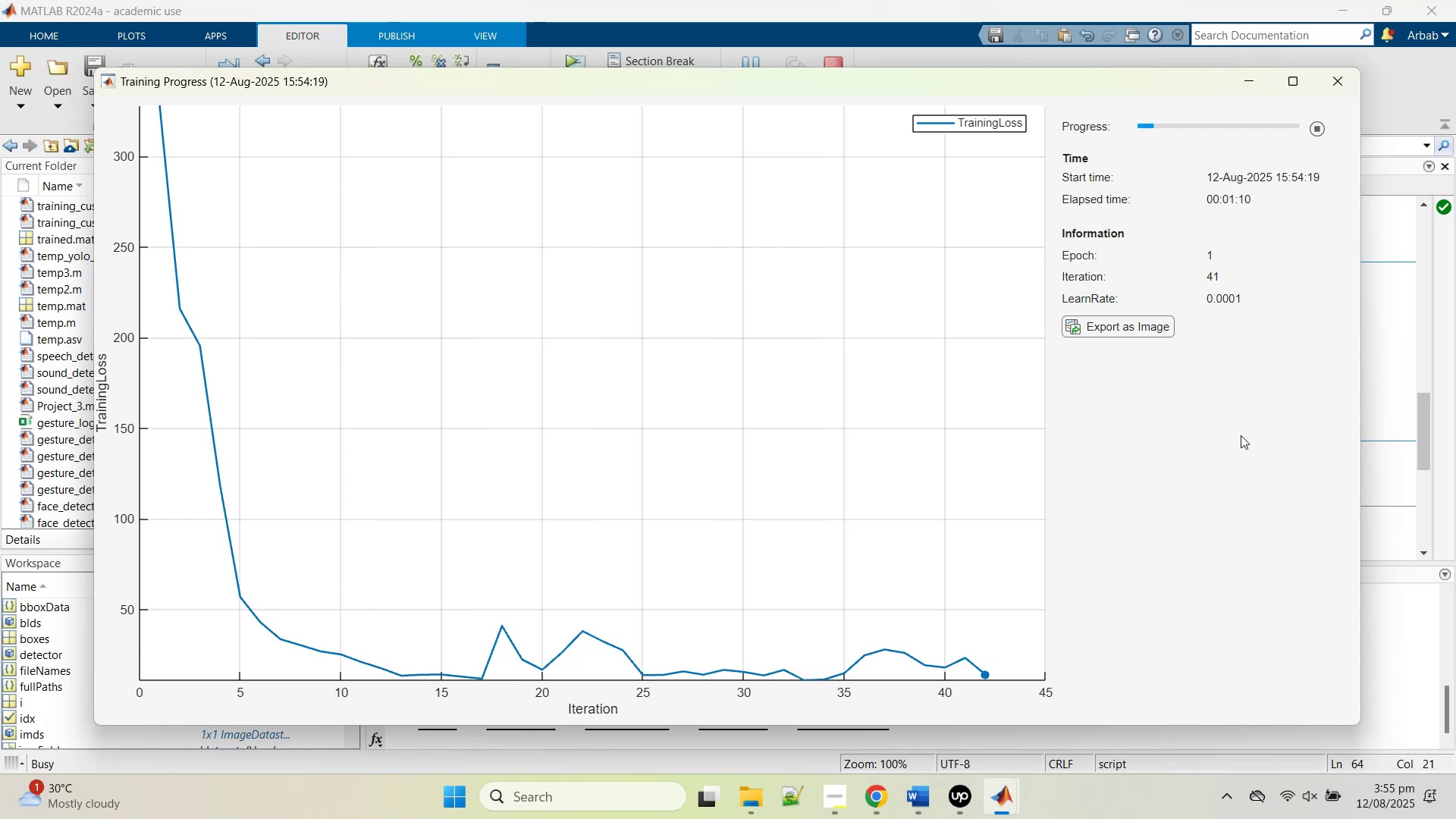 
wait(16.06)
 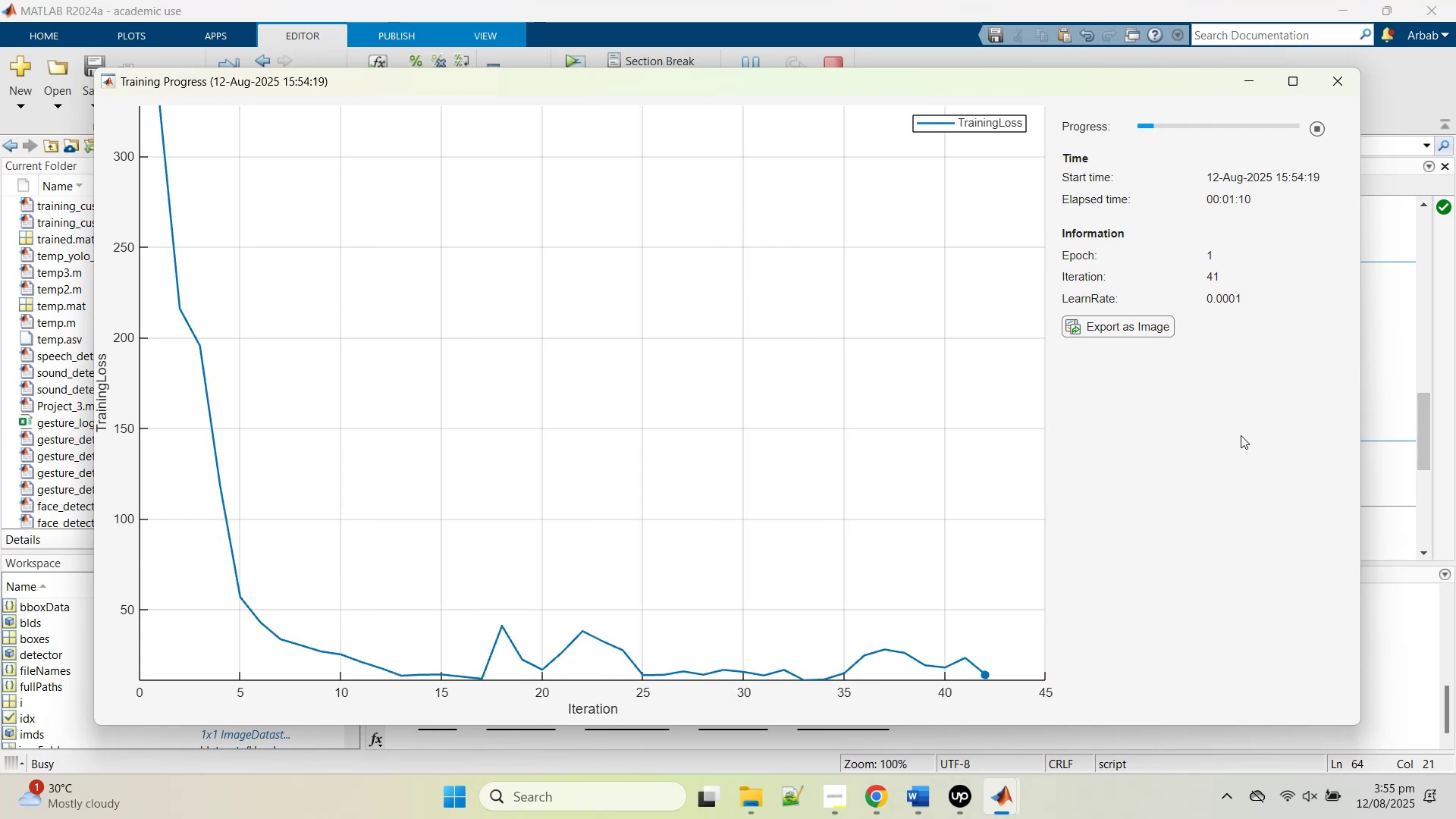 
left_click([1225, 441])
 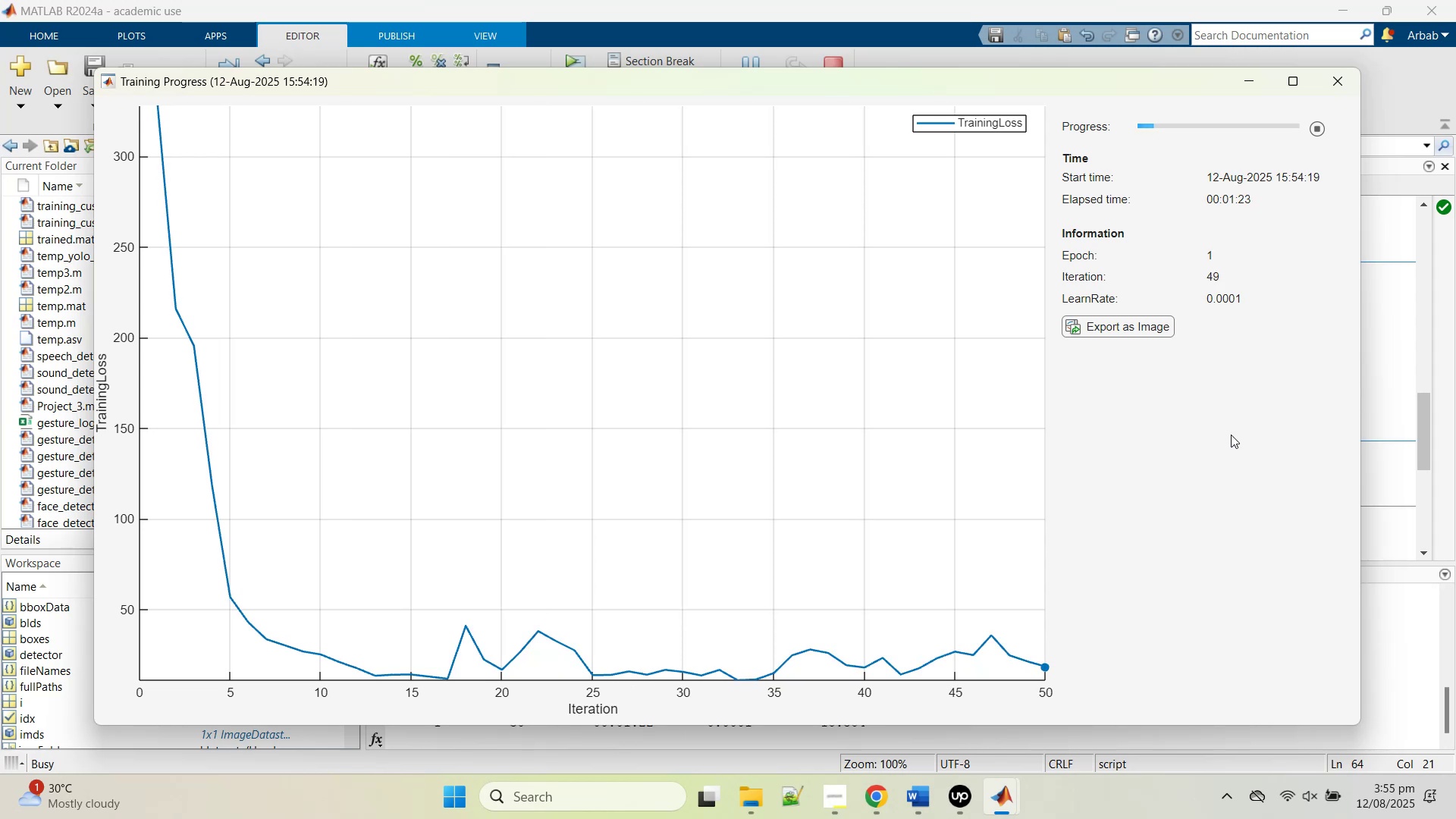 
wait(12.46)
 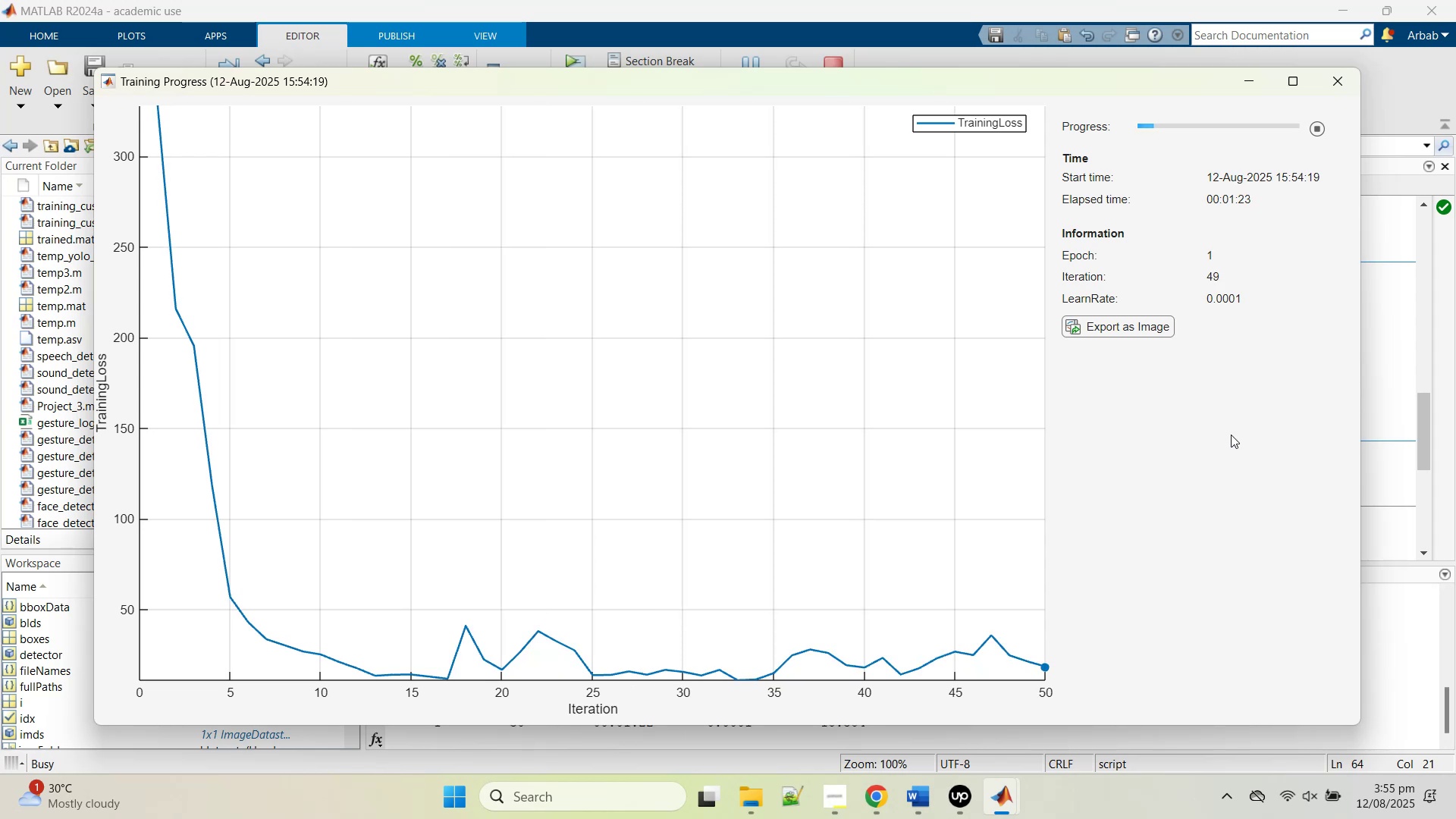 
left_click([1383, 306])
 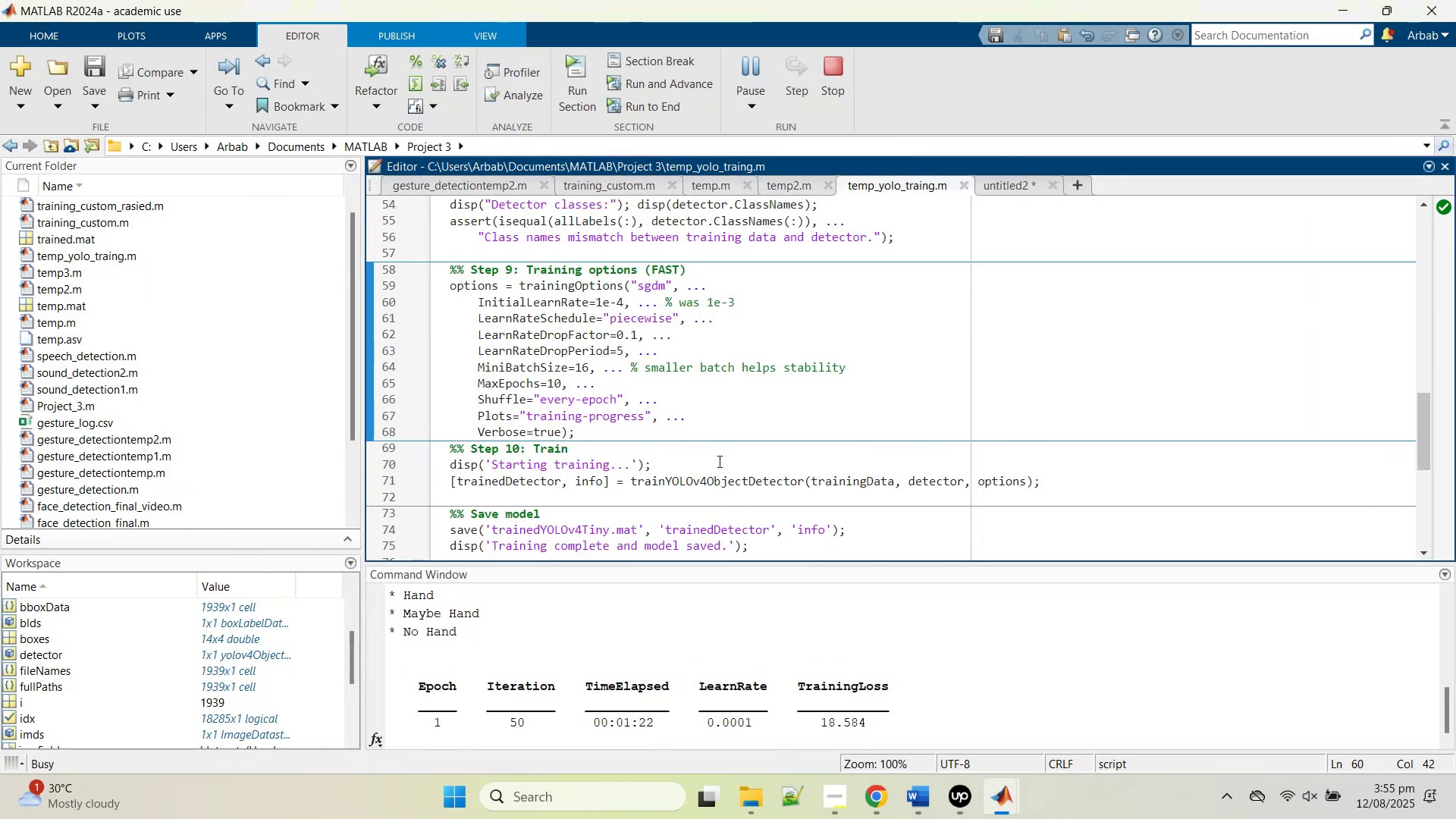 
left_click([702, 388])
 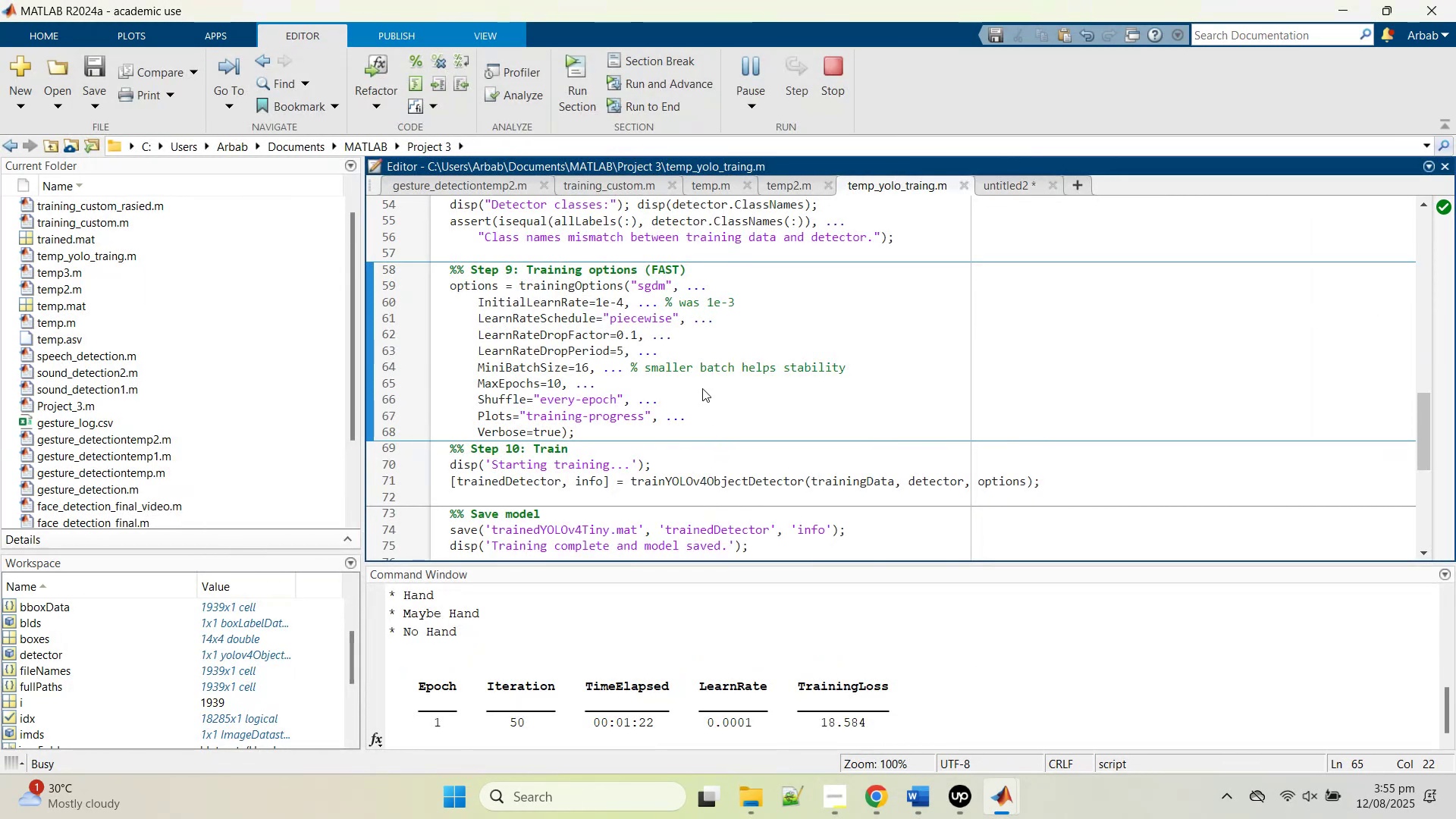 
wait(8.22)
 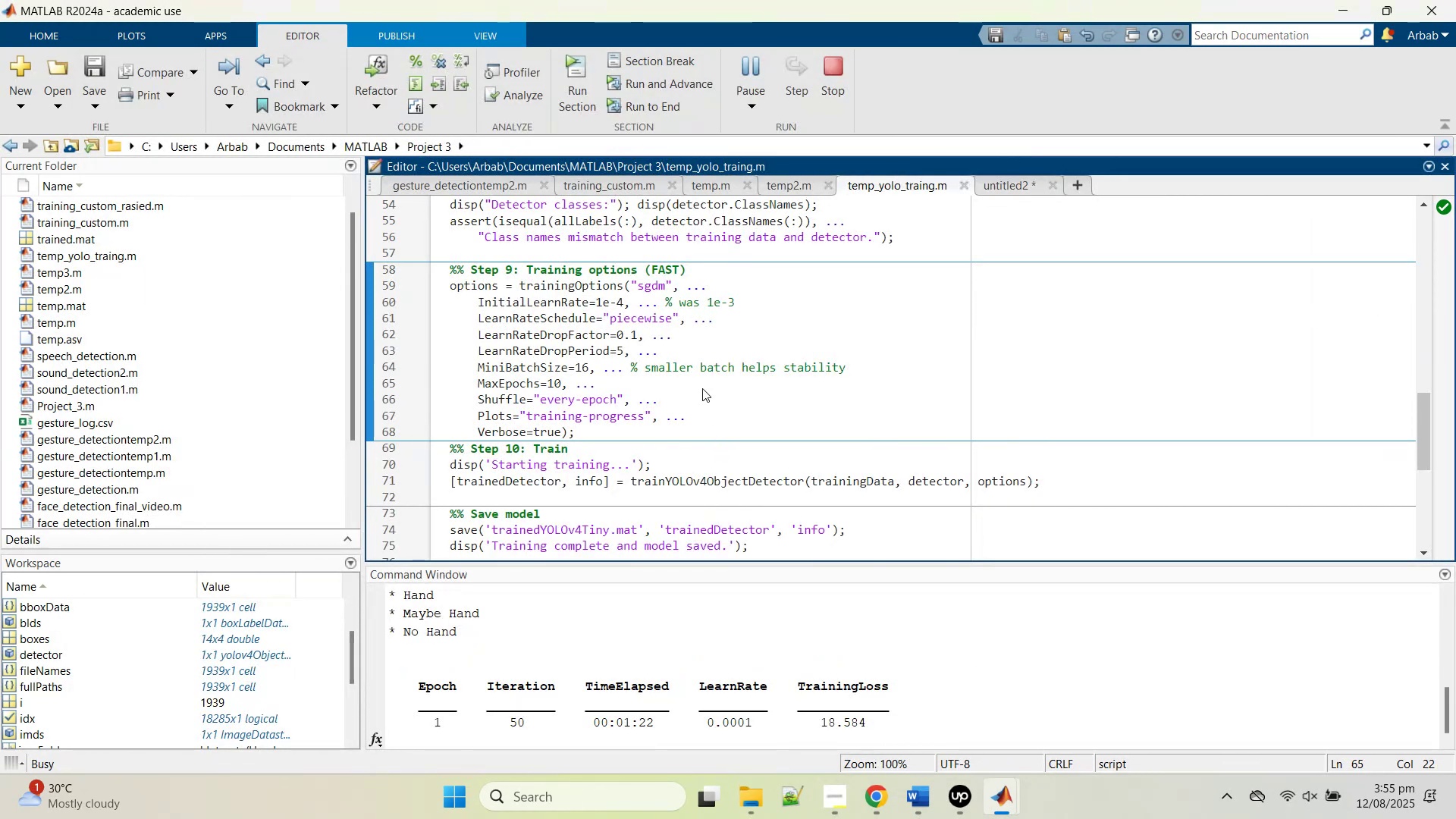 
left_click([1162, 684])
 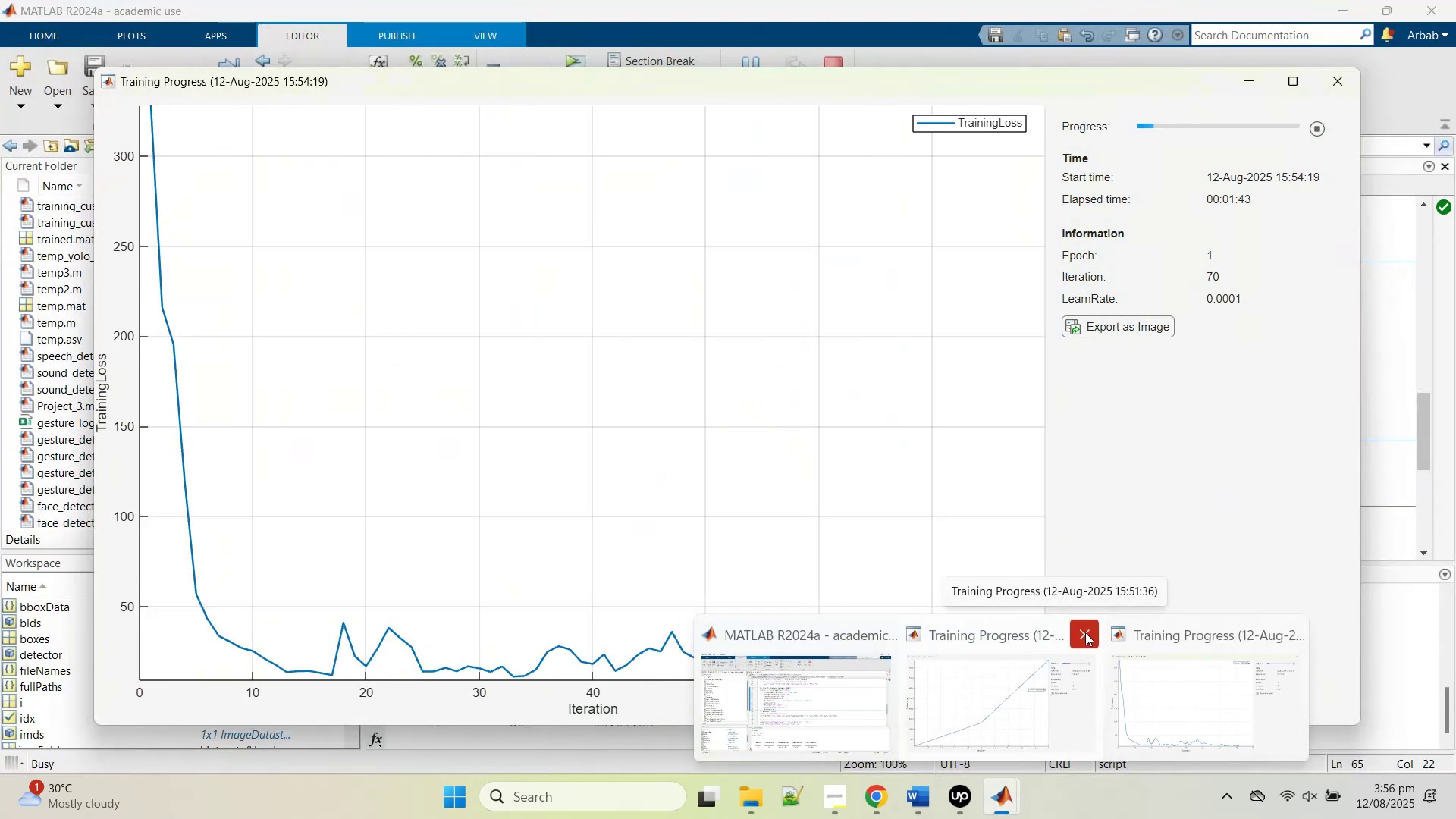 
left_click([1081, 634])
 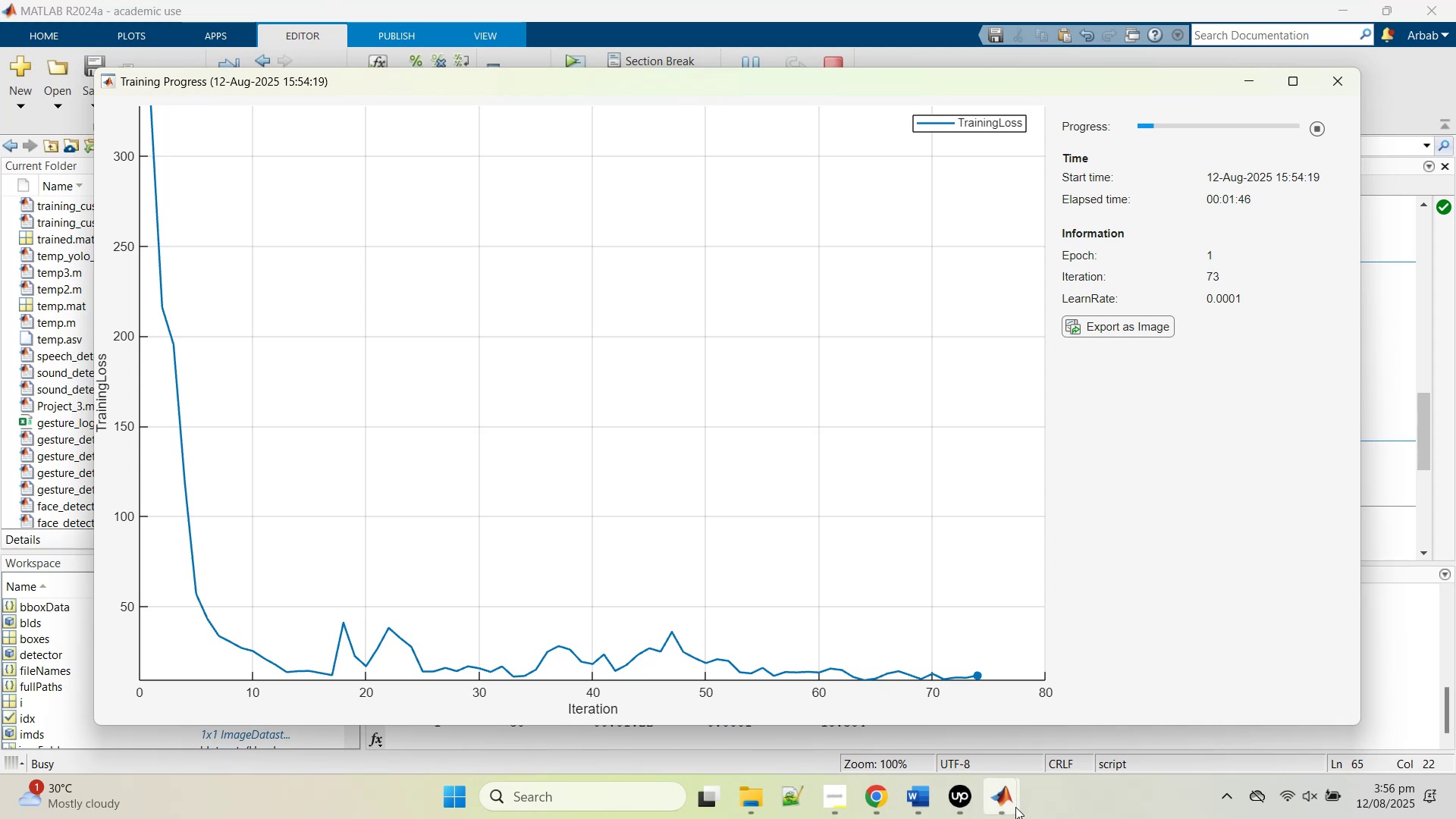 
left_click([1098, 720])
 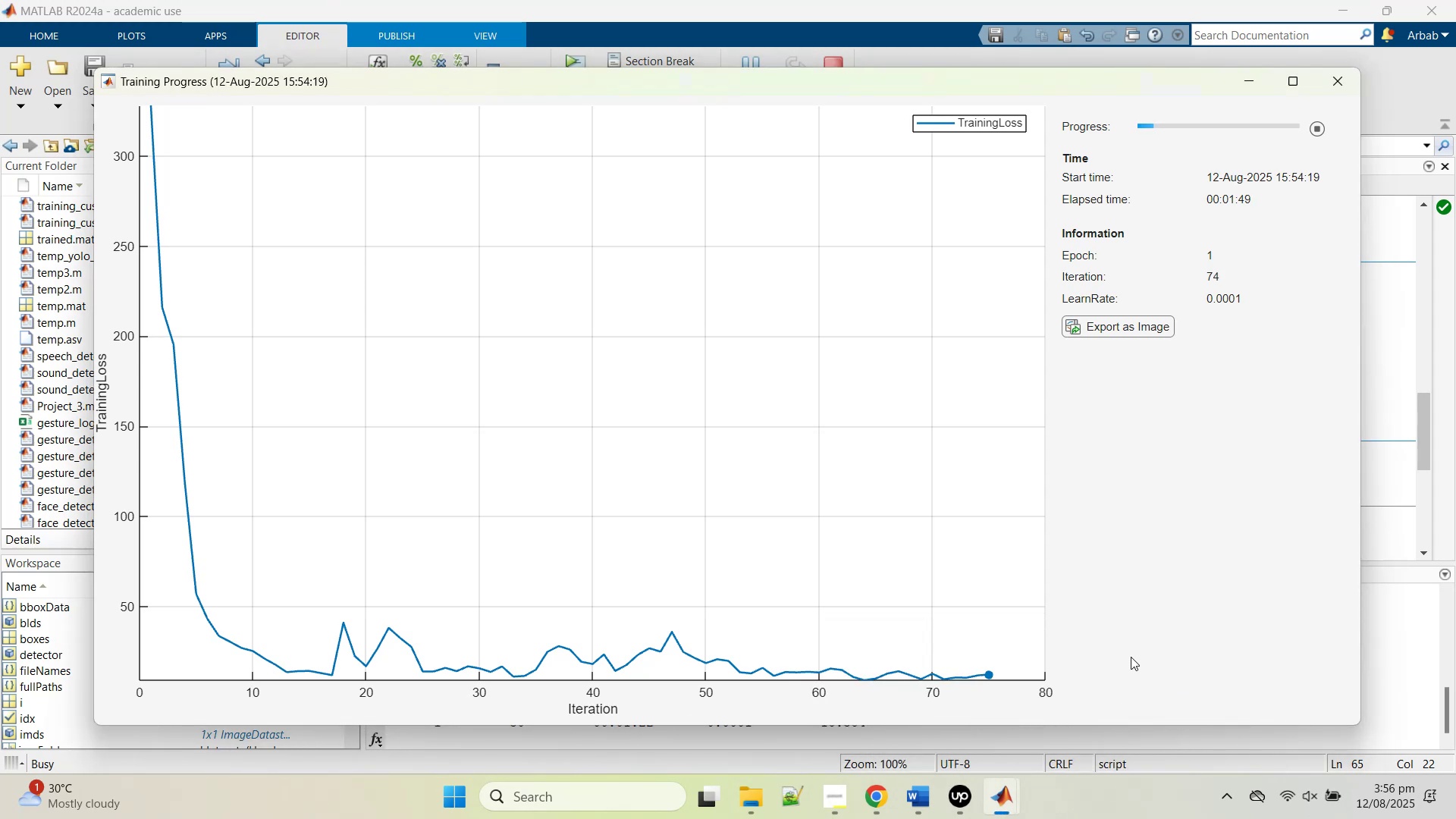 
left_click([1131, 657])
 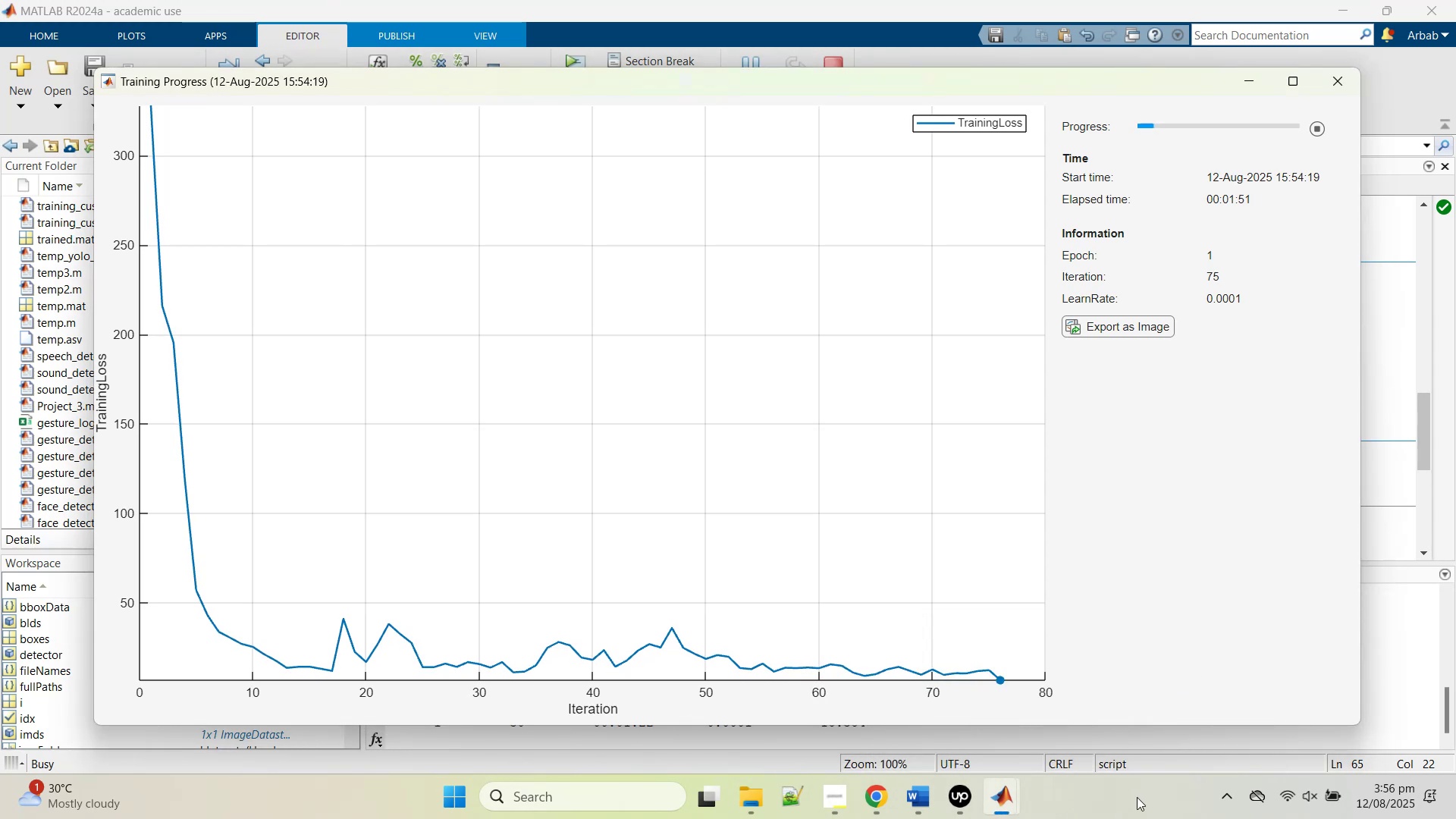 
right_click([1135, 799])
 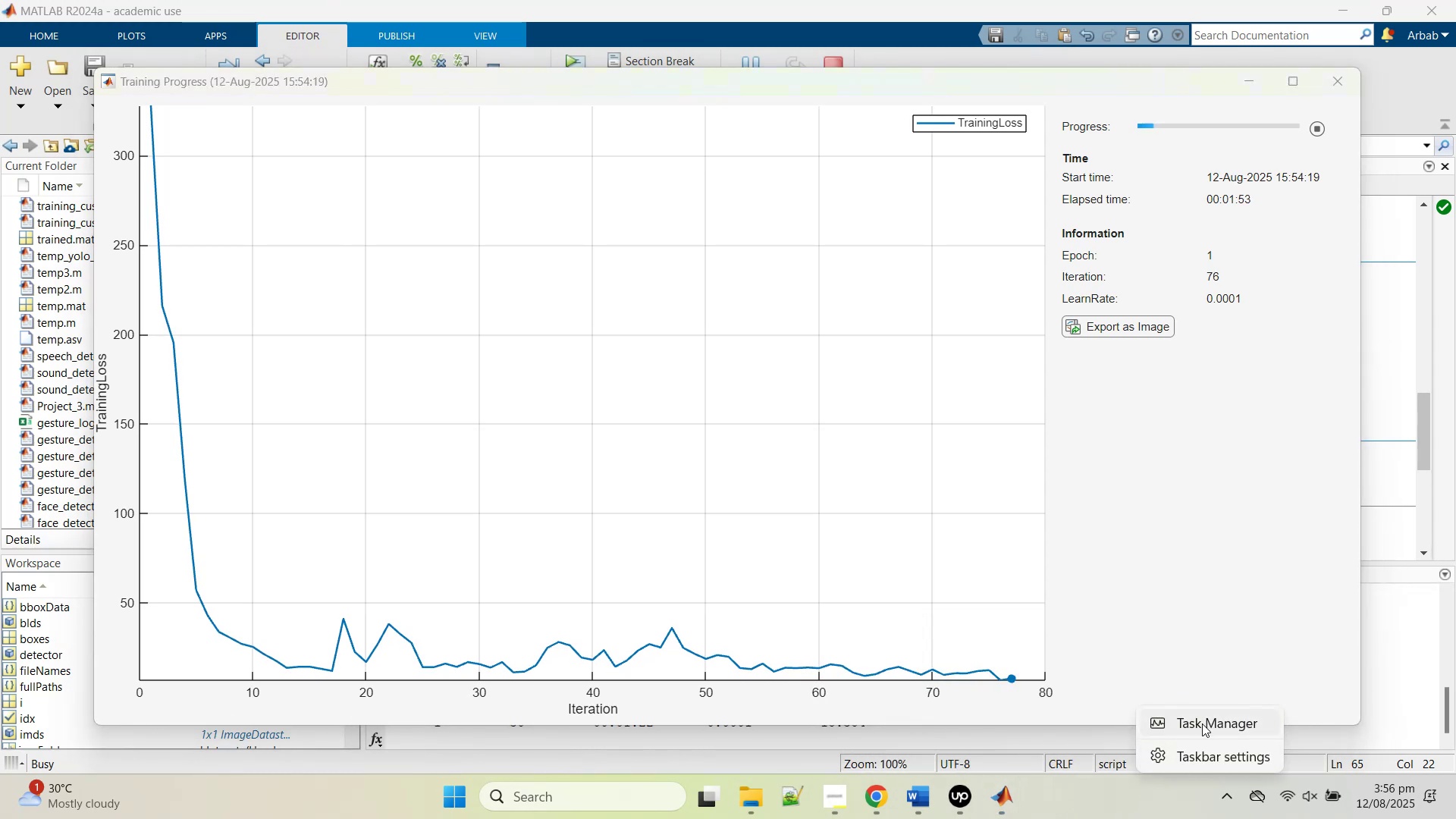 
left_click([1202, 723])
 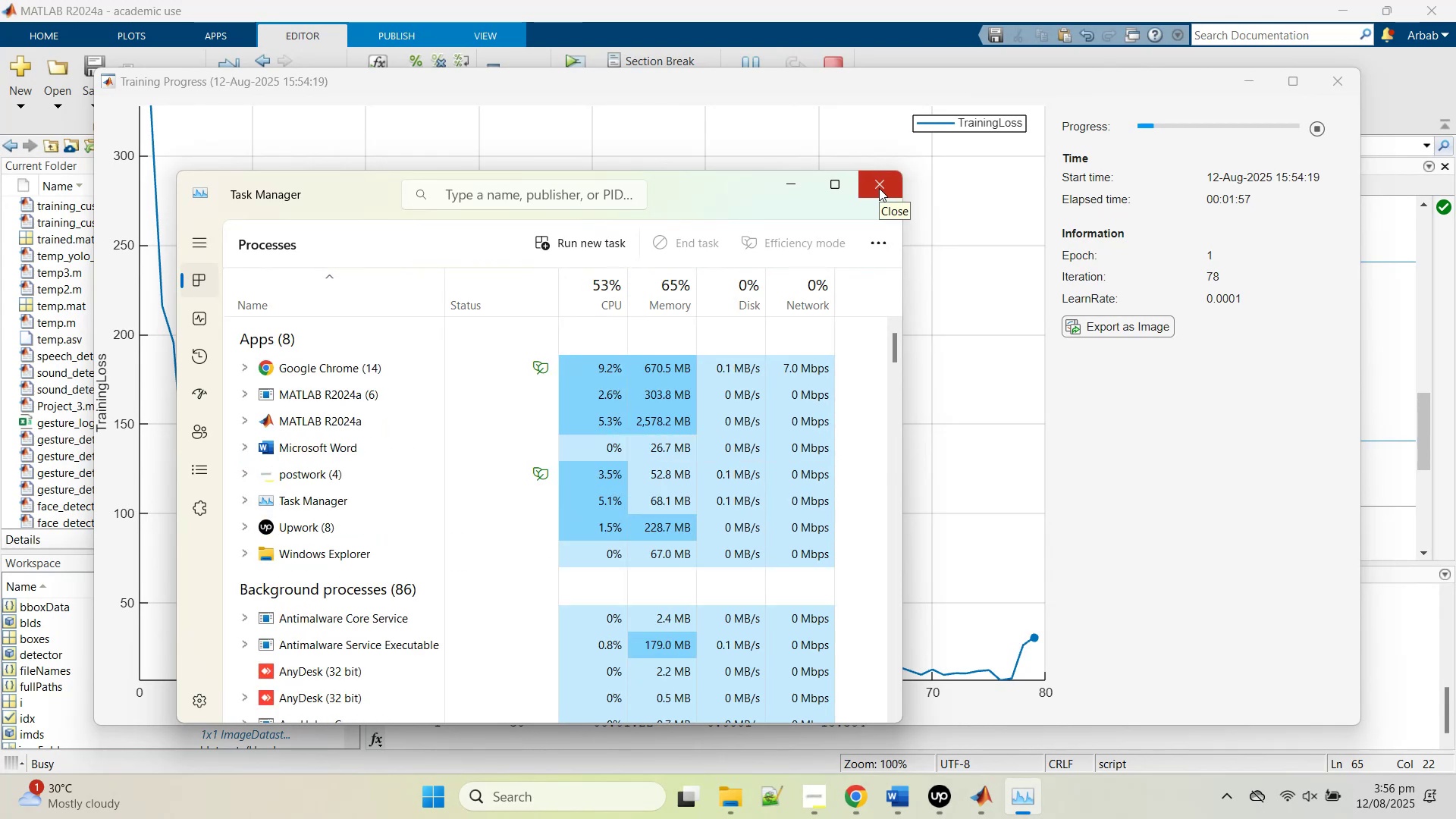 
wait(6.61)
 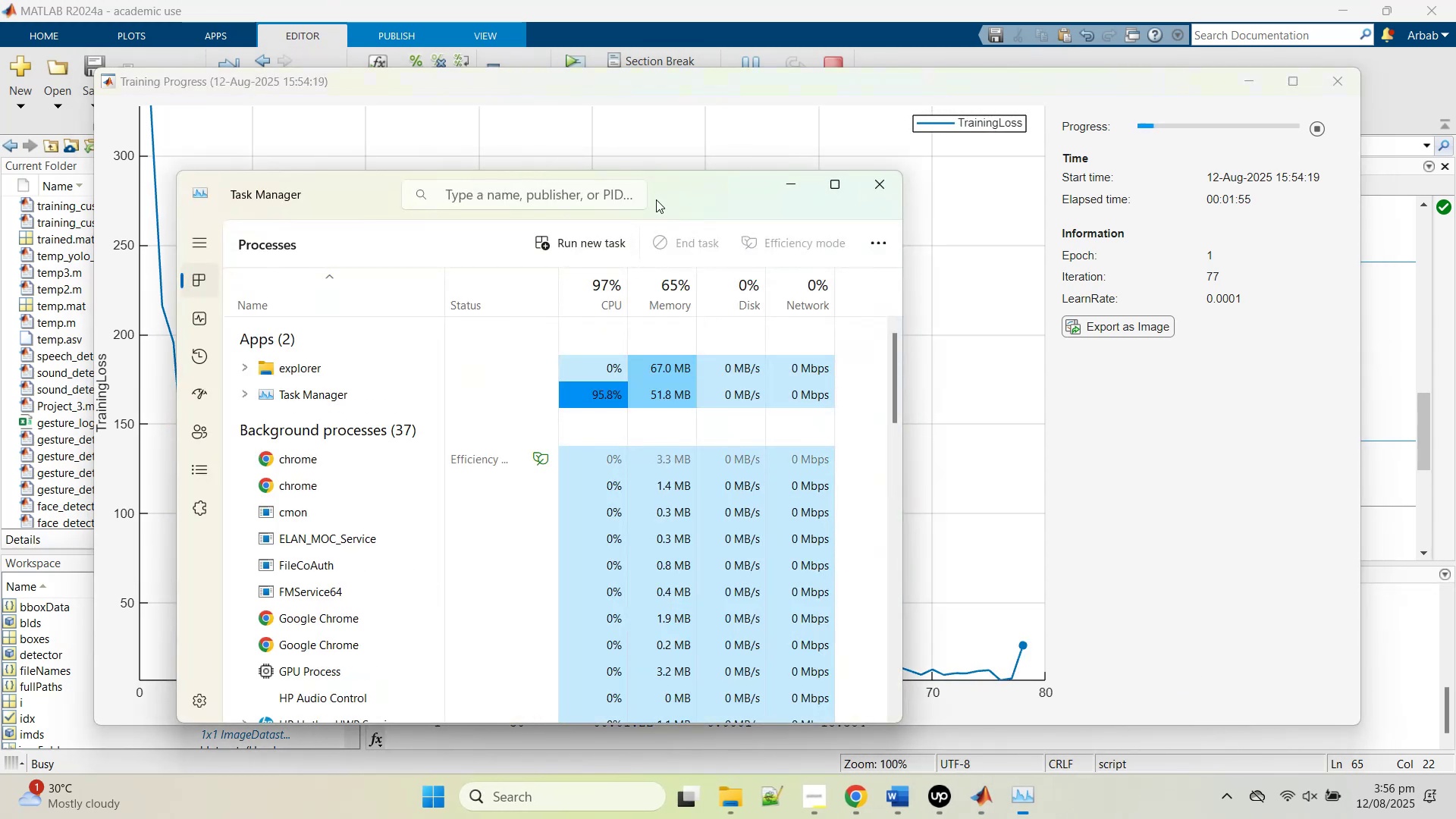 
left_click([707, 0])
 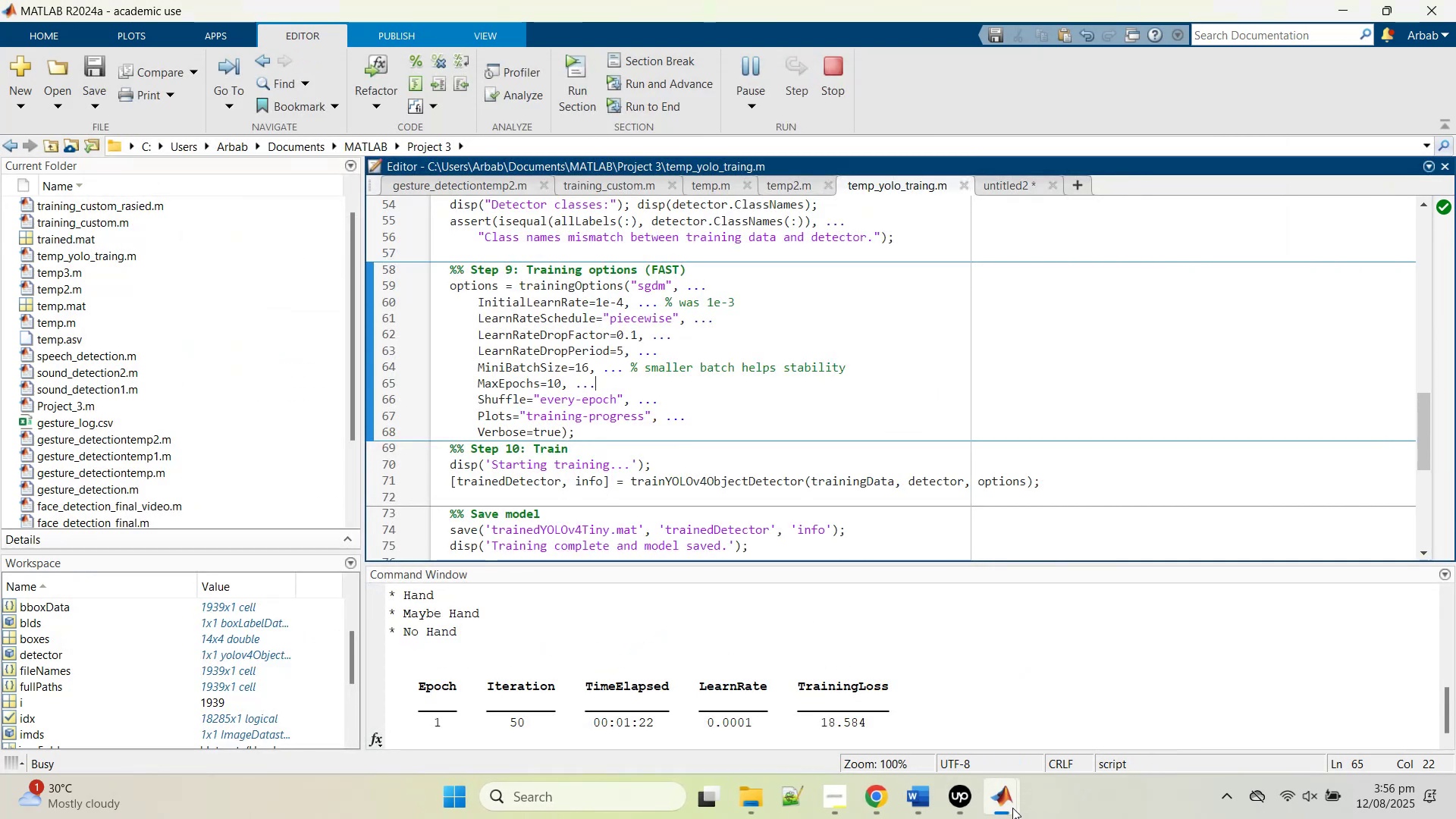 
left_click([1106, 720])
 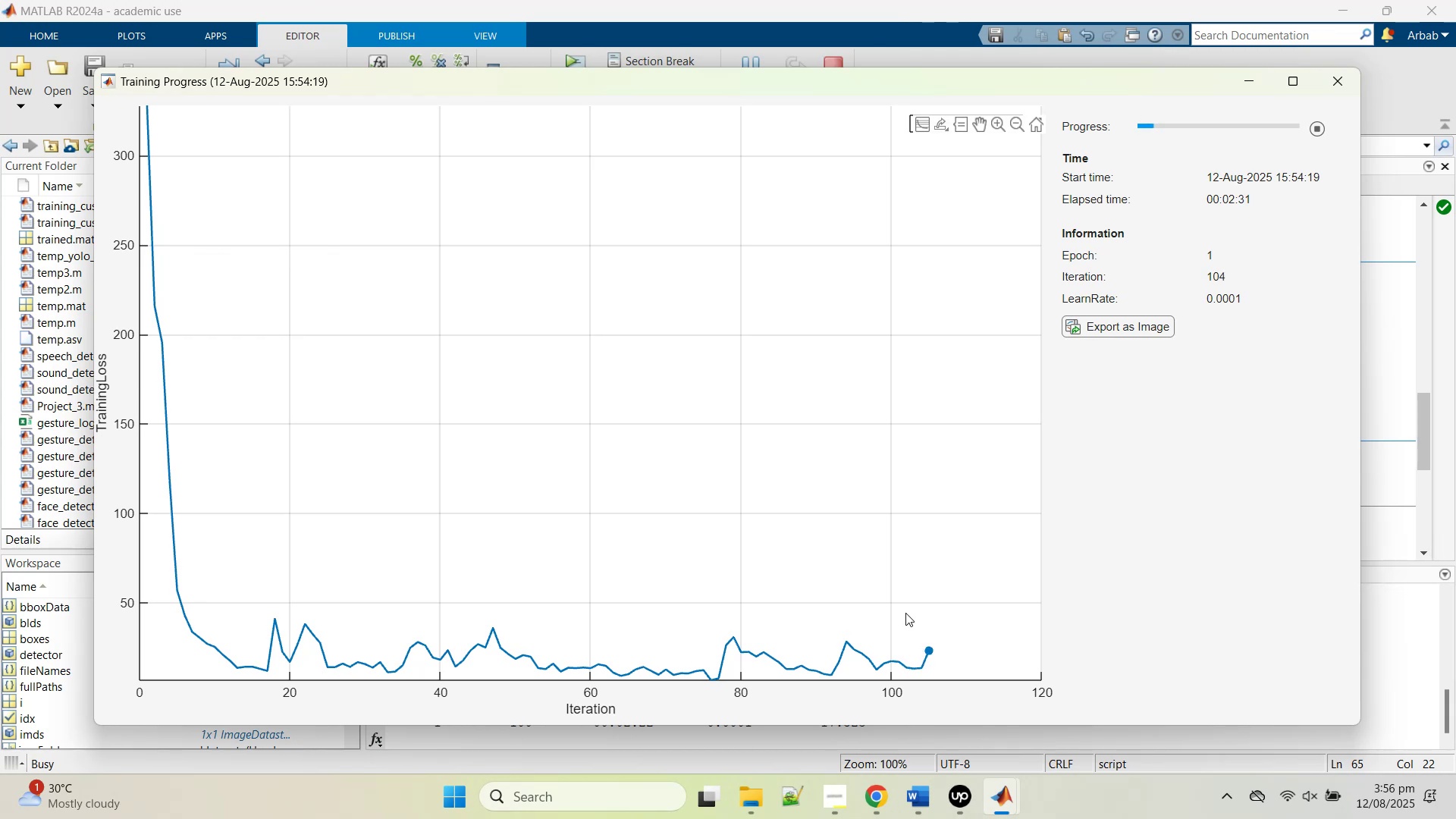 
wait(32.15)
 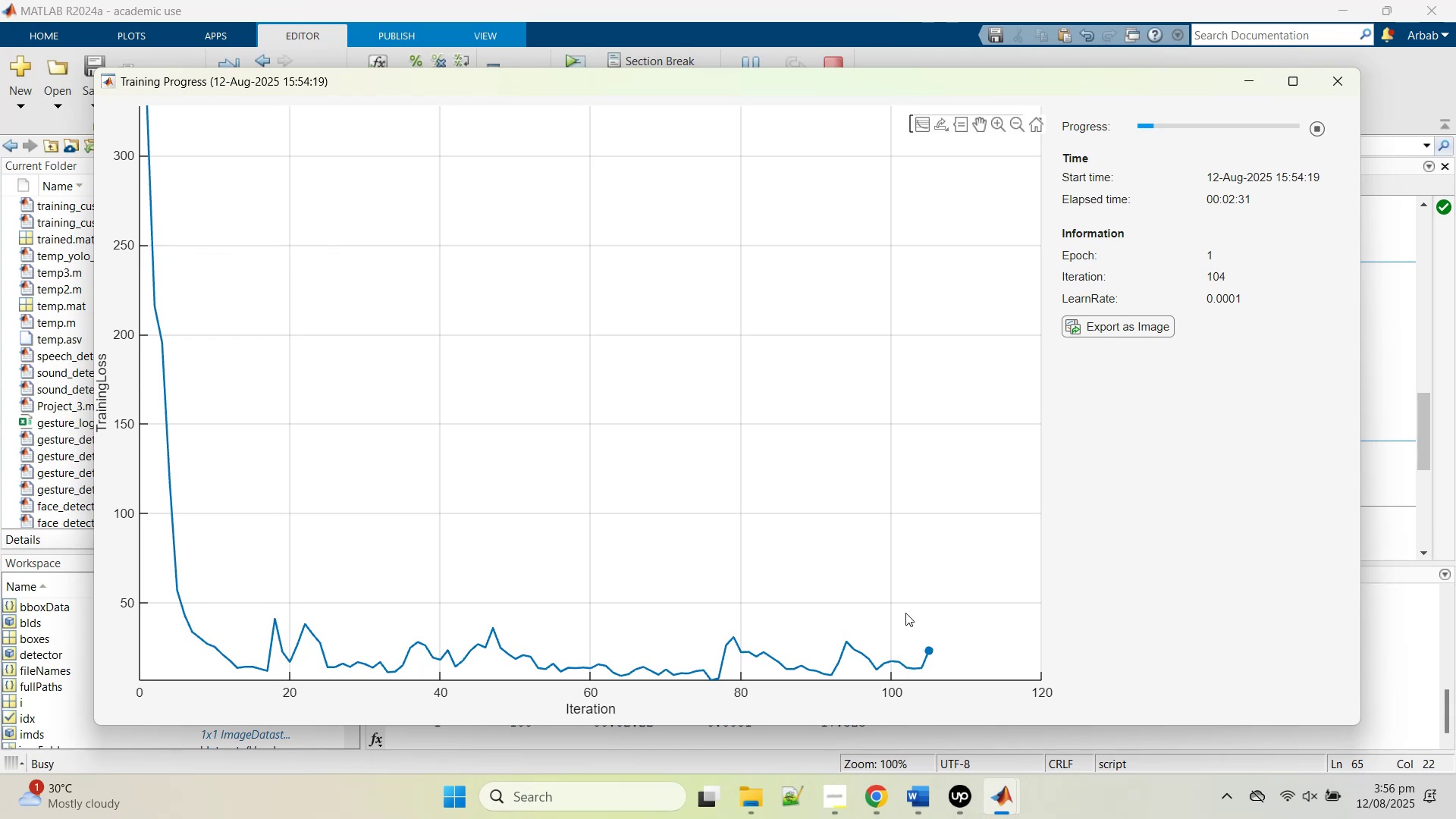 
left_click([990, 127])
 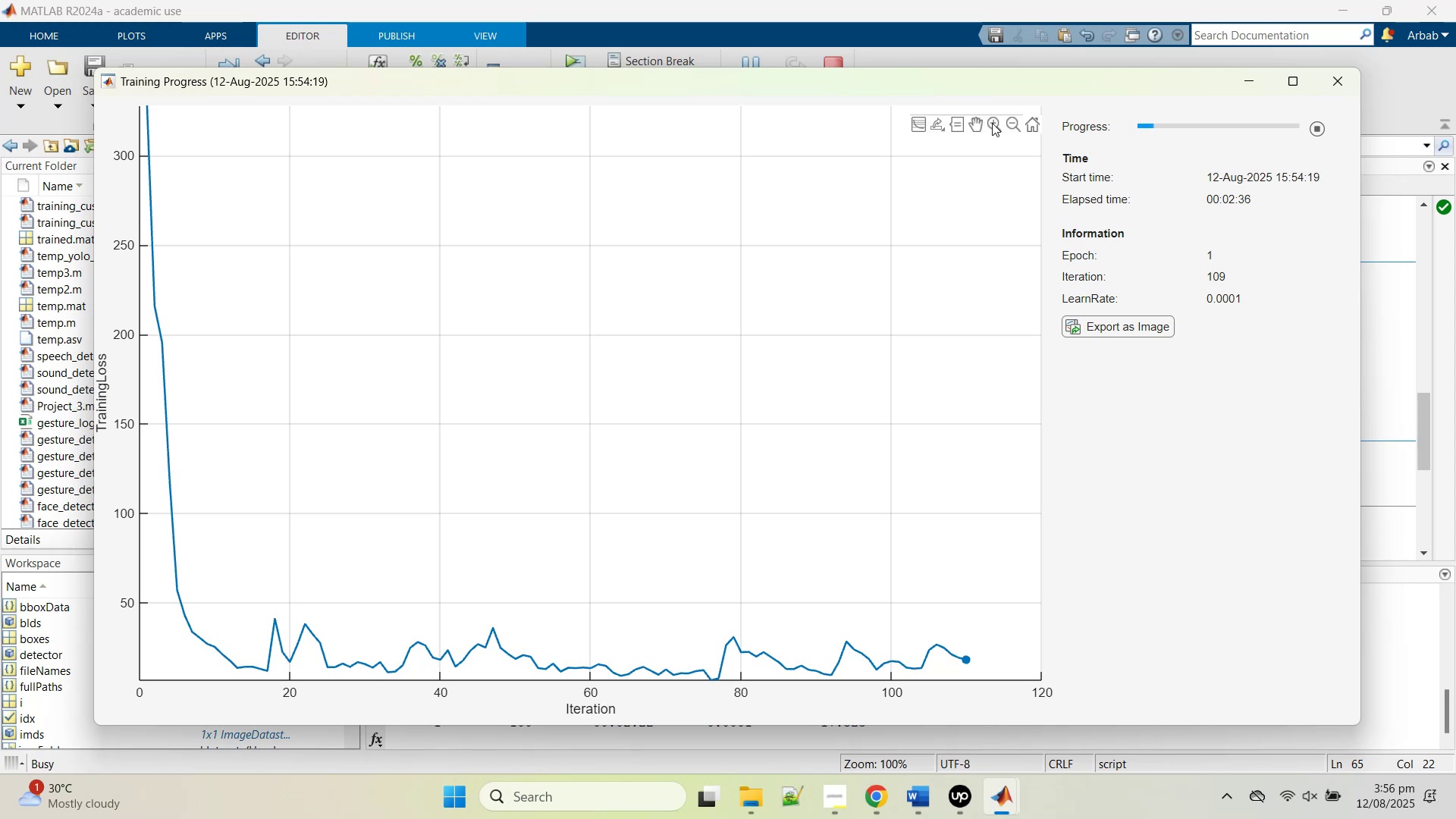 
left_click([992, 123])
 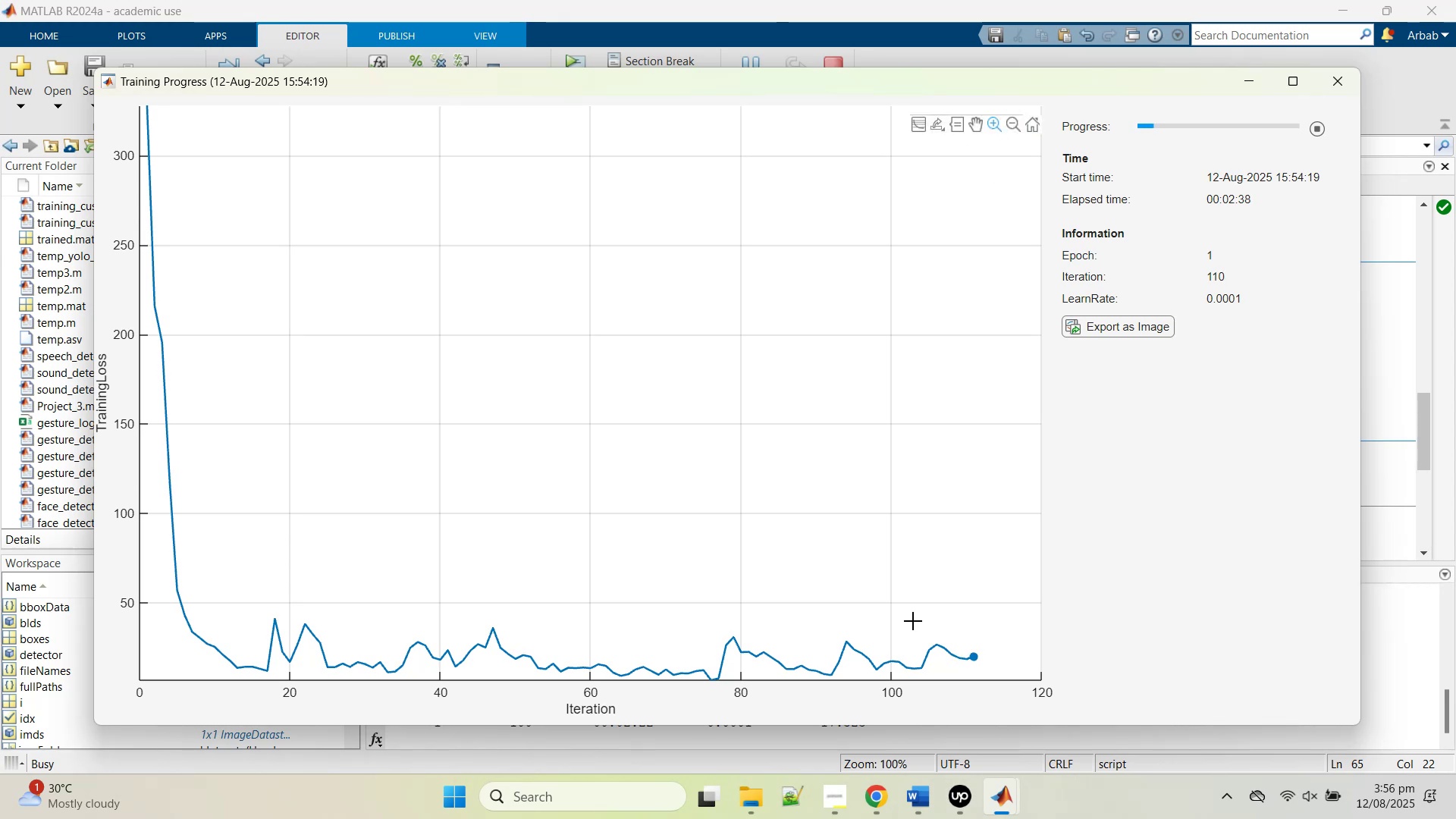 
left_click_drag(start_coordinate=[912, 619], to_coordinate=[1076, 688])
 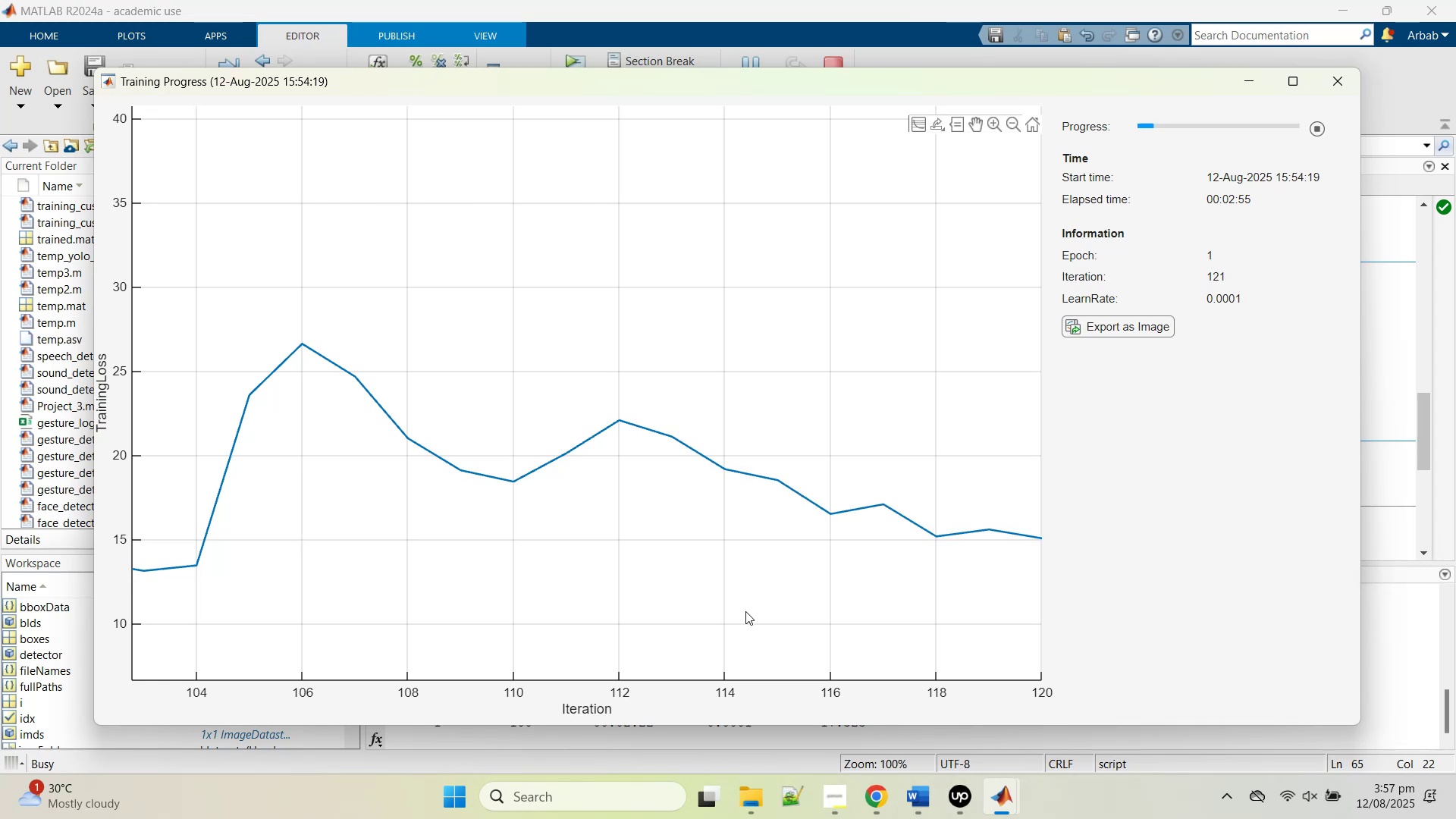 
wait(19.38)
 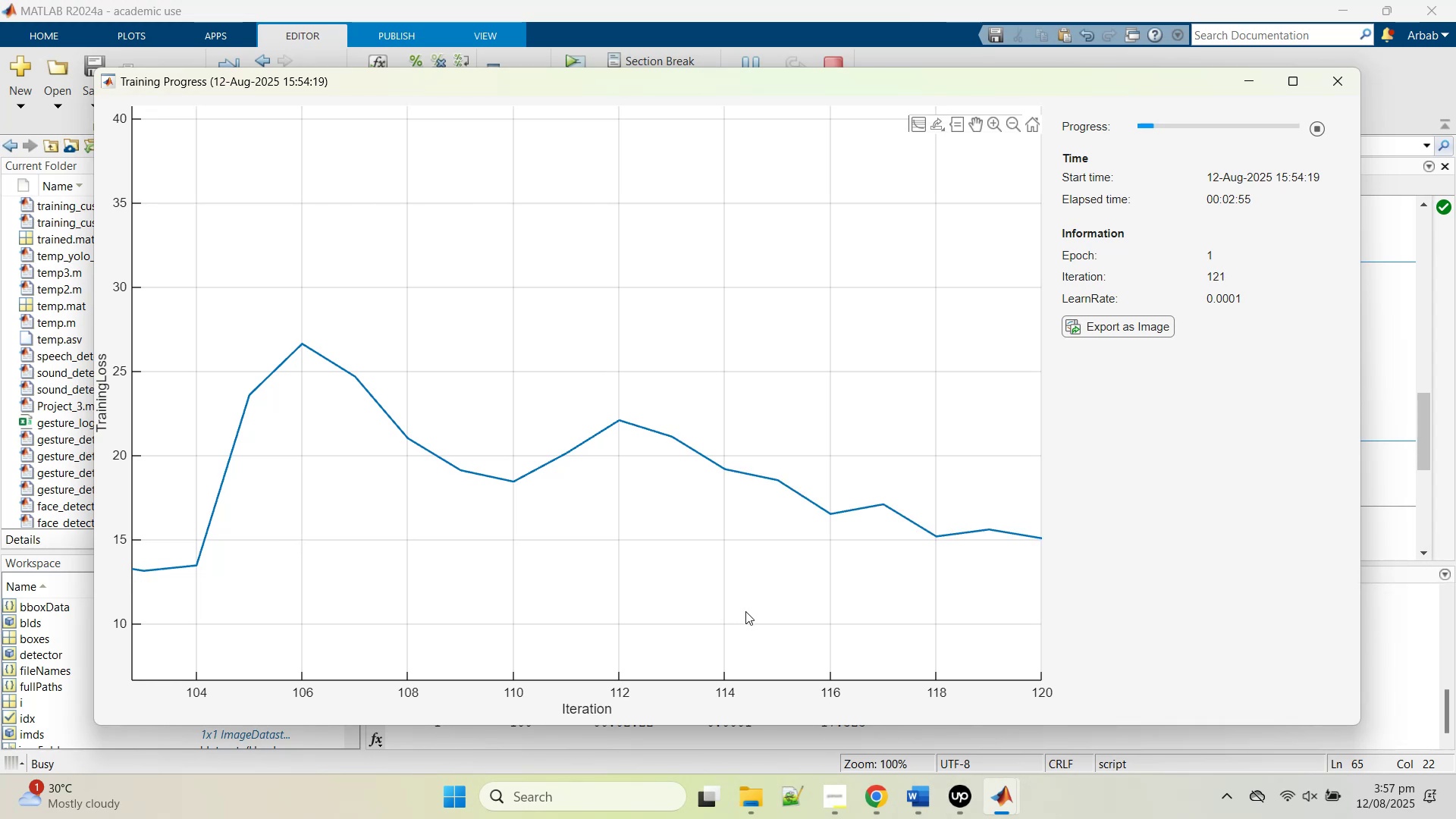 
left_click([1034, 123])
 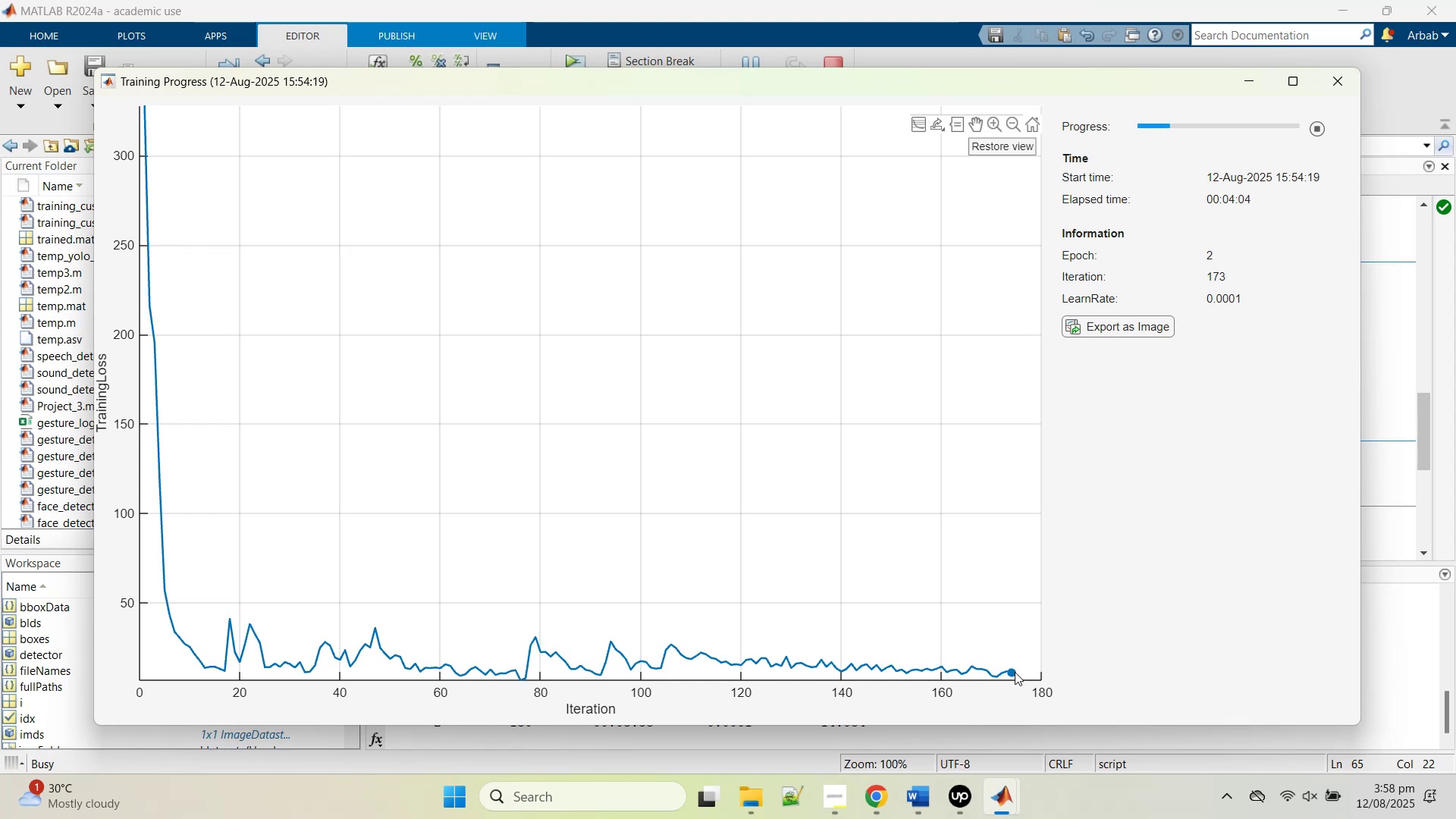 
wait(69.3)
 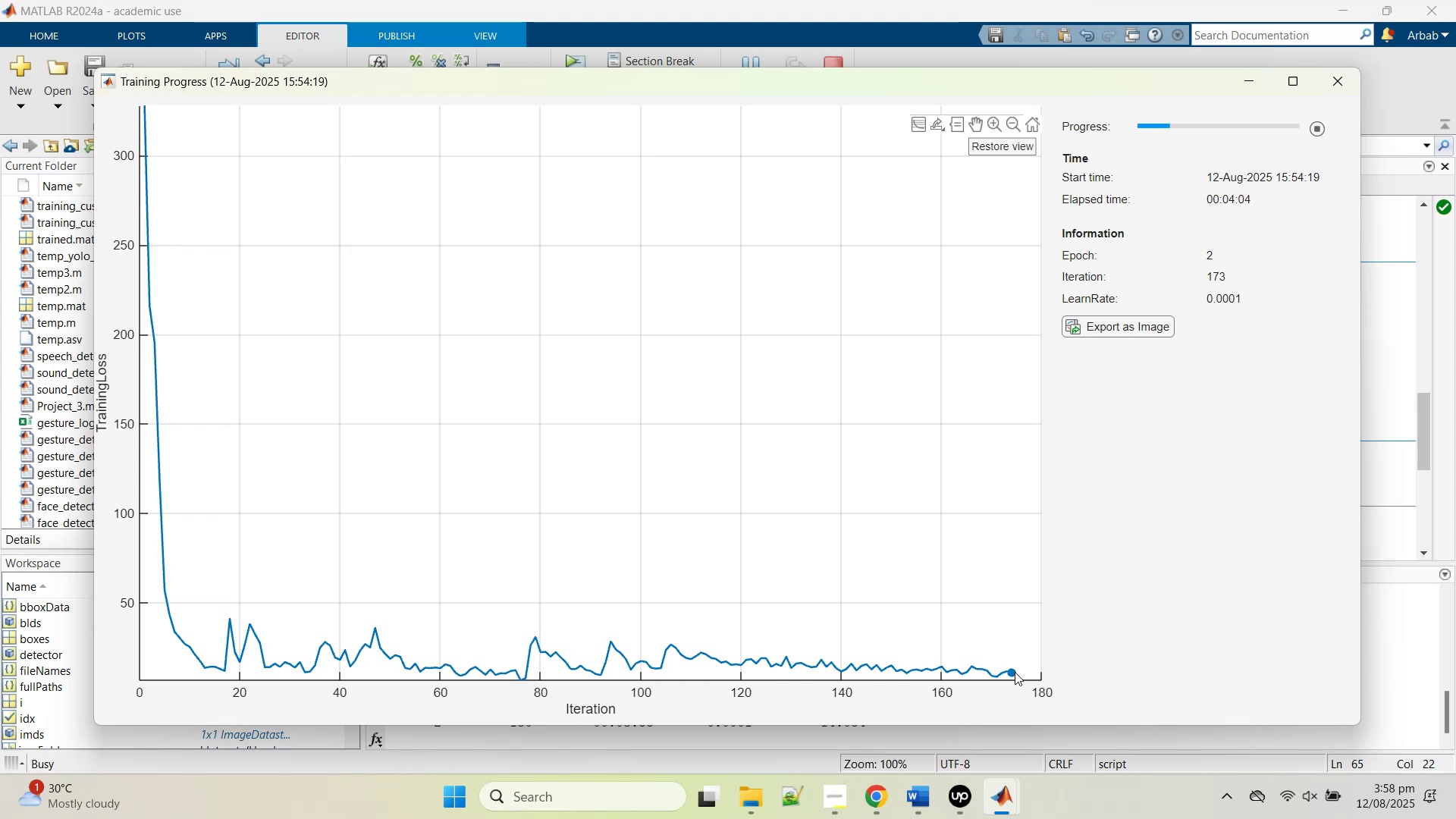 
left_click([1198, 548])
 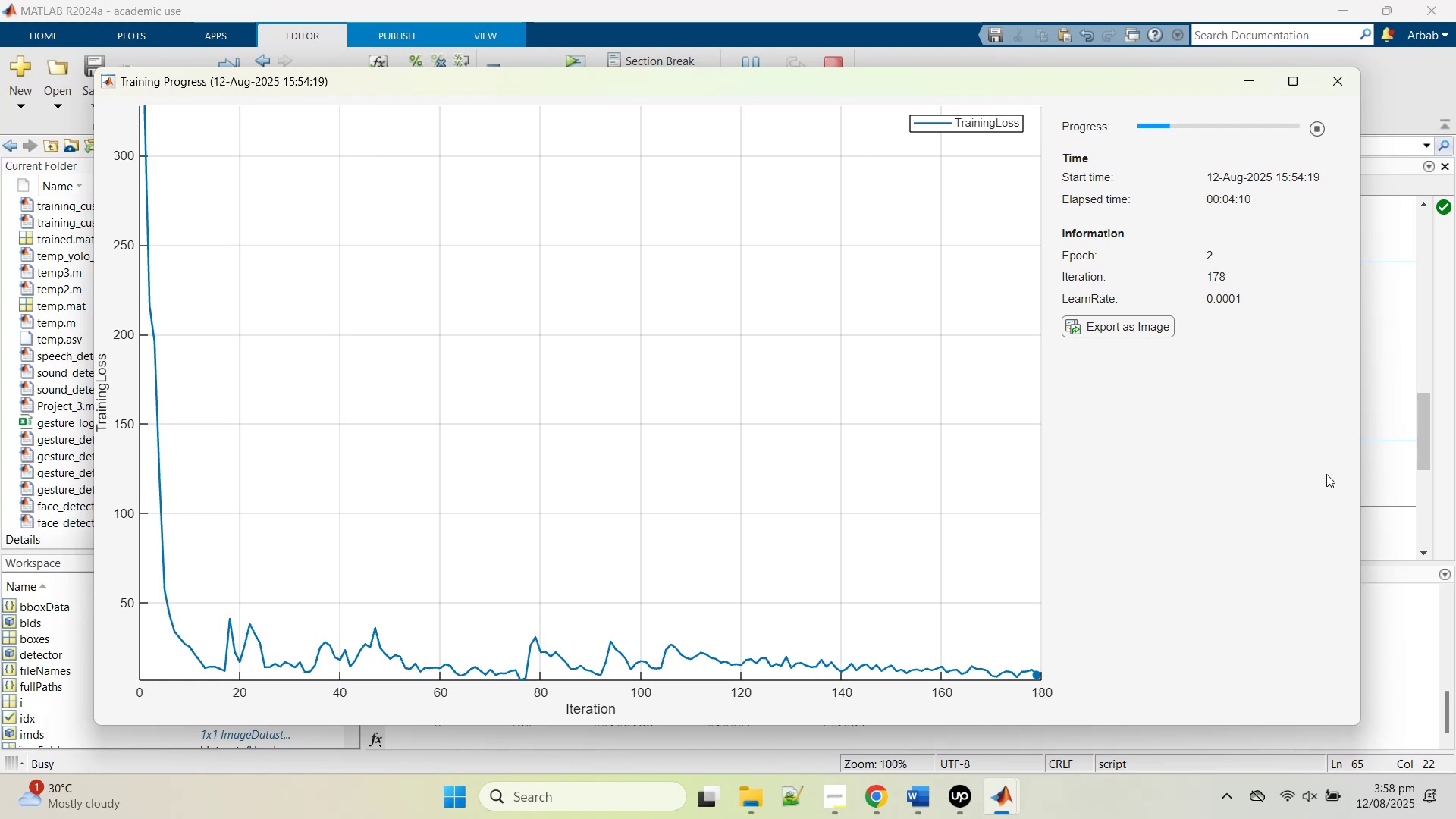 
left_click([1398, 376])
 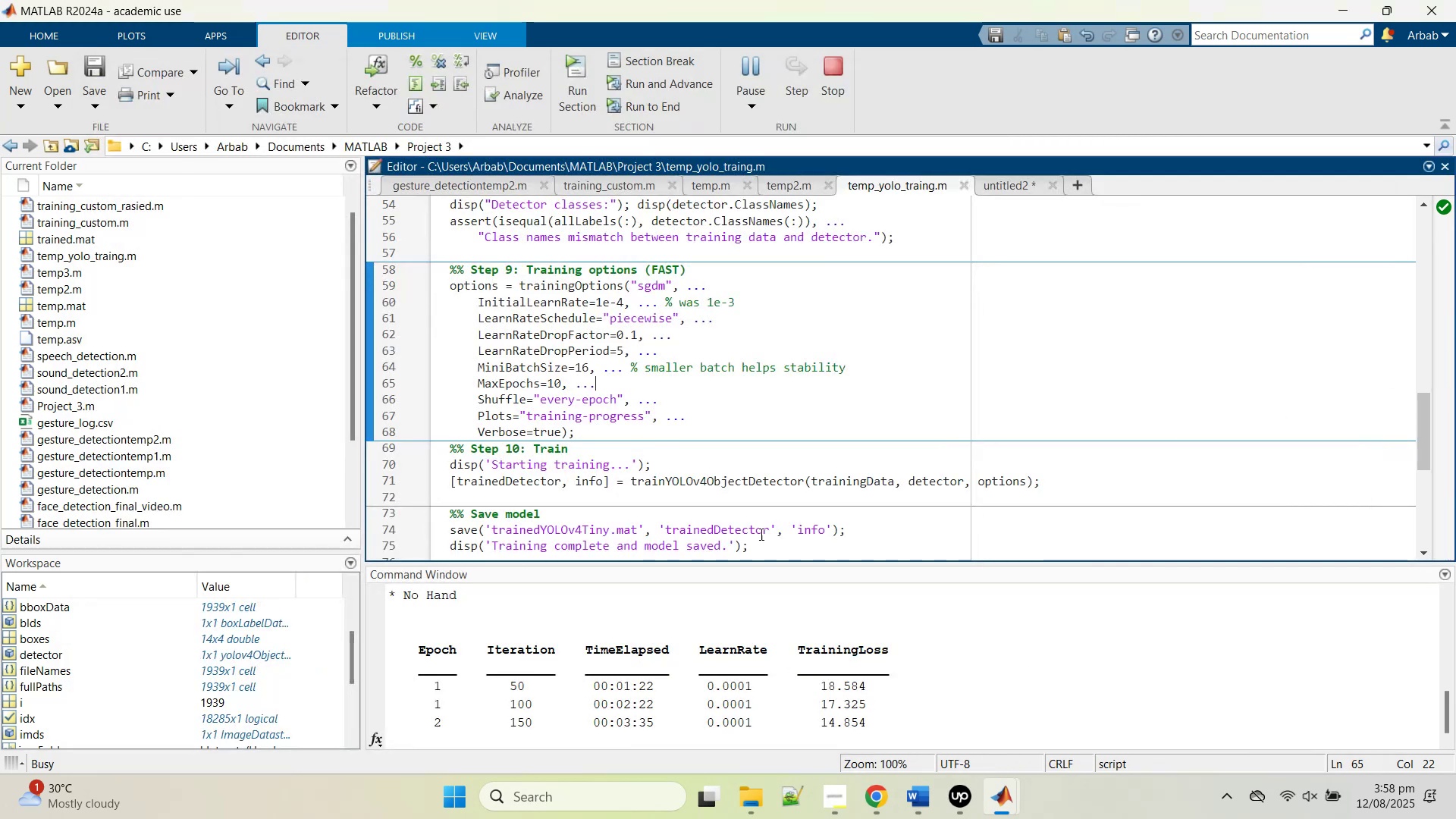 
scroll: coordinate [739, 616], scroll_direction: down, amount: 2.0
 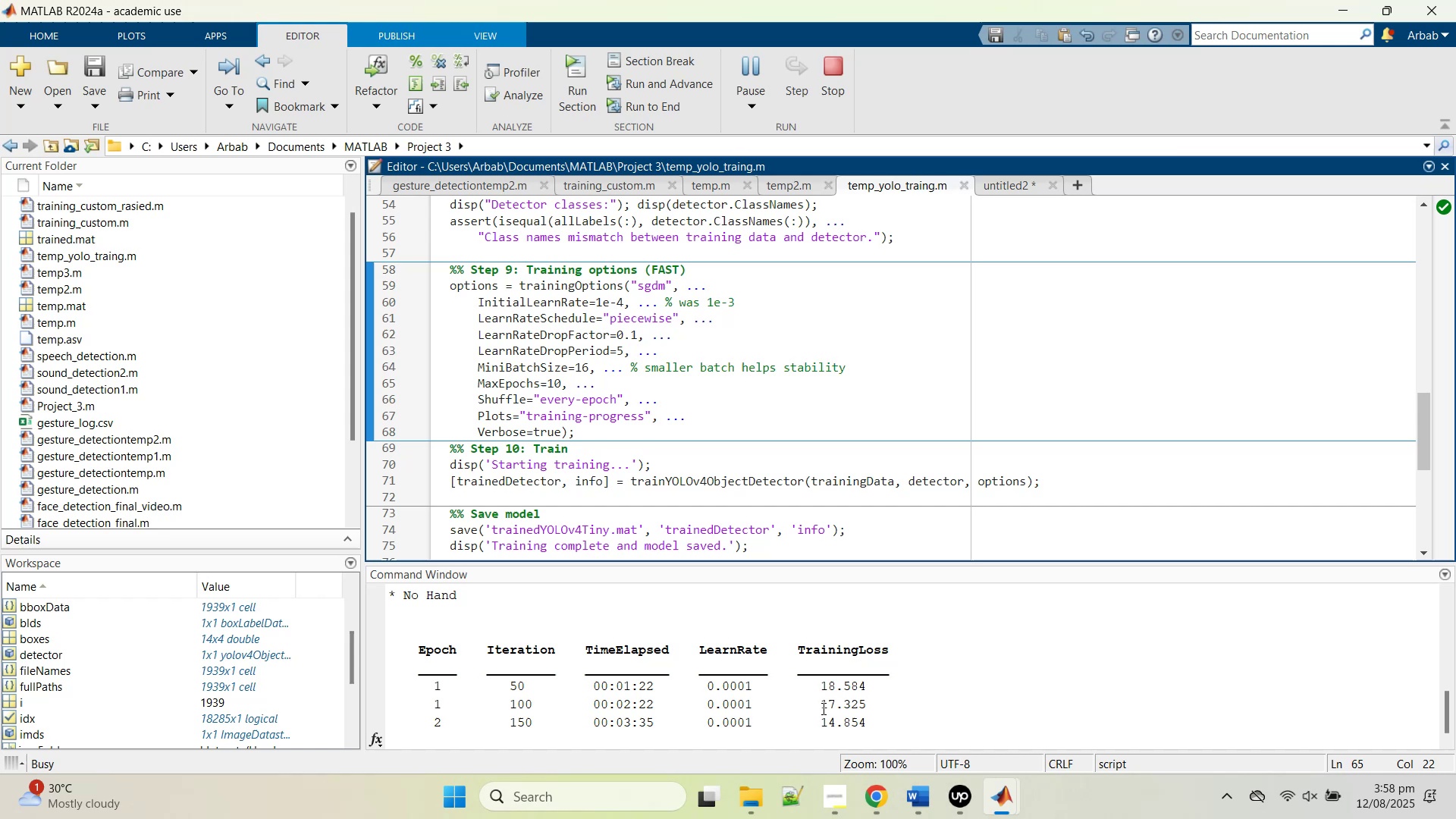 
wait(5.23)
 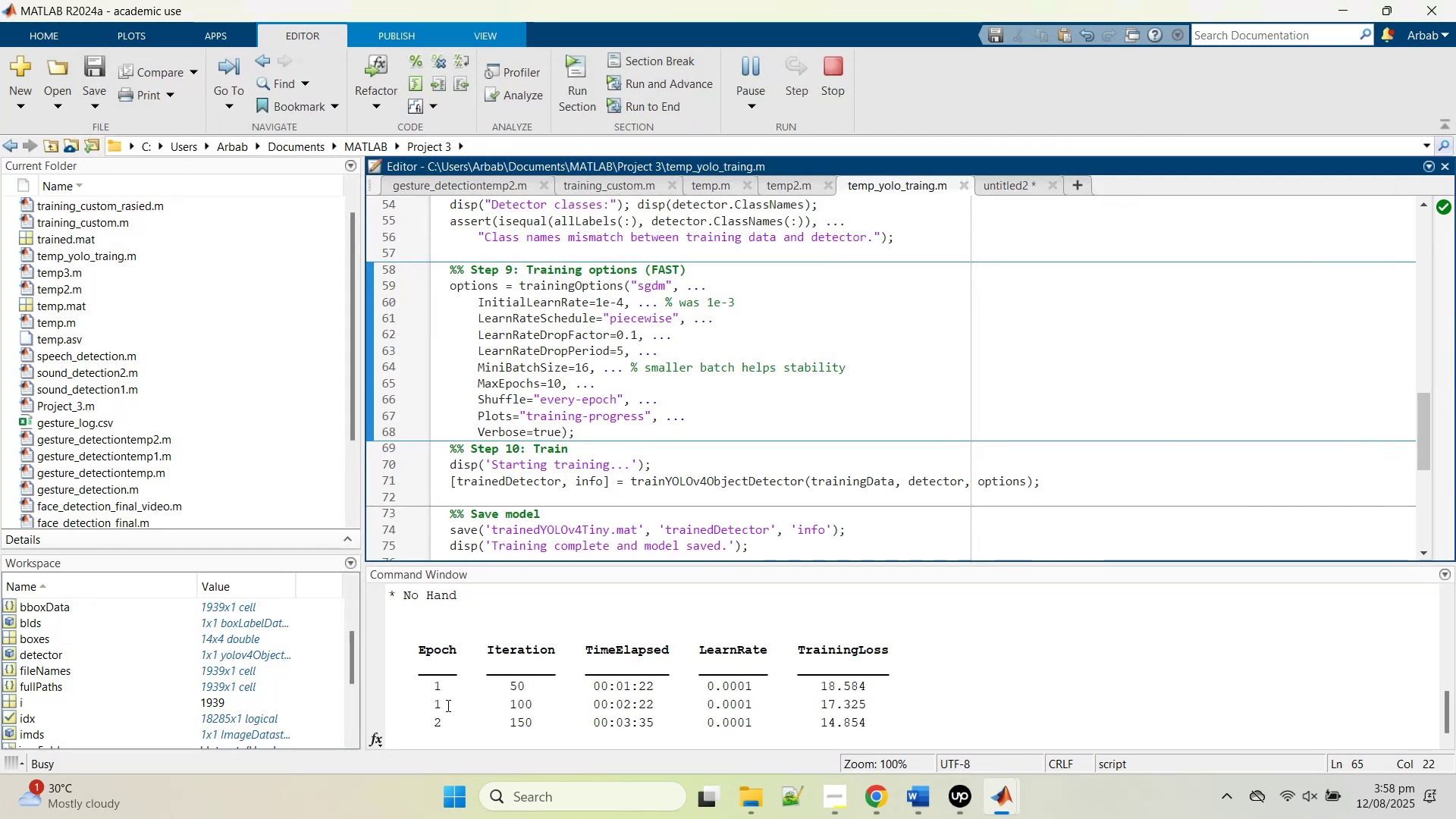 
left_click_drag(start_coordinate=[876, 701], to_coordinate=[821, 701])
 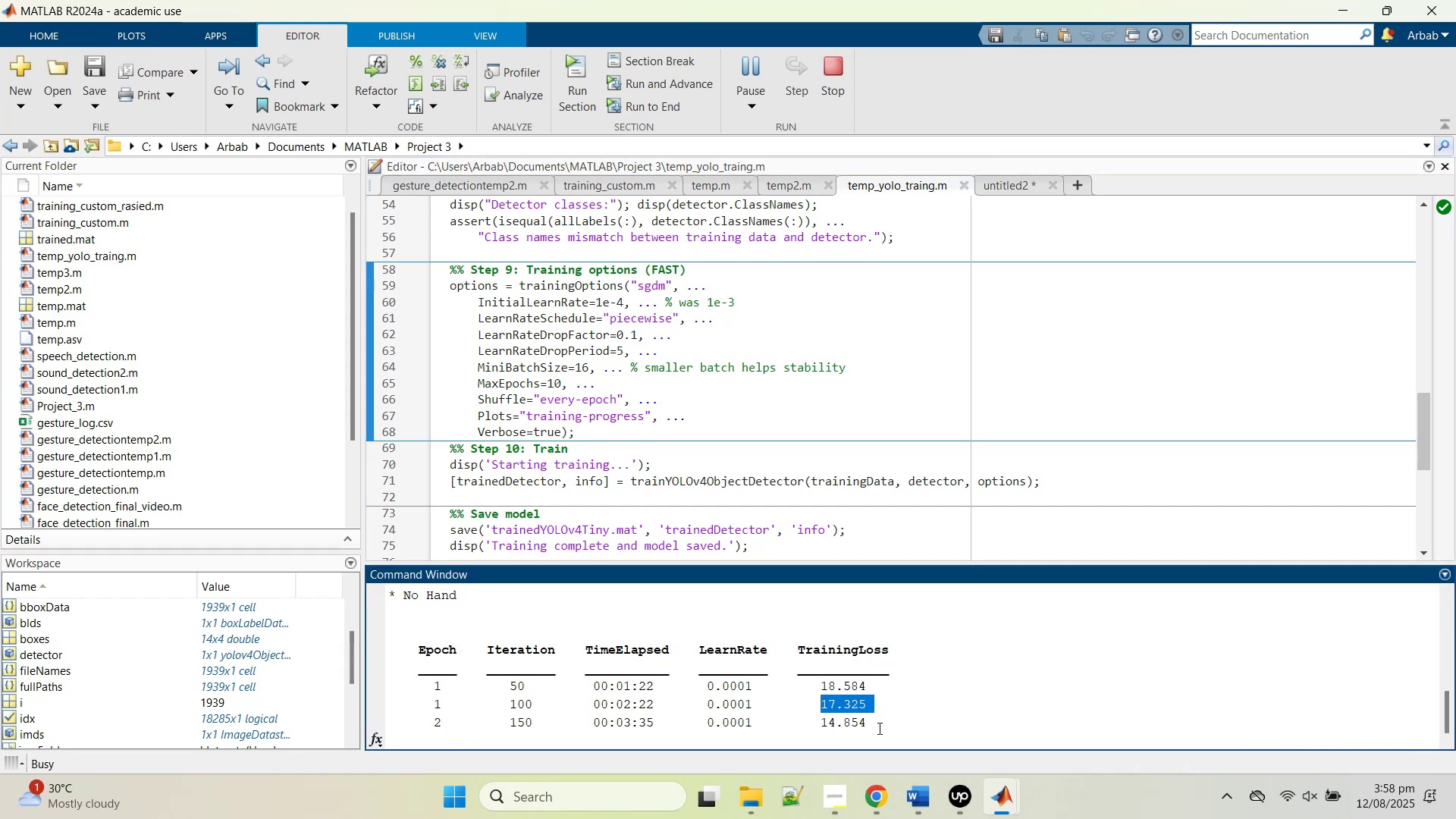 
left_click_drag(start_coordinate=[877, 728], to_coordinate=[815, 723])
 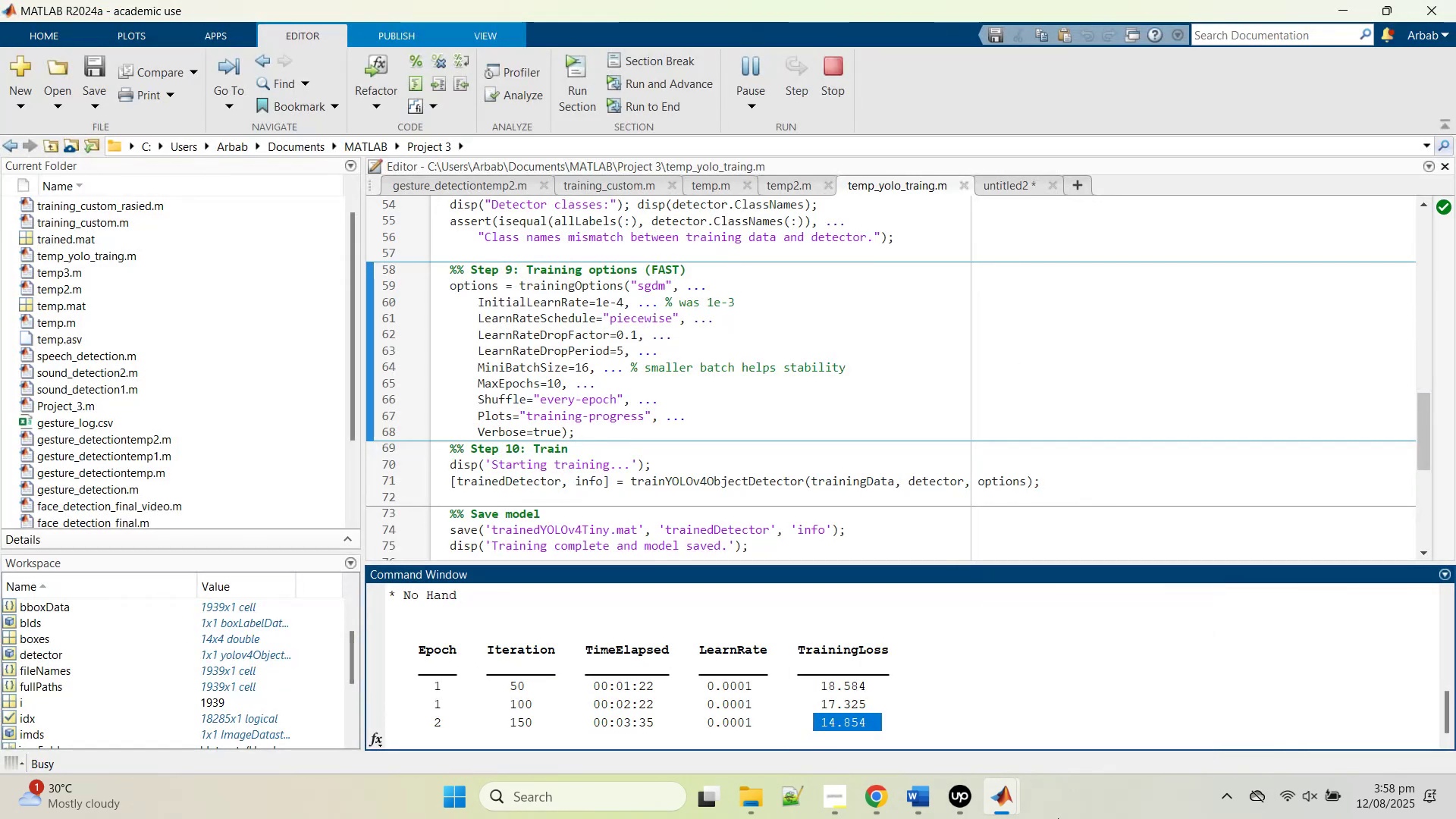 
left_click([1109, 698])
 